 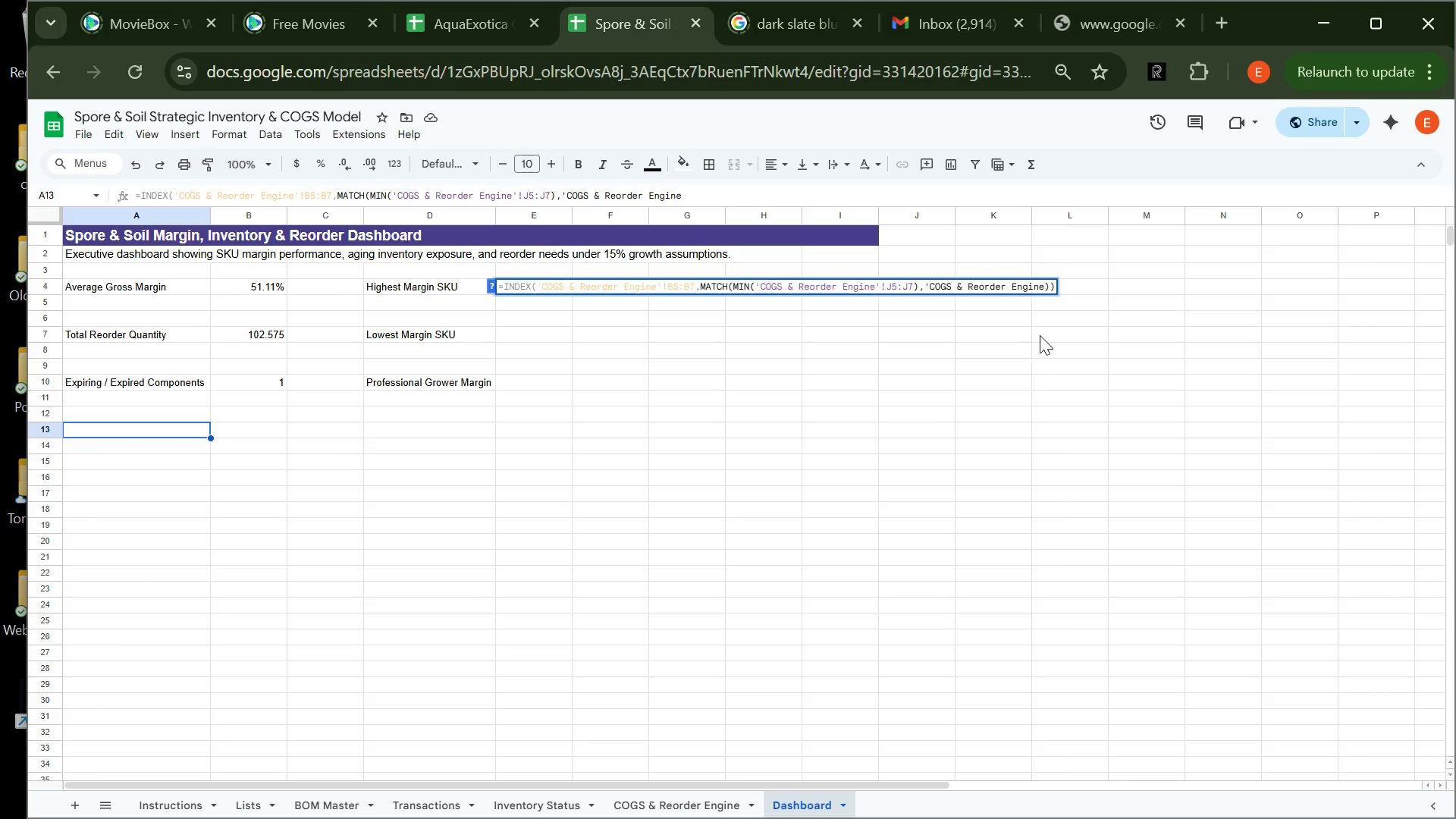 
key(Quote)
 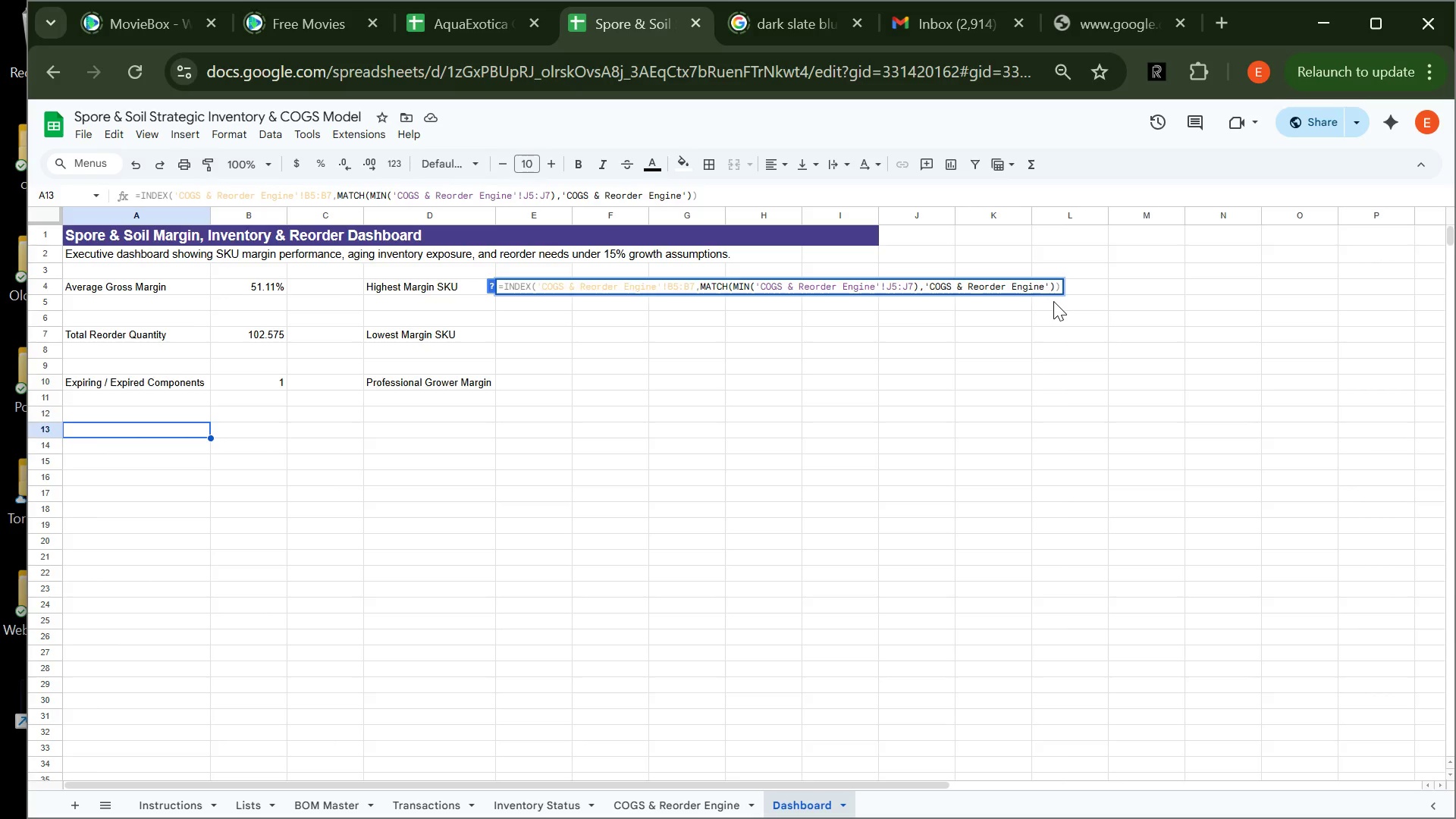 
key(Shift+1)
 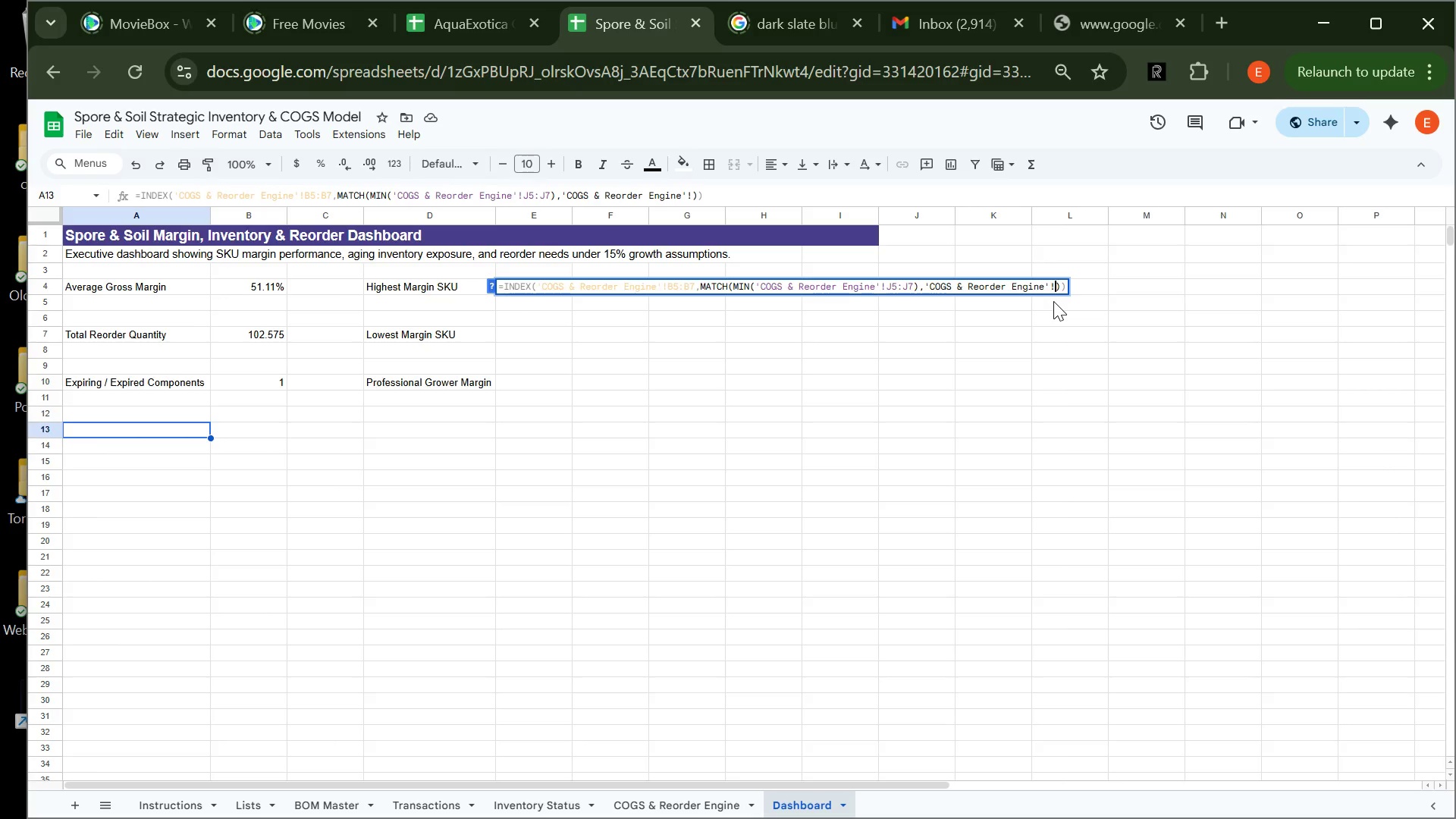 
wait(16.67)
 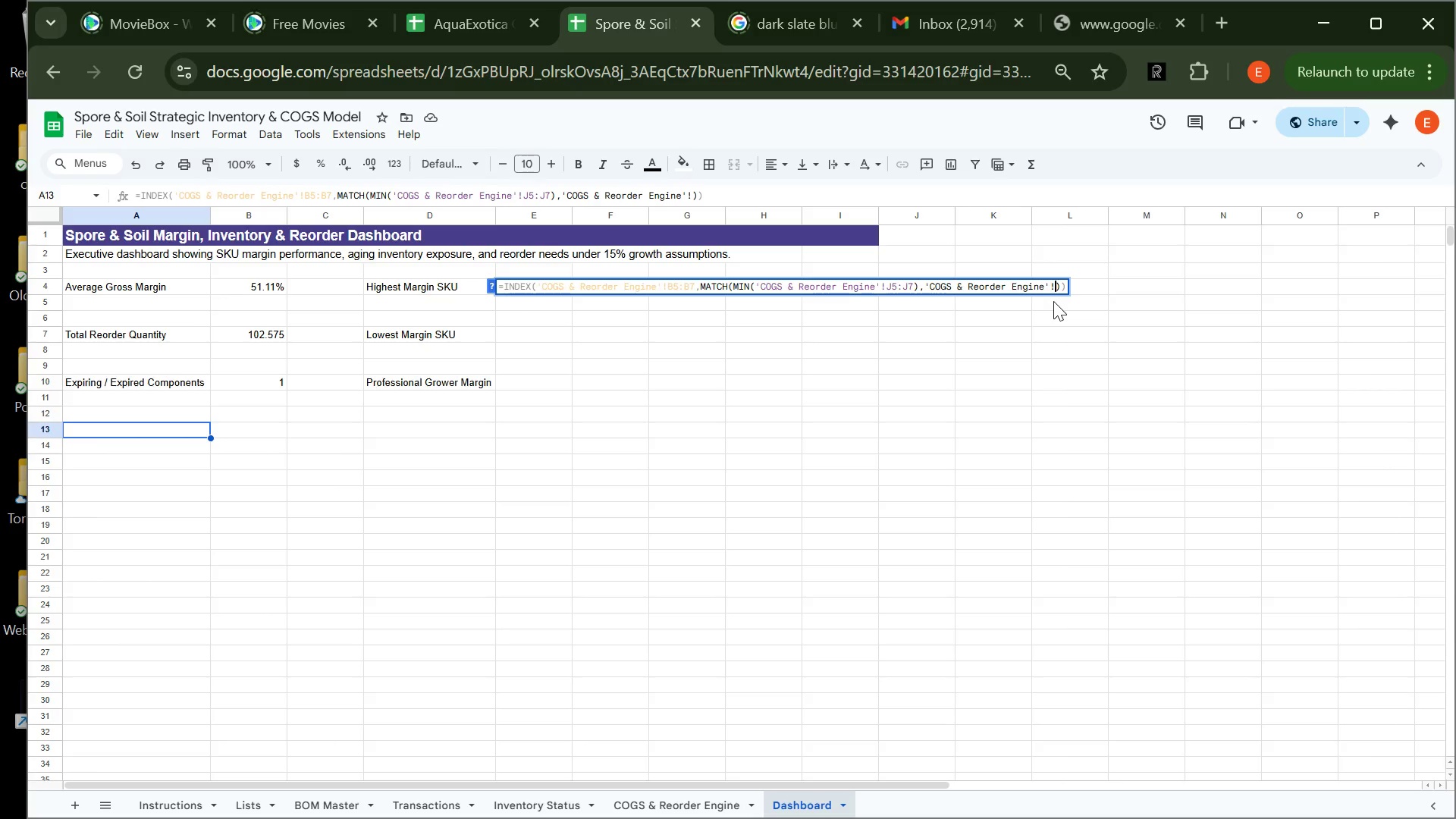 
type(J7:J7,0)
 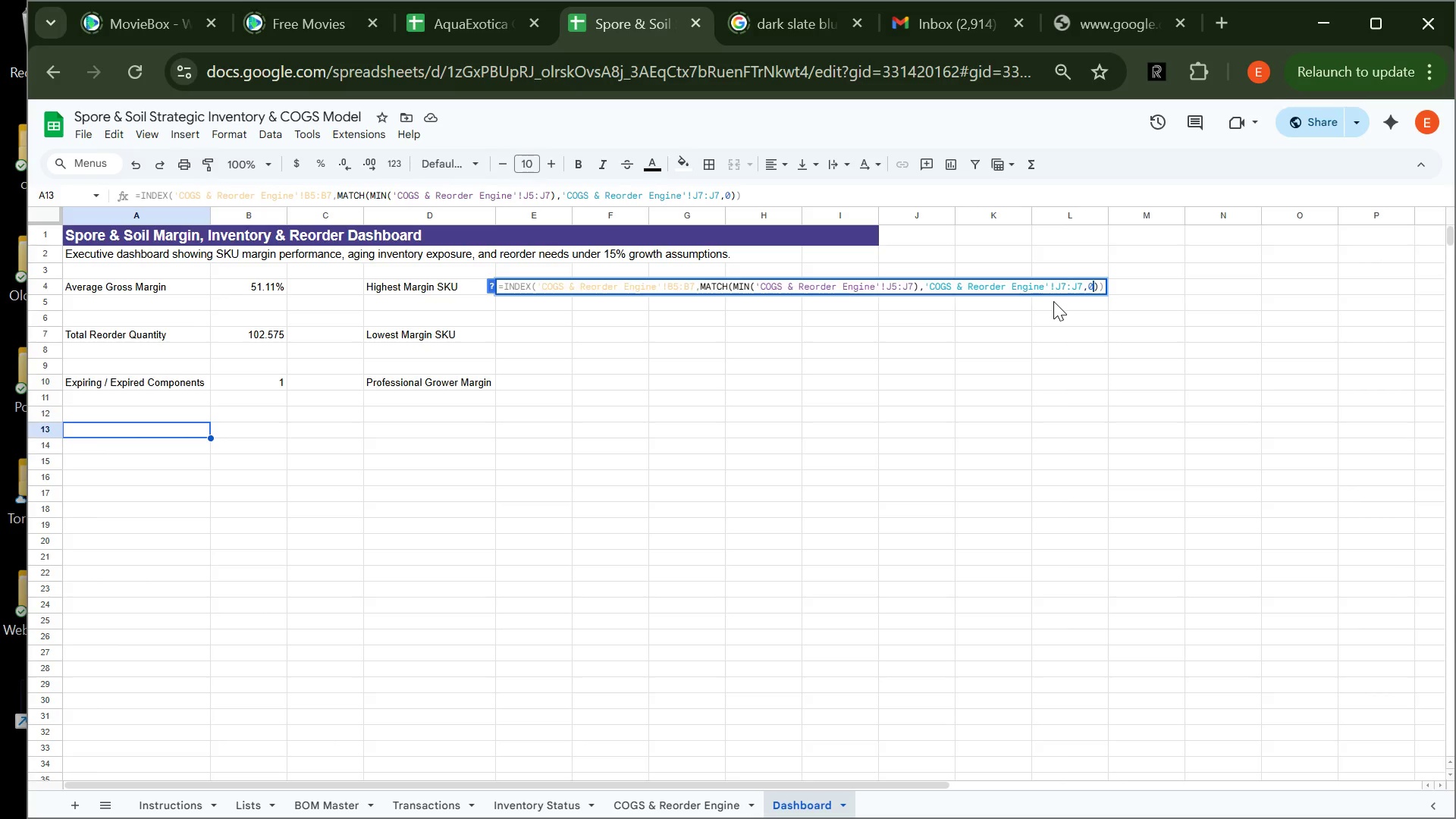 
wait(14.45)
 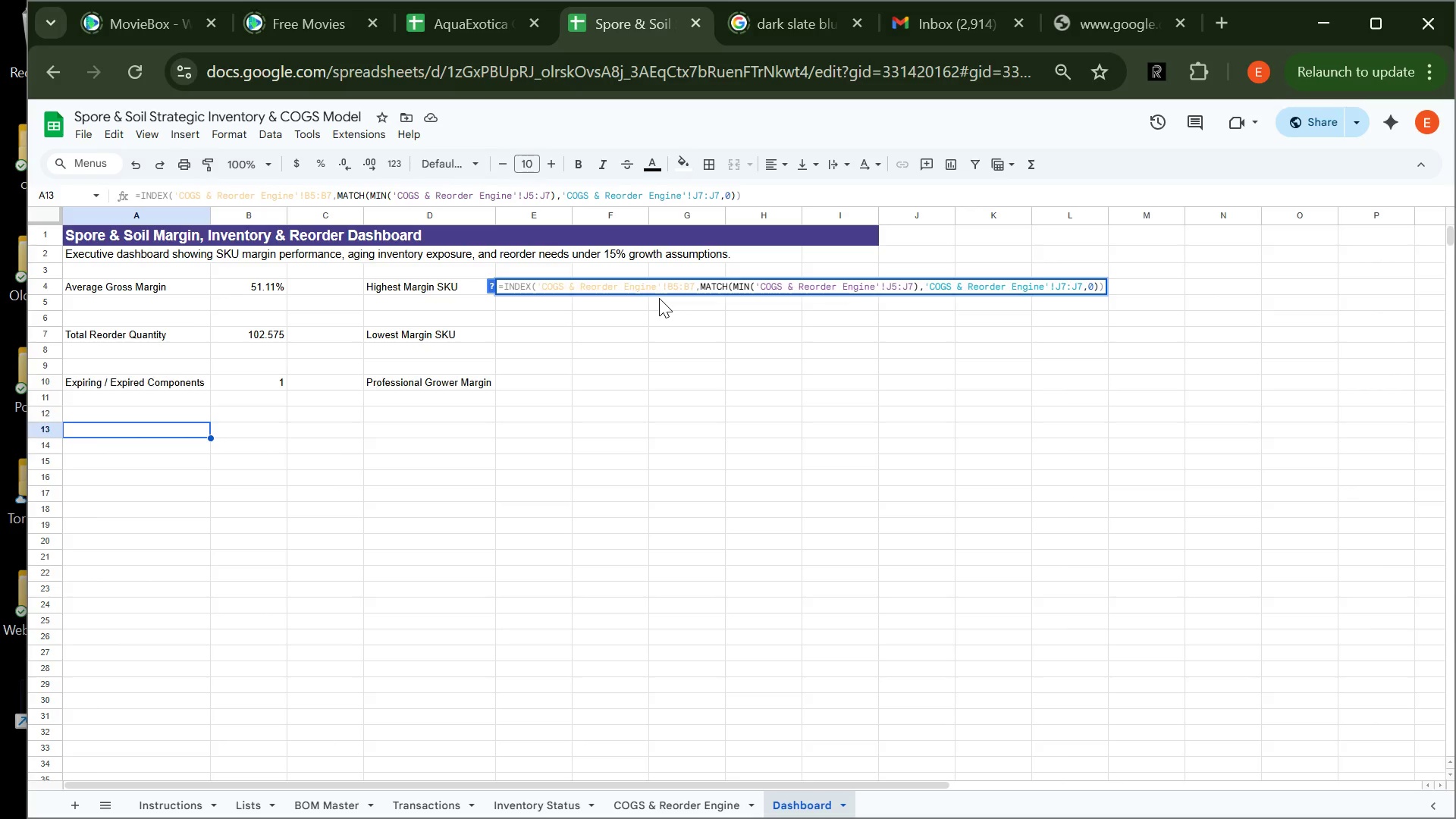 
left_click([751, 287])
 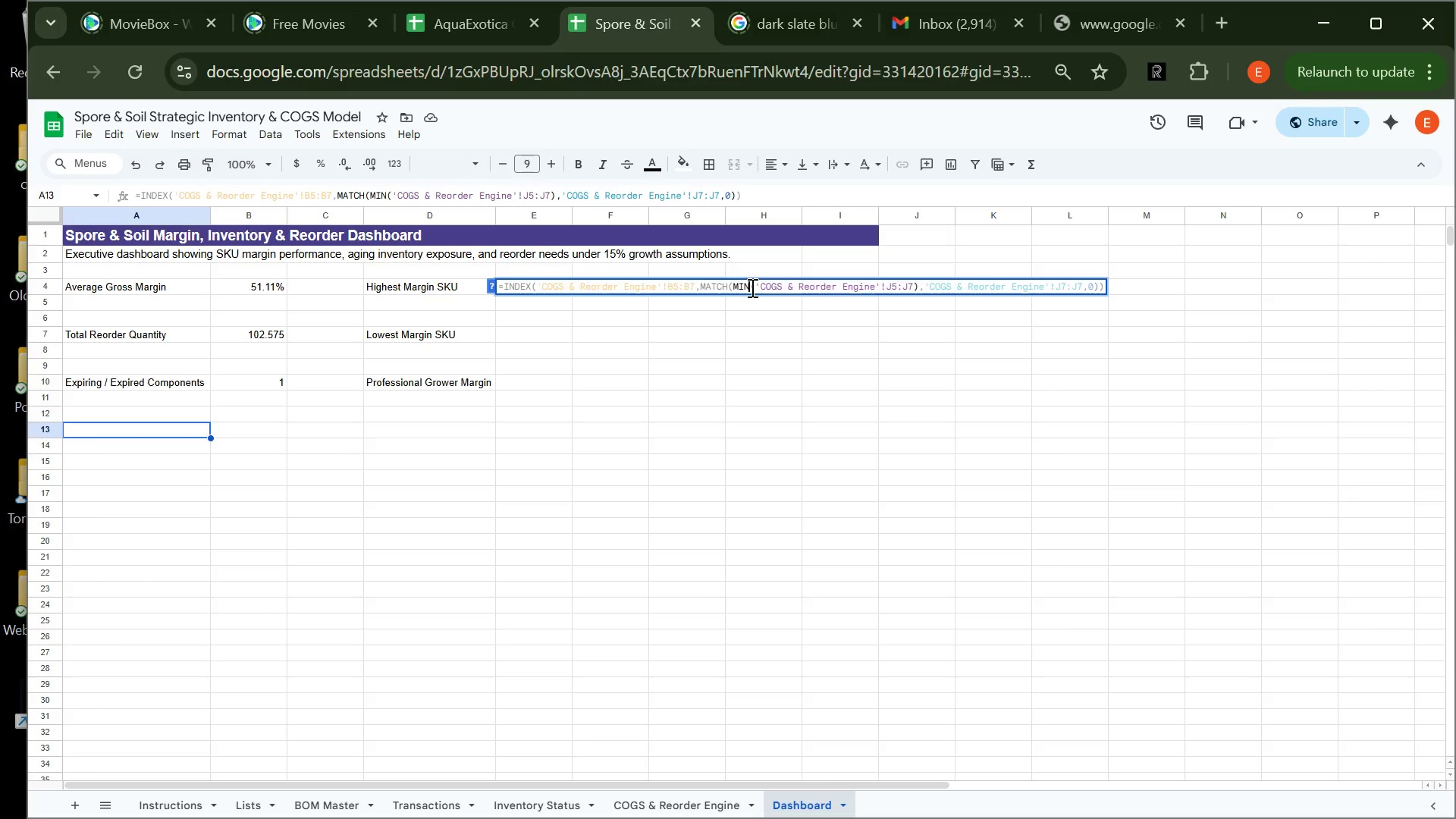 
key(Backspace)
key(Backspace)
type(AX)
 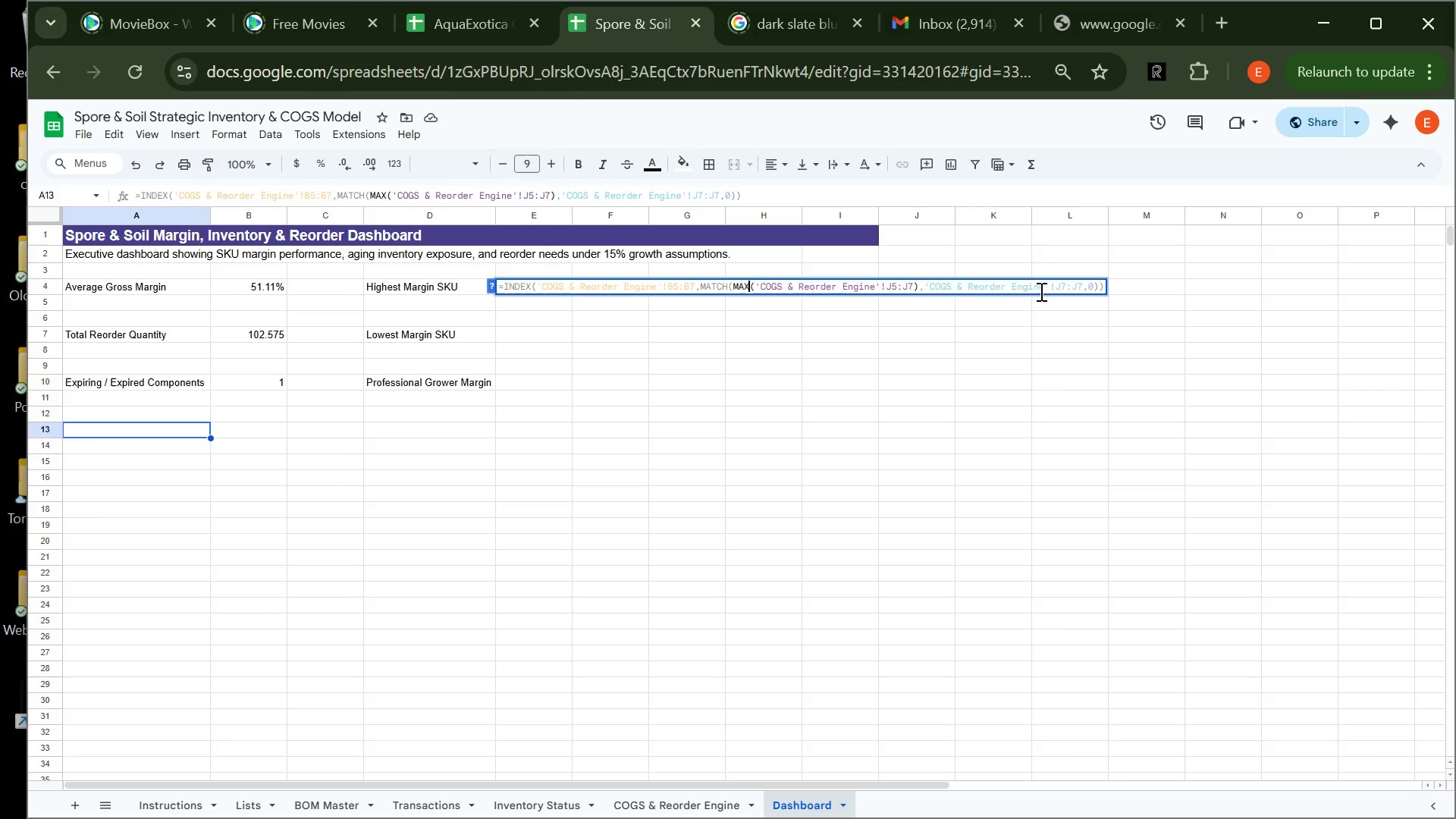 
wait(17.34)
 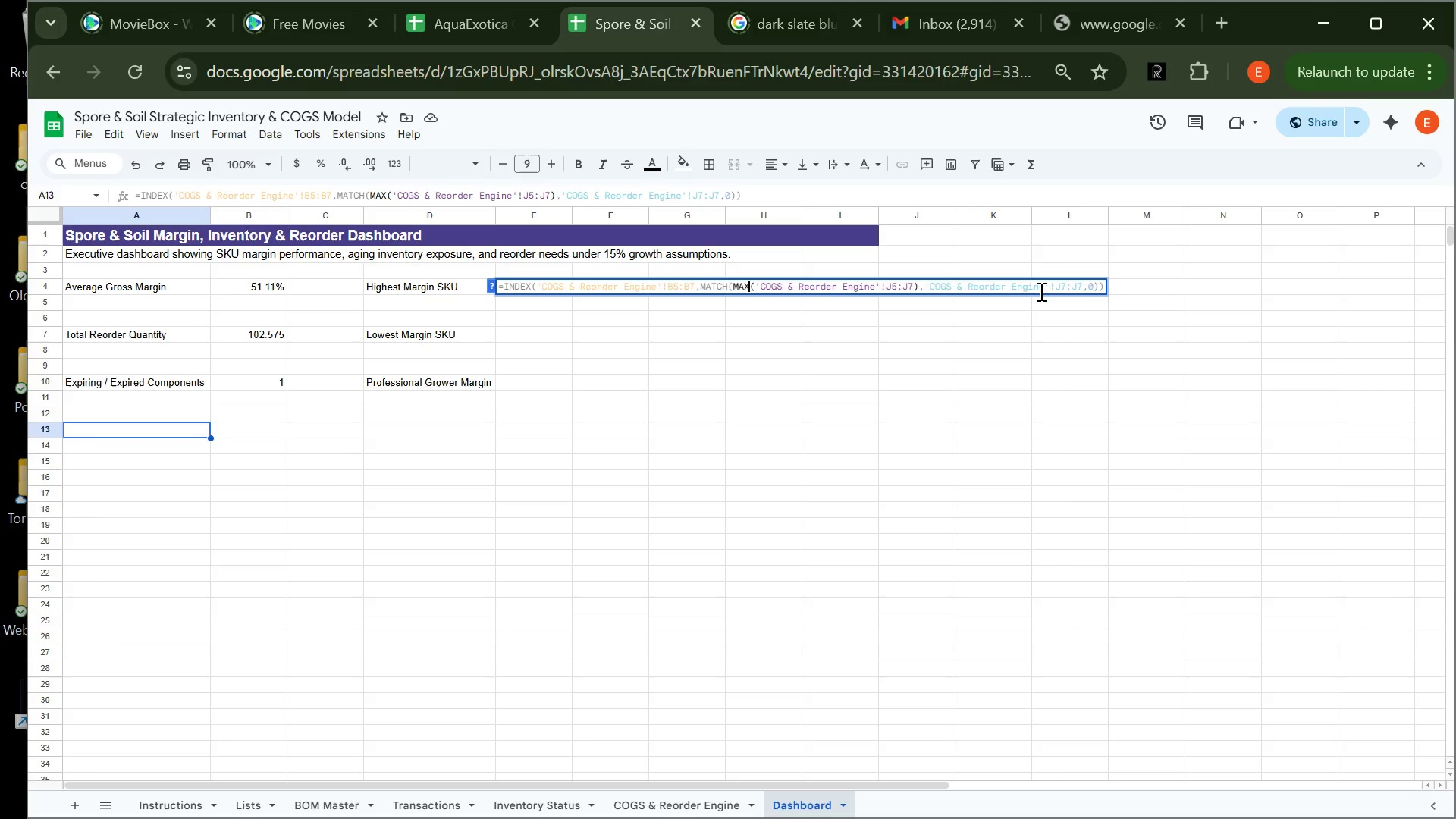 
left_click([1068, 282])
 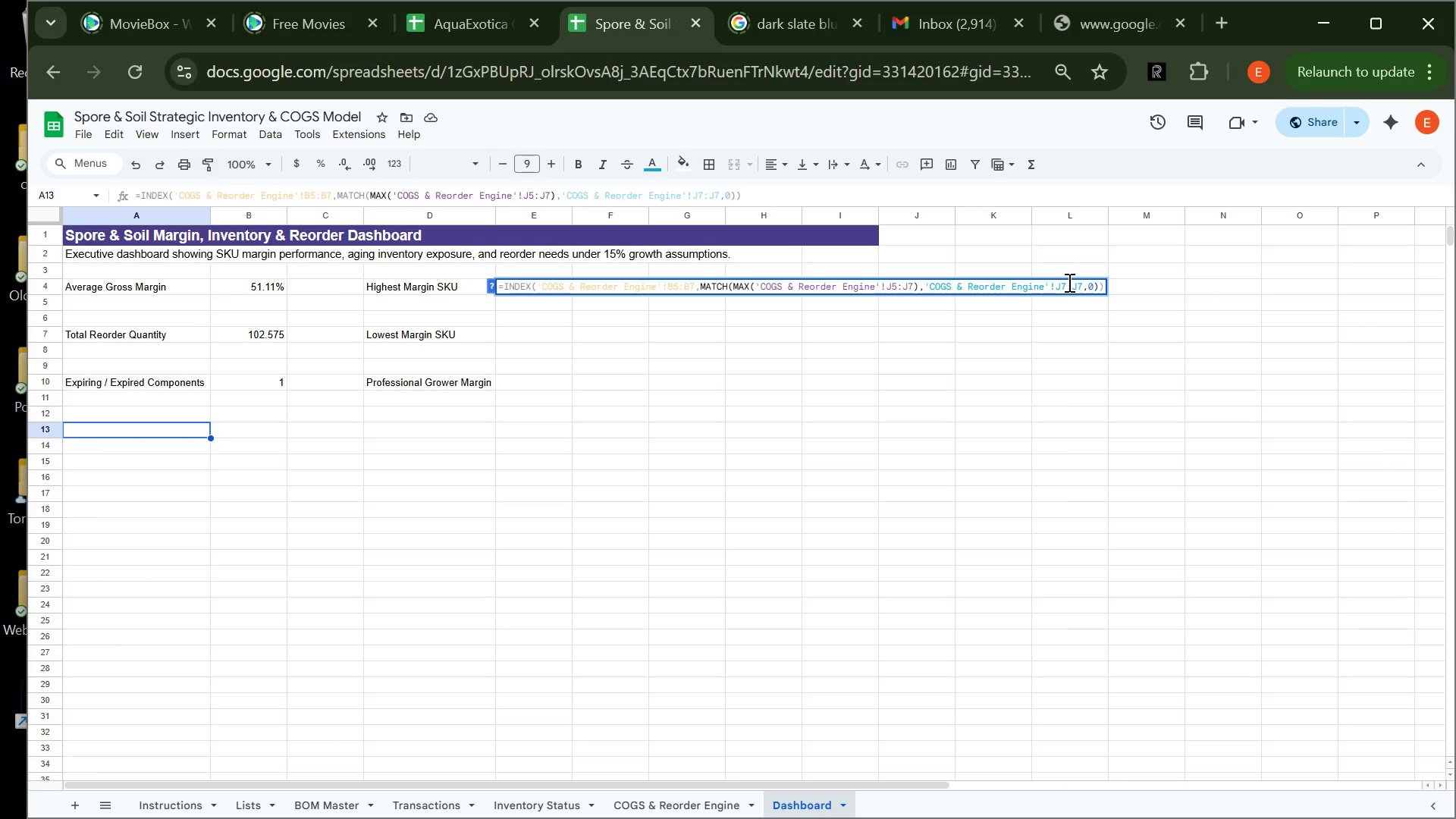 
key(Backspace)
 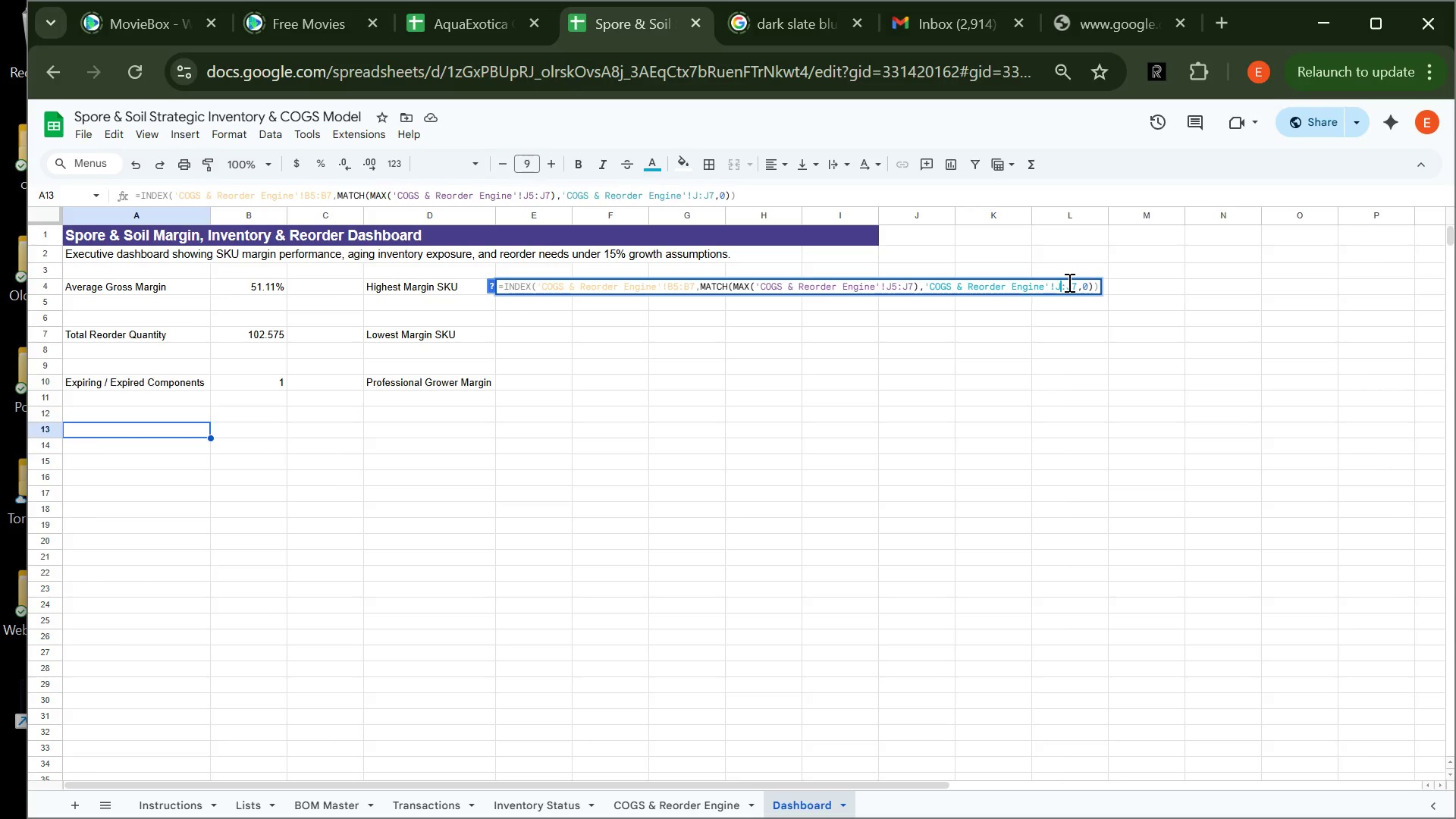 
key(5)
 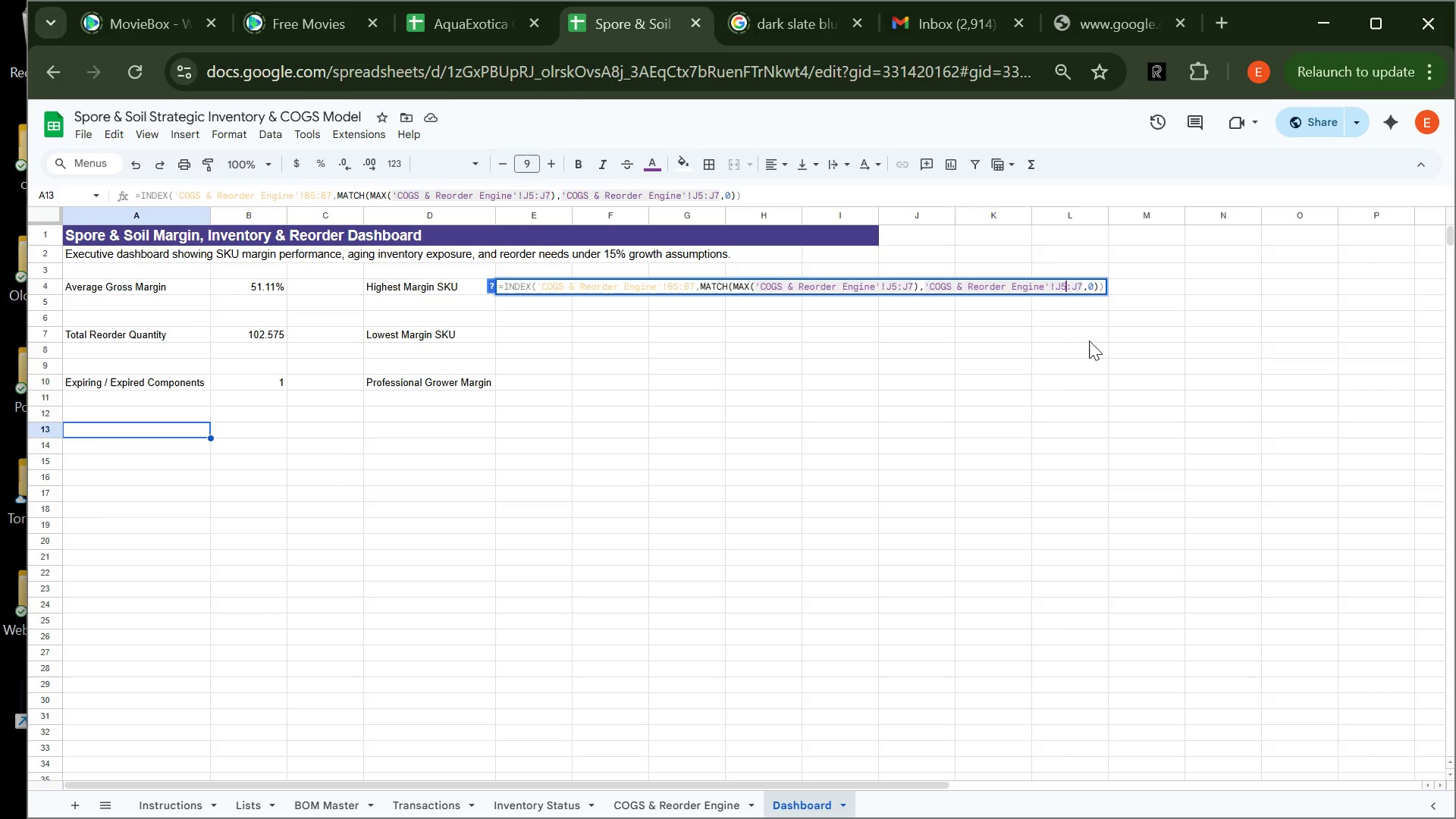 
wait(13.59)
 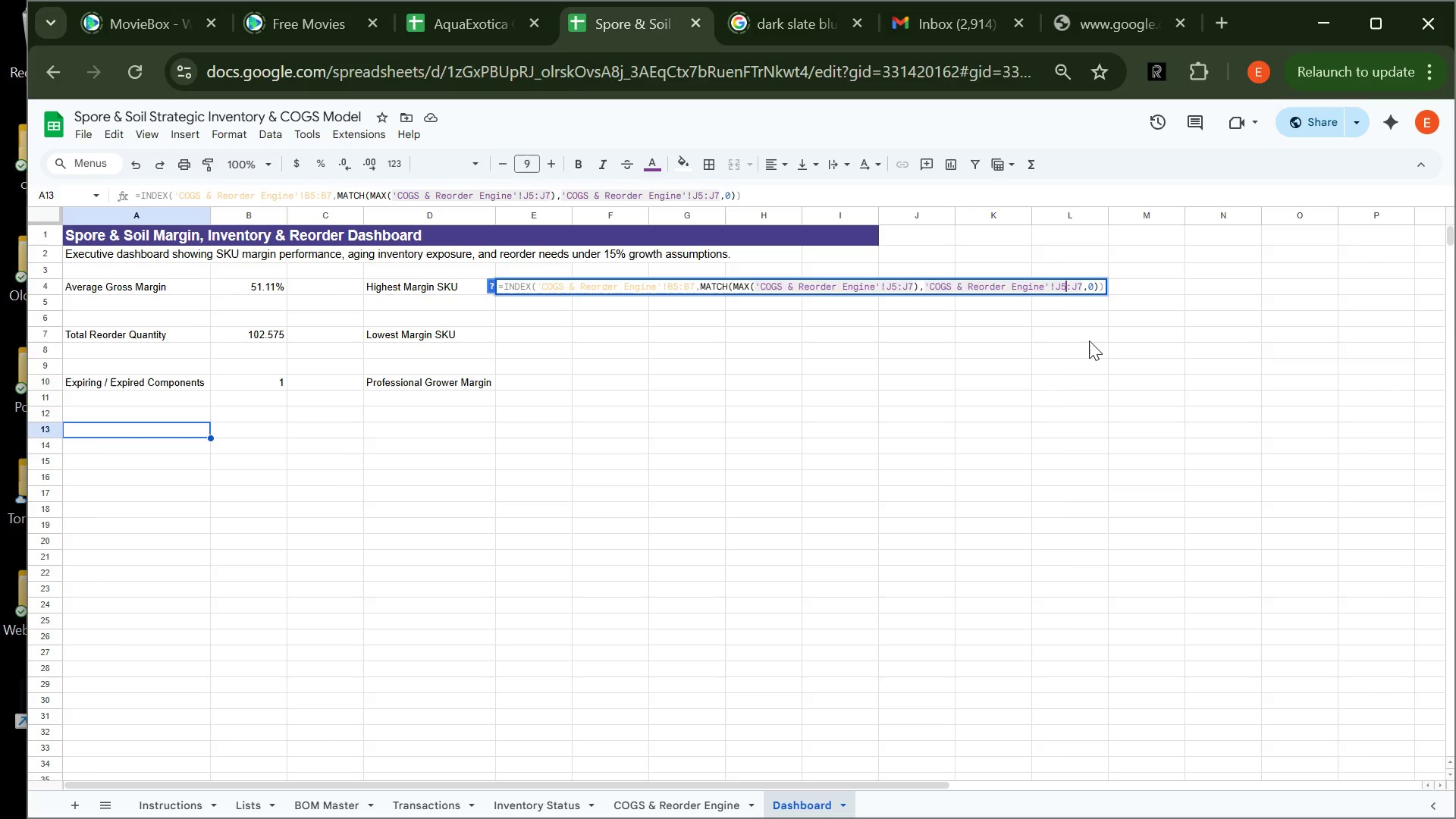 
key(Enter)
 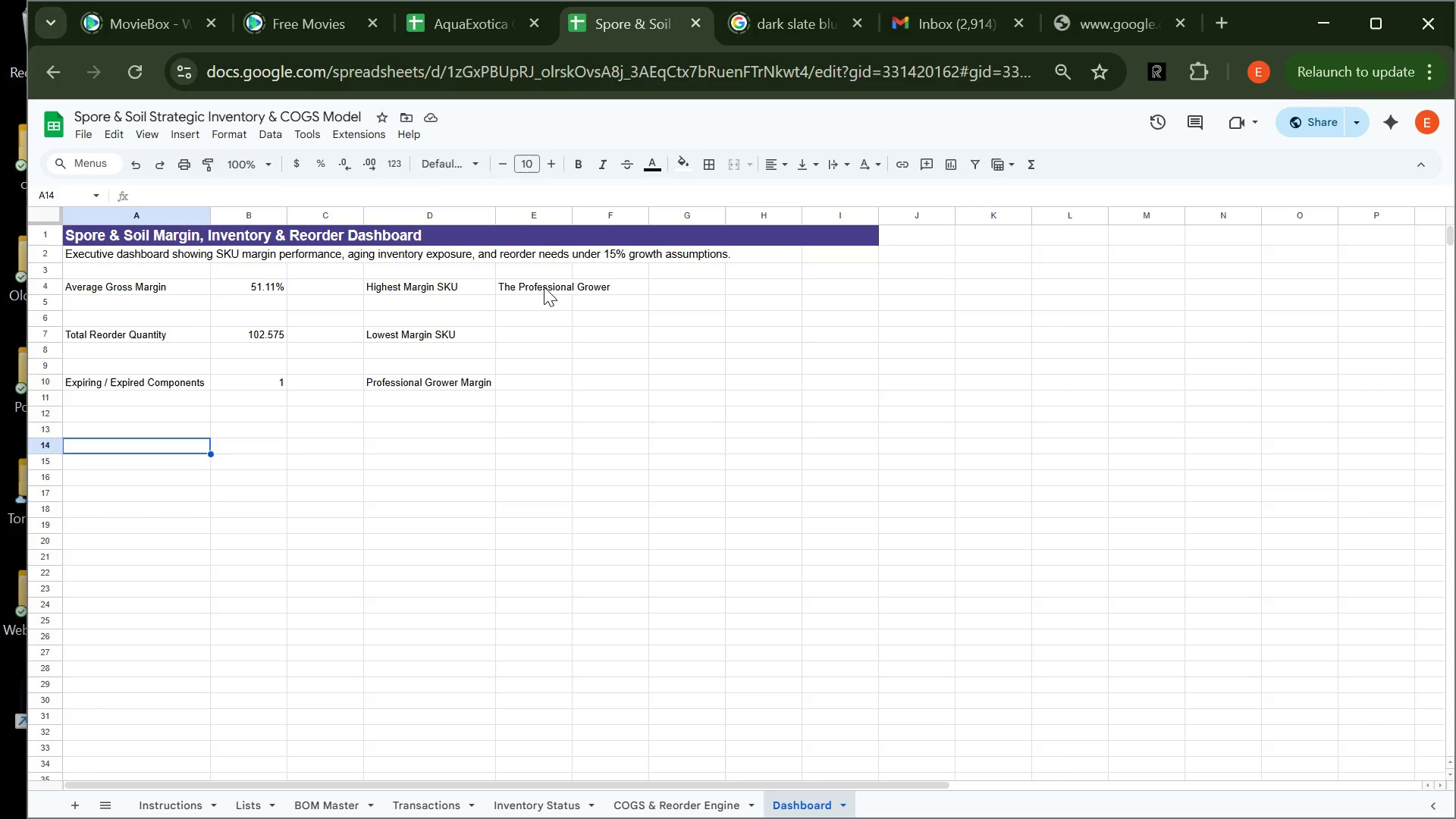 
wait(10.61)
 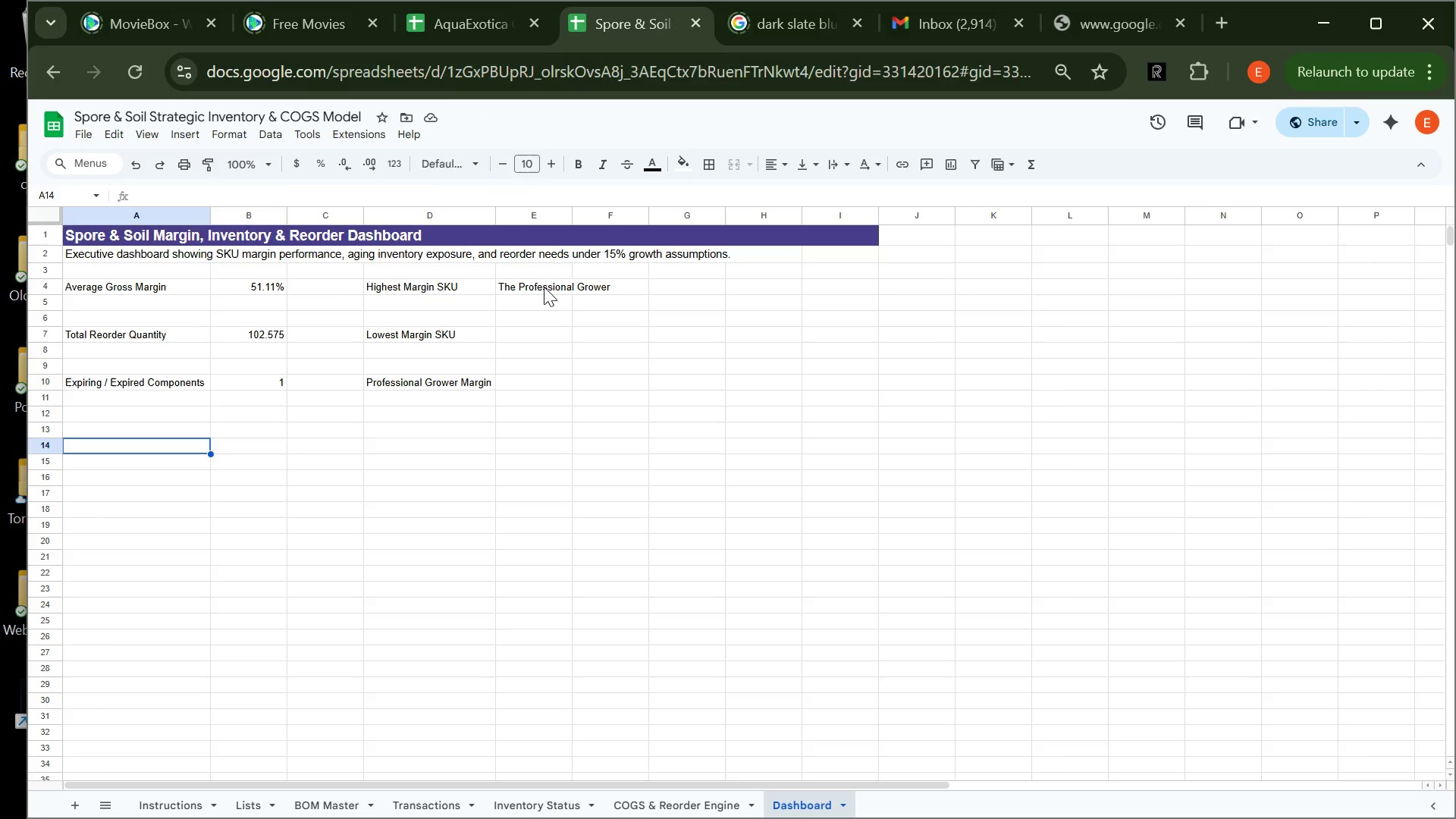 
left_click([533, 337])
 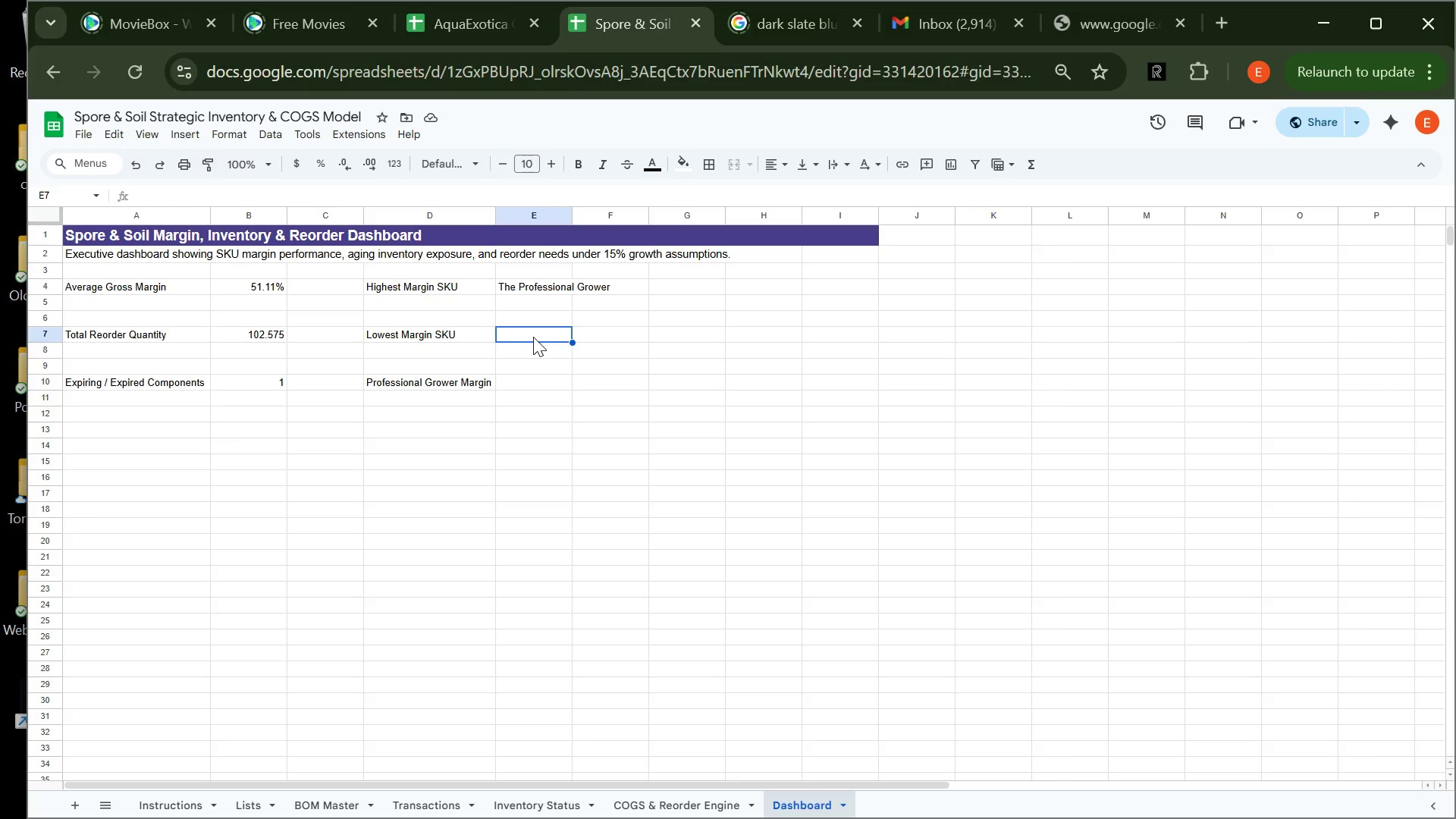 
type(=INDEX('Co)
key(Backspace)
type(P)
key(Backspace)
type(OI)
key(Backspace)
type(GS & Reorr )
key(Backspace)
key(Backspace)
key(Backspace)
type(rder Engine'!B5:B7)
 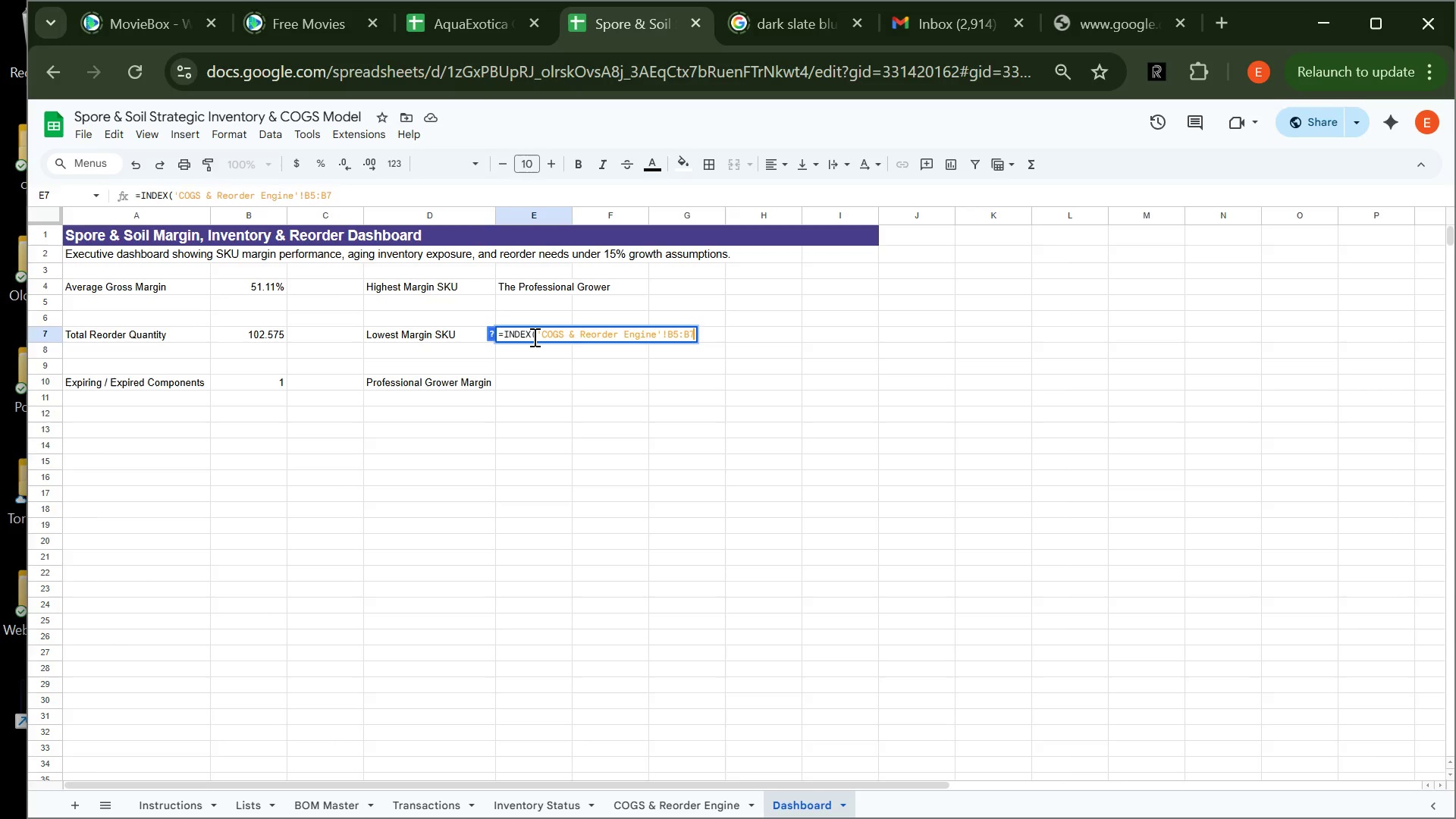 
type(,MATCH(MIN('COGS & Reorder W)
key(Backspace)
type(Engine'!j5:j7)
 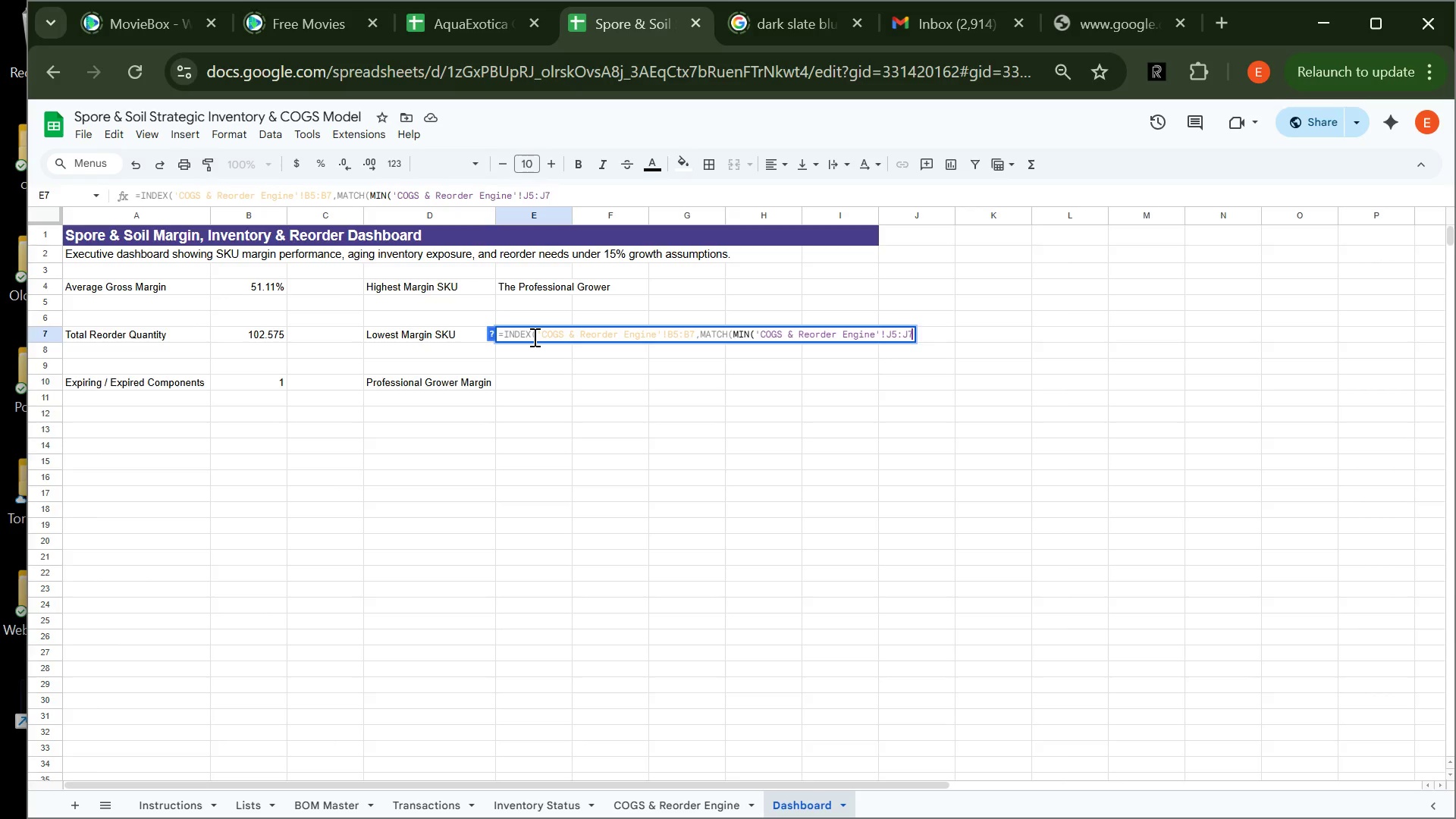 
 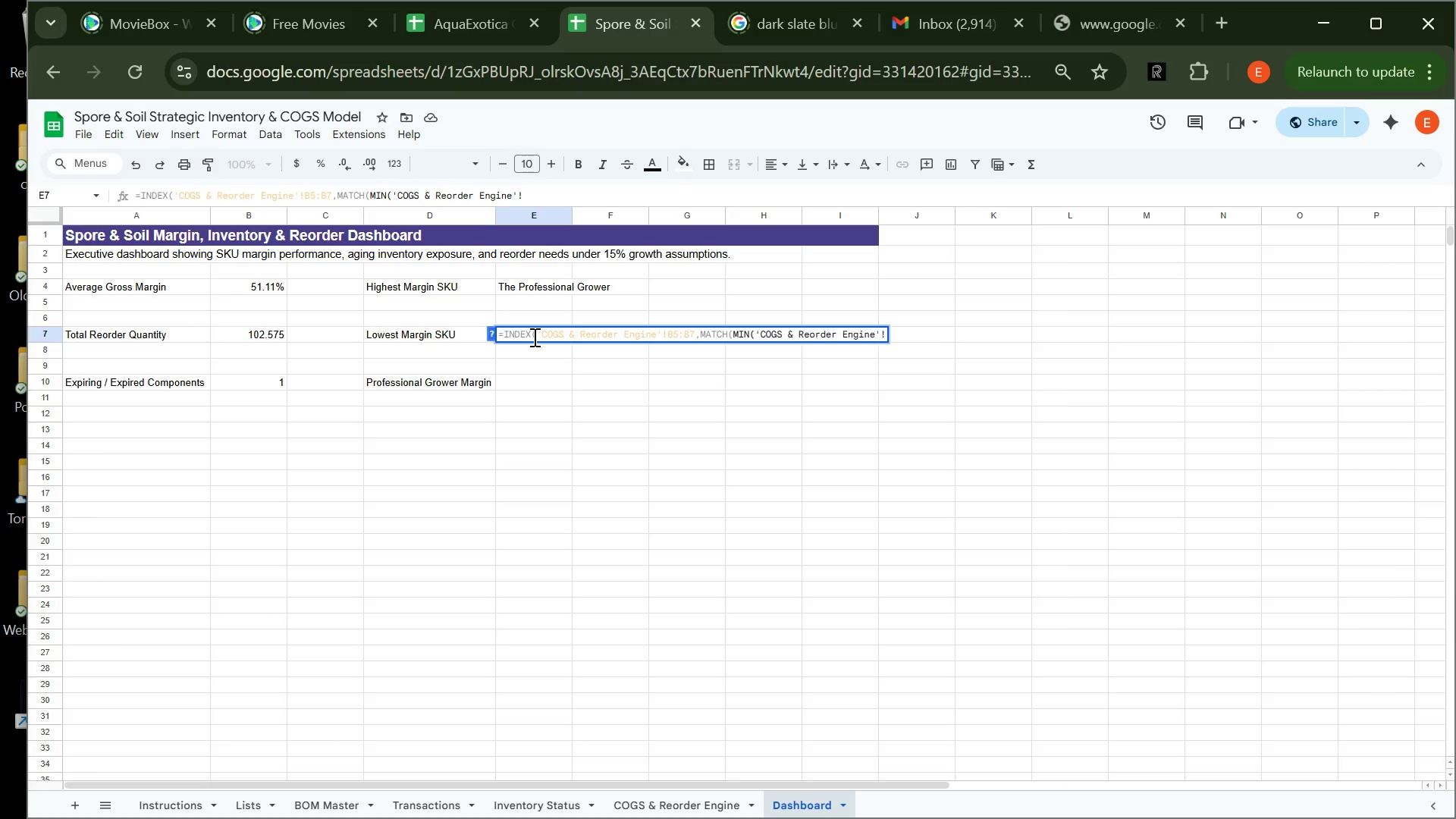 
hold_key(key=CapsLock, duration=0.44)
 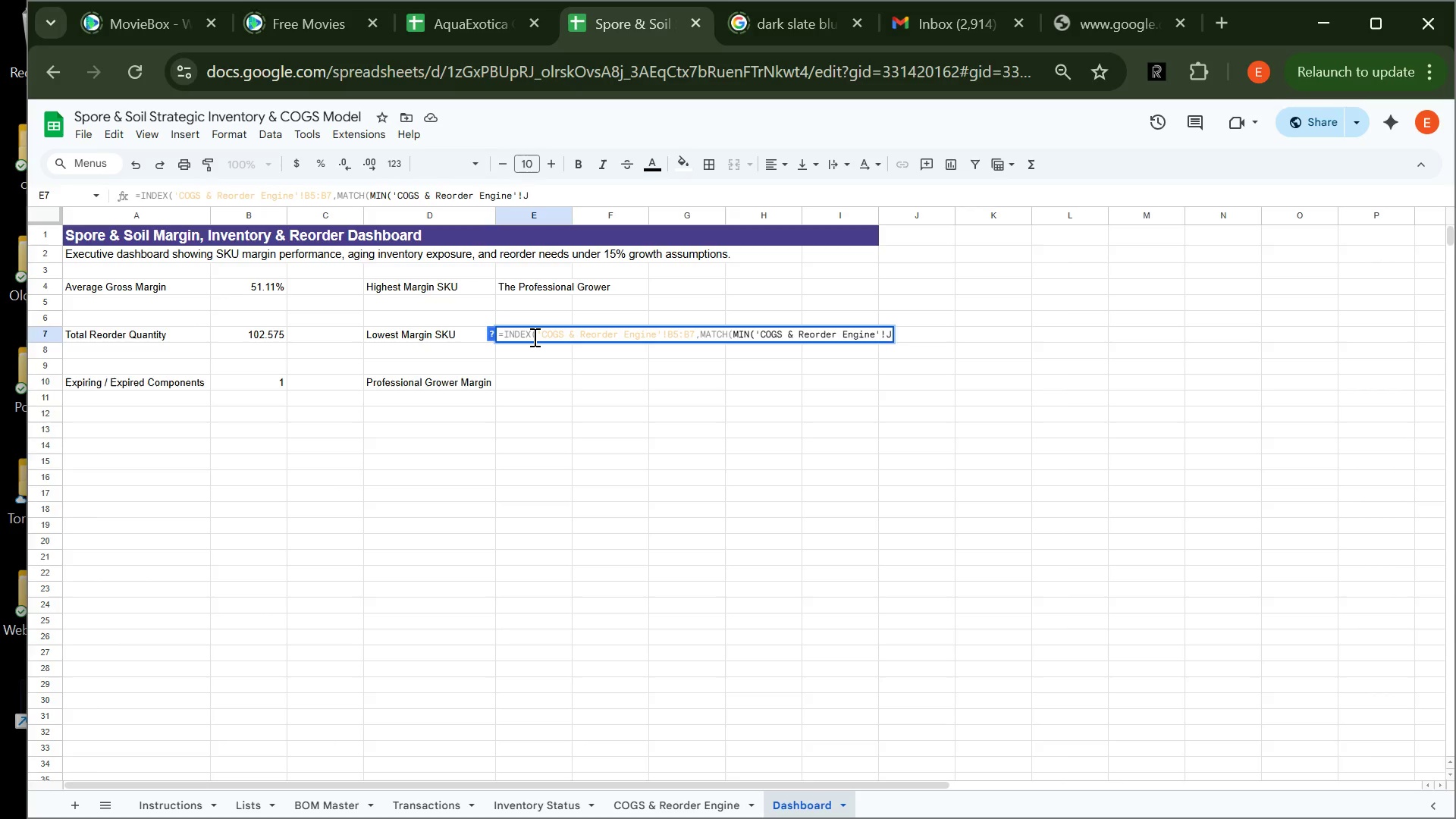 
wait(5.28)
 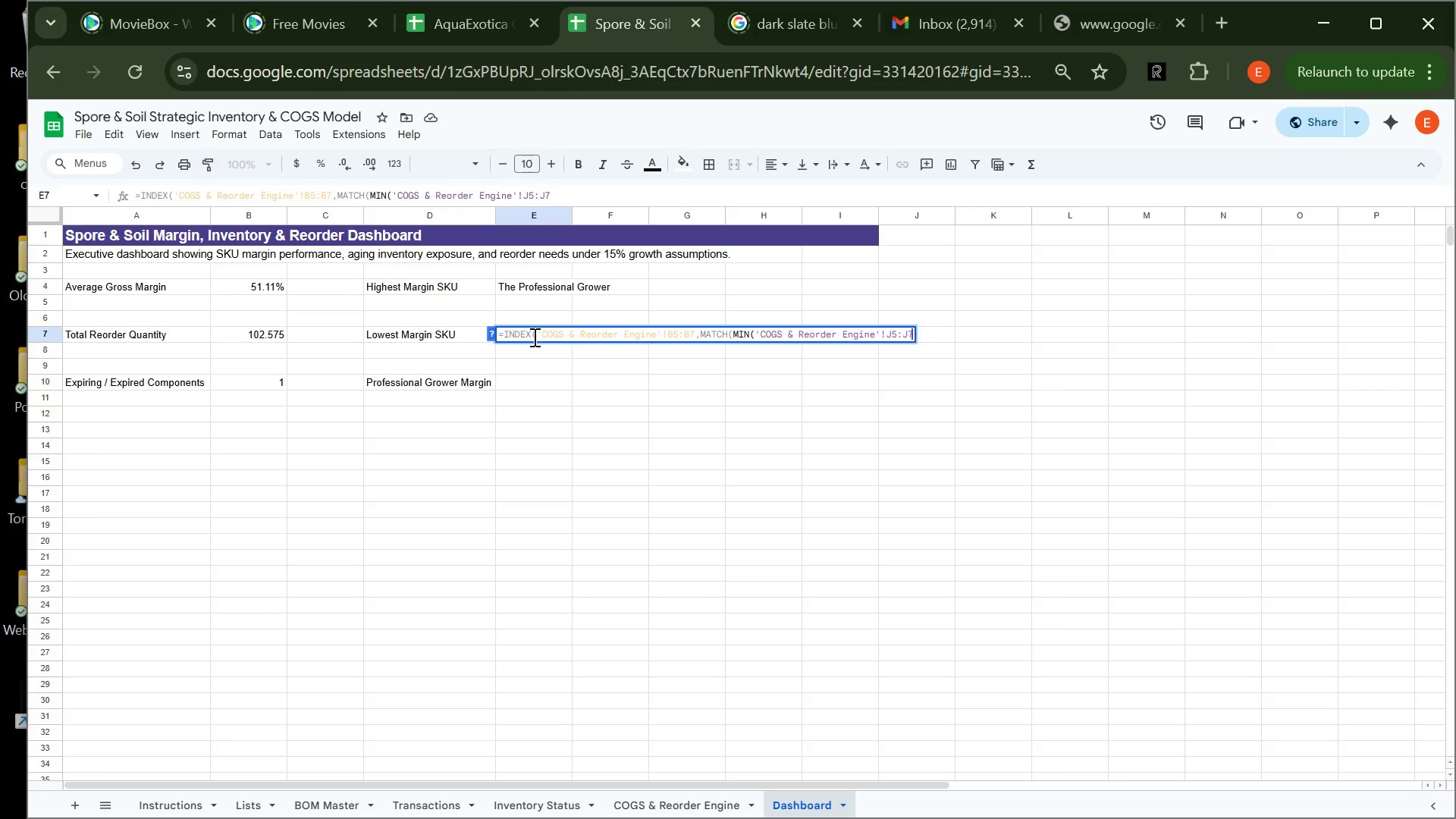 
type(),")
key(Backspace)
type('COGS & Reorder Engine'!)
 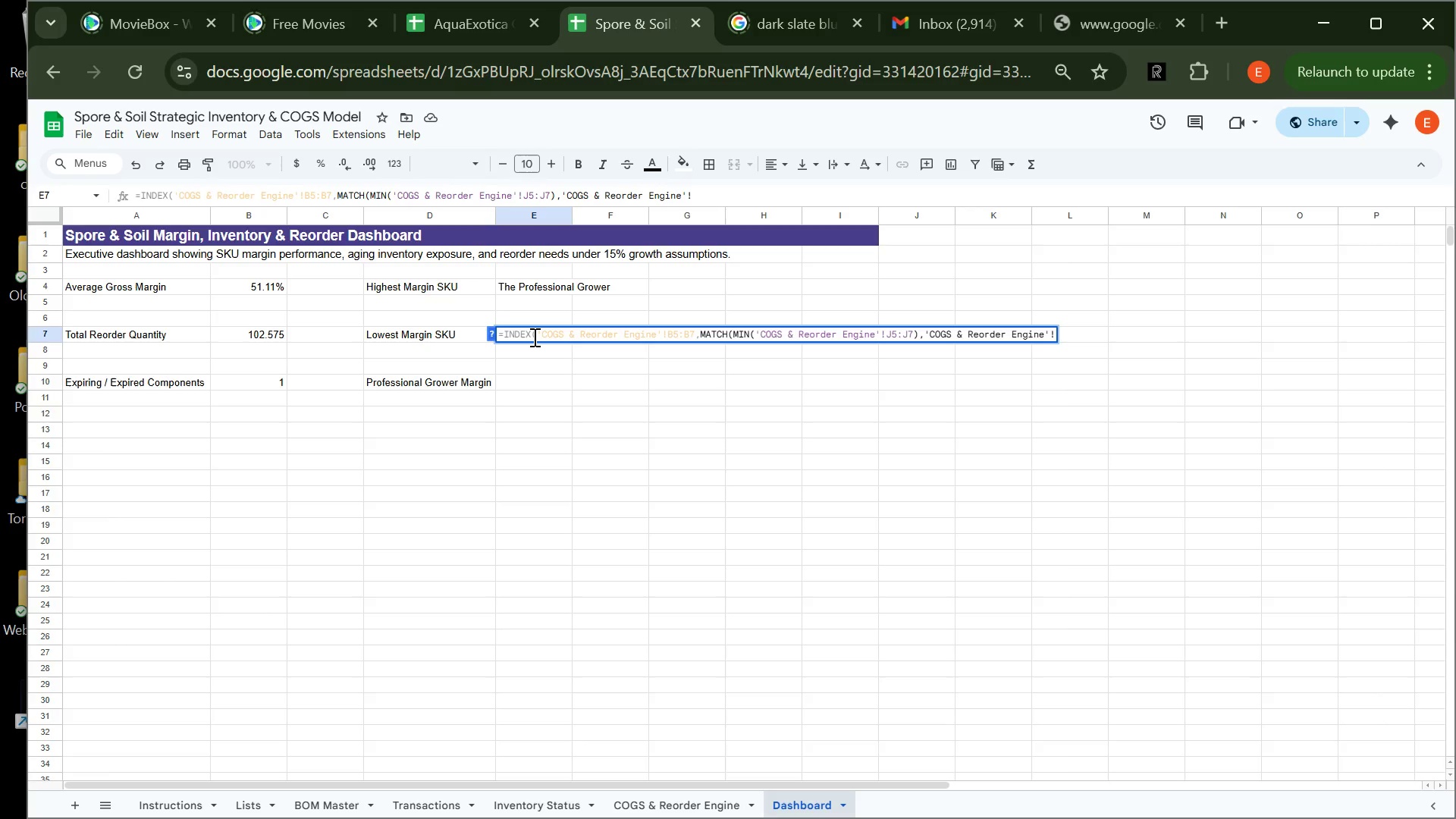 
type(J5:J7,0)))
 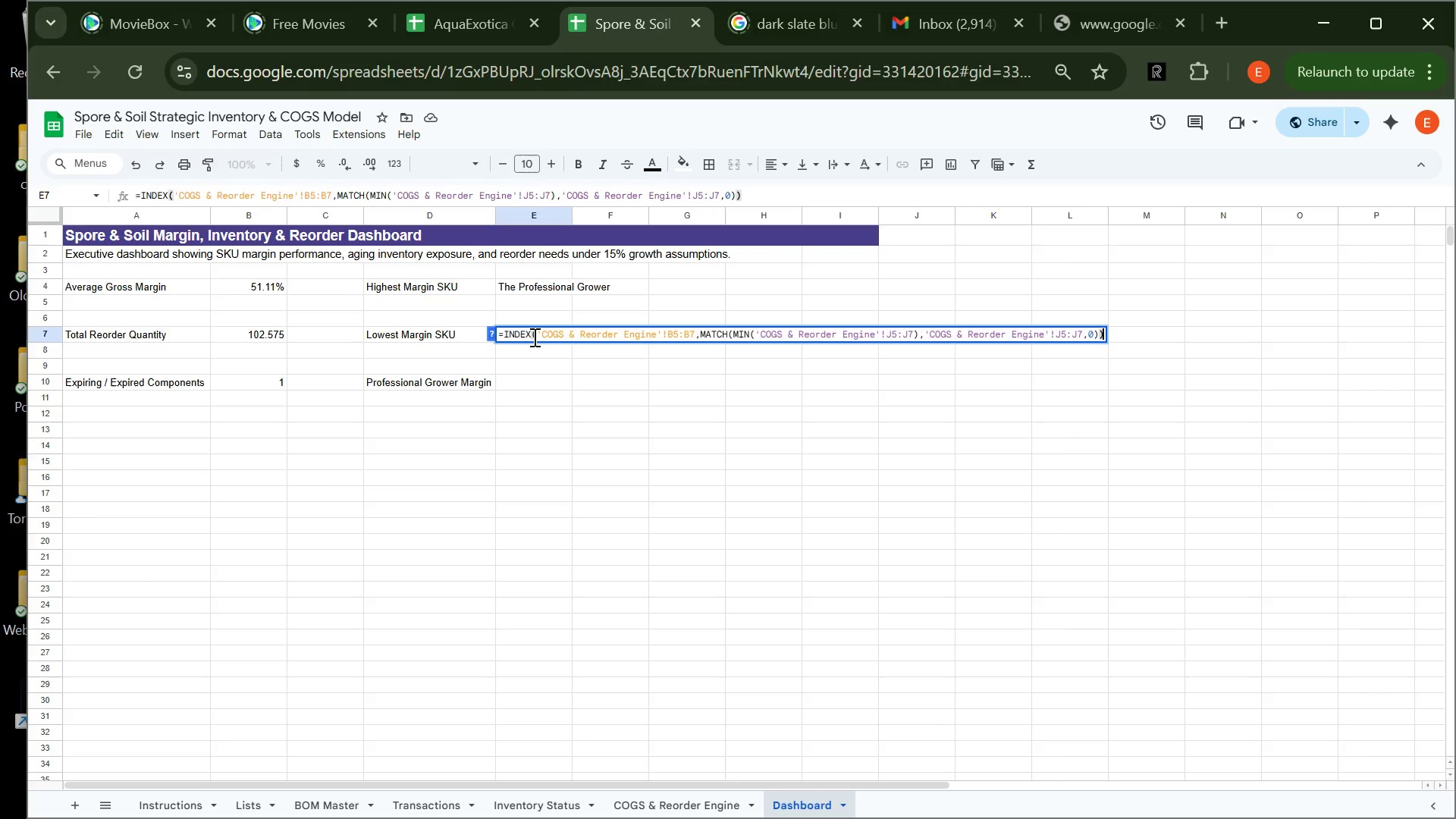 
key(Enter)
 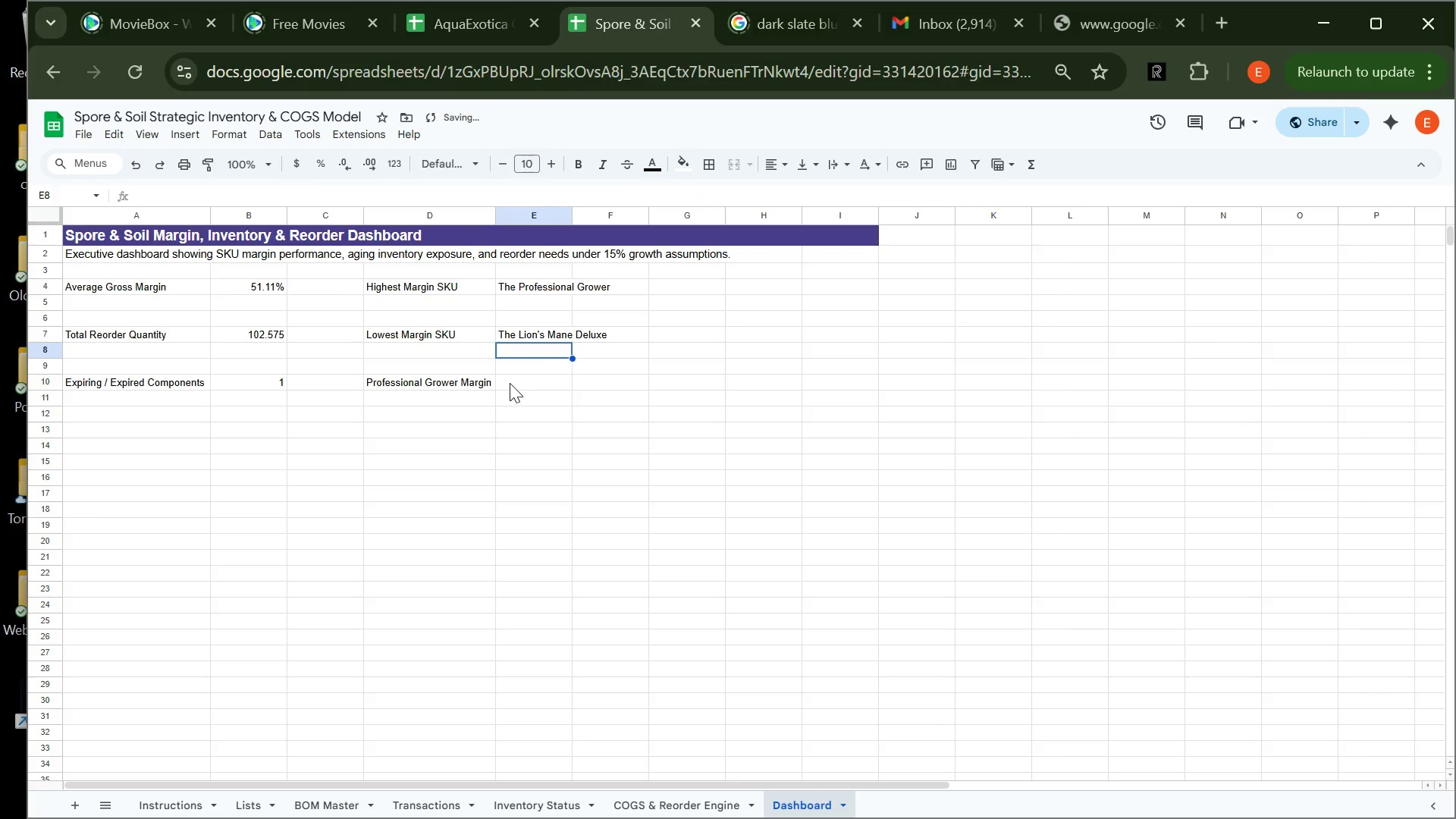 
left_click([510, 381])
 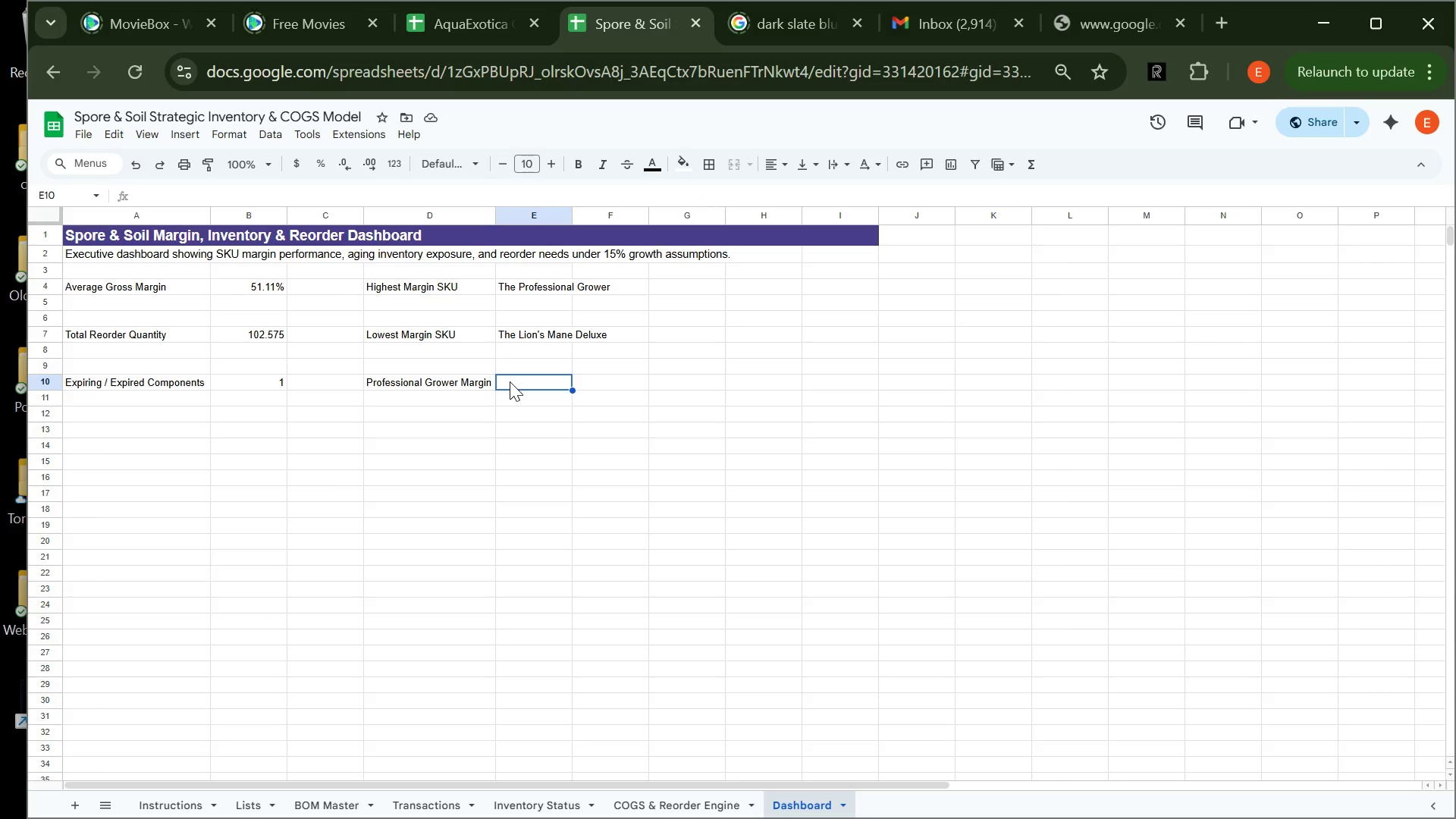 
wait(10.19)
 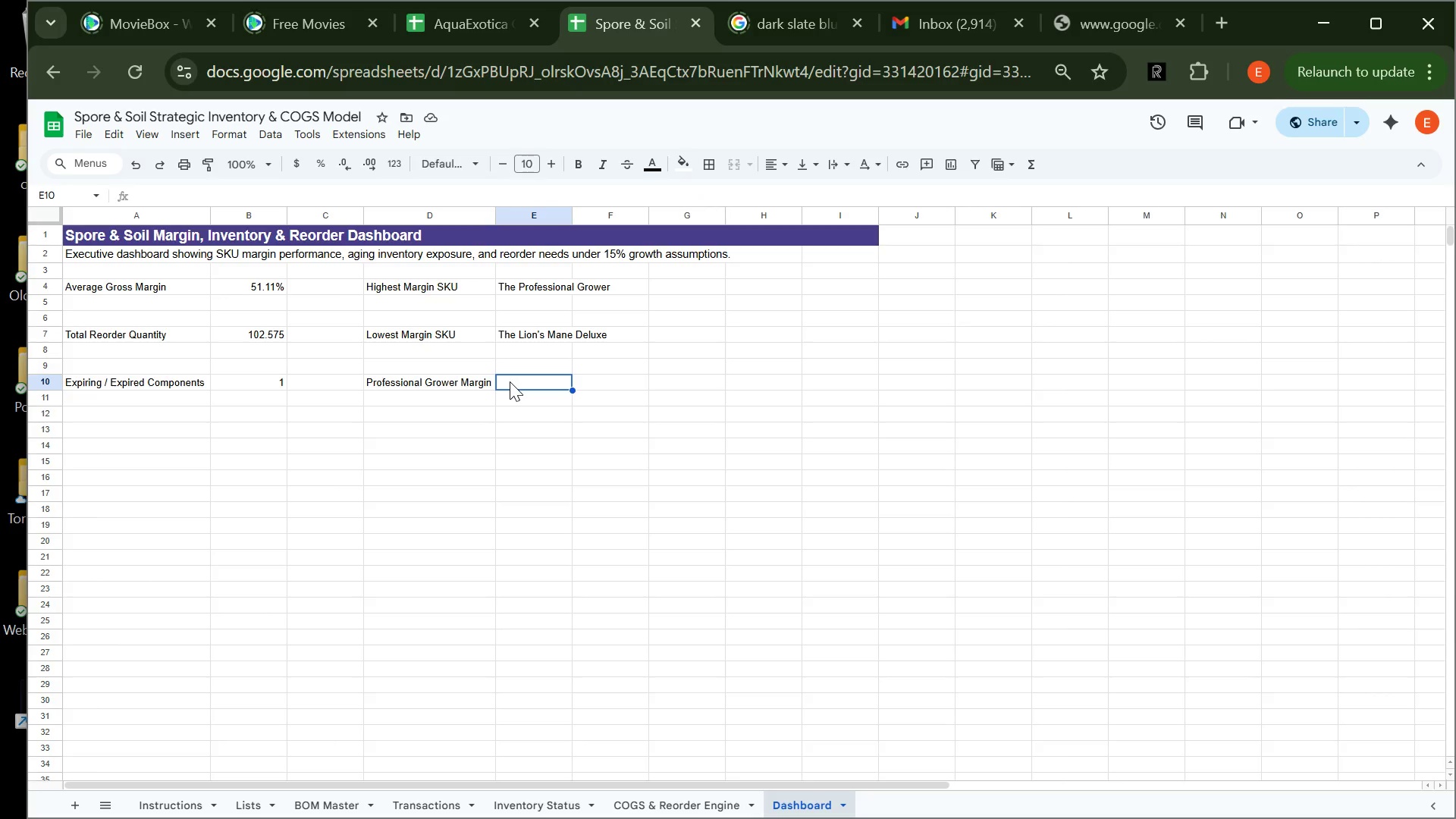 
type(=IN)
 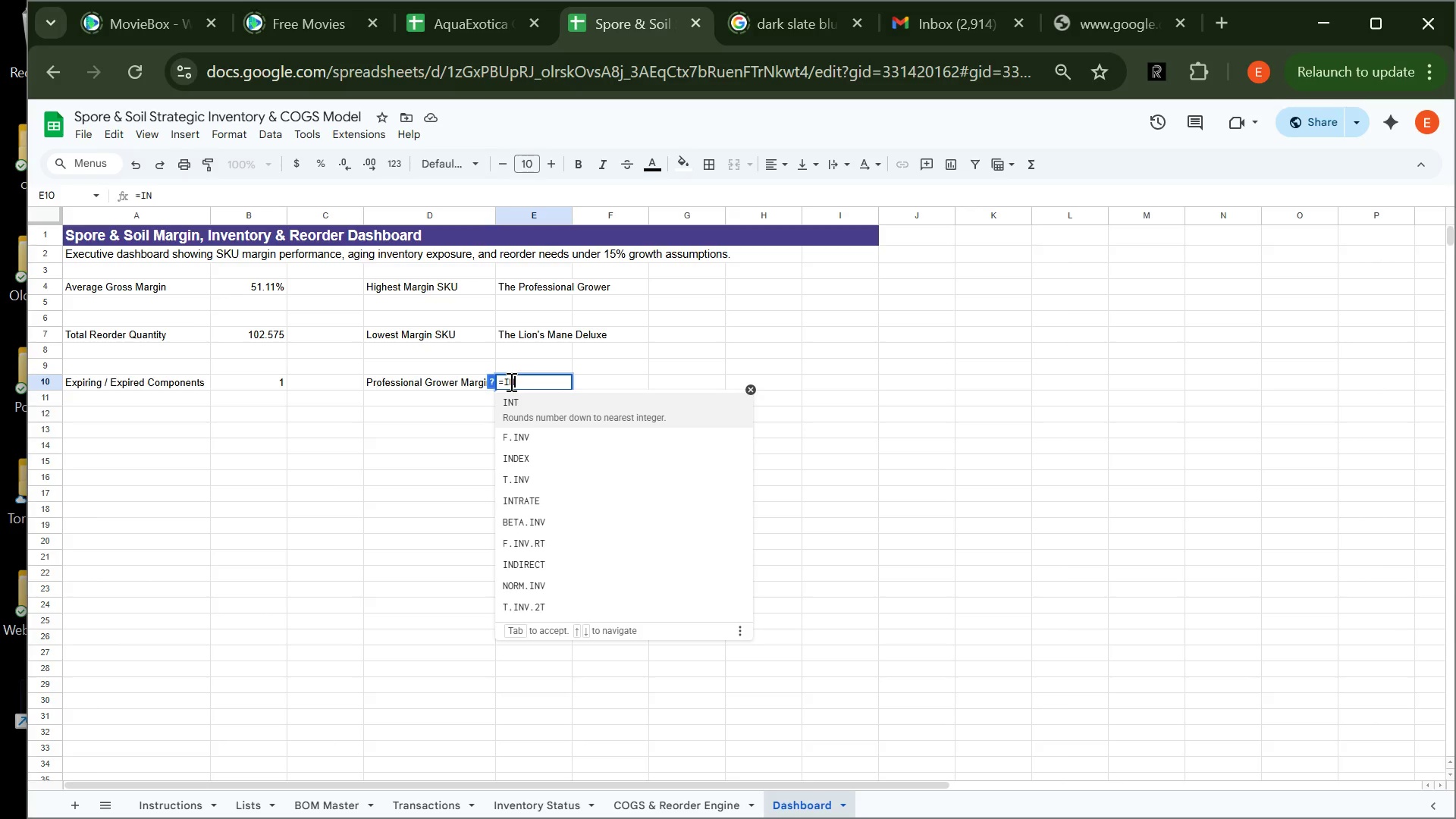 
type(DEX('COGS & Reorder Engine')
 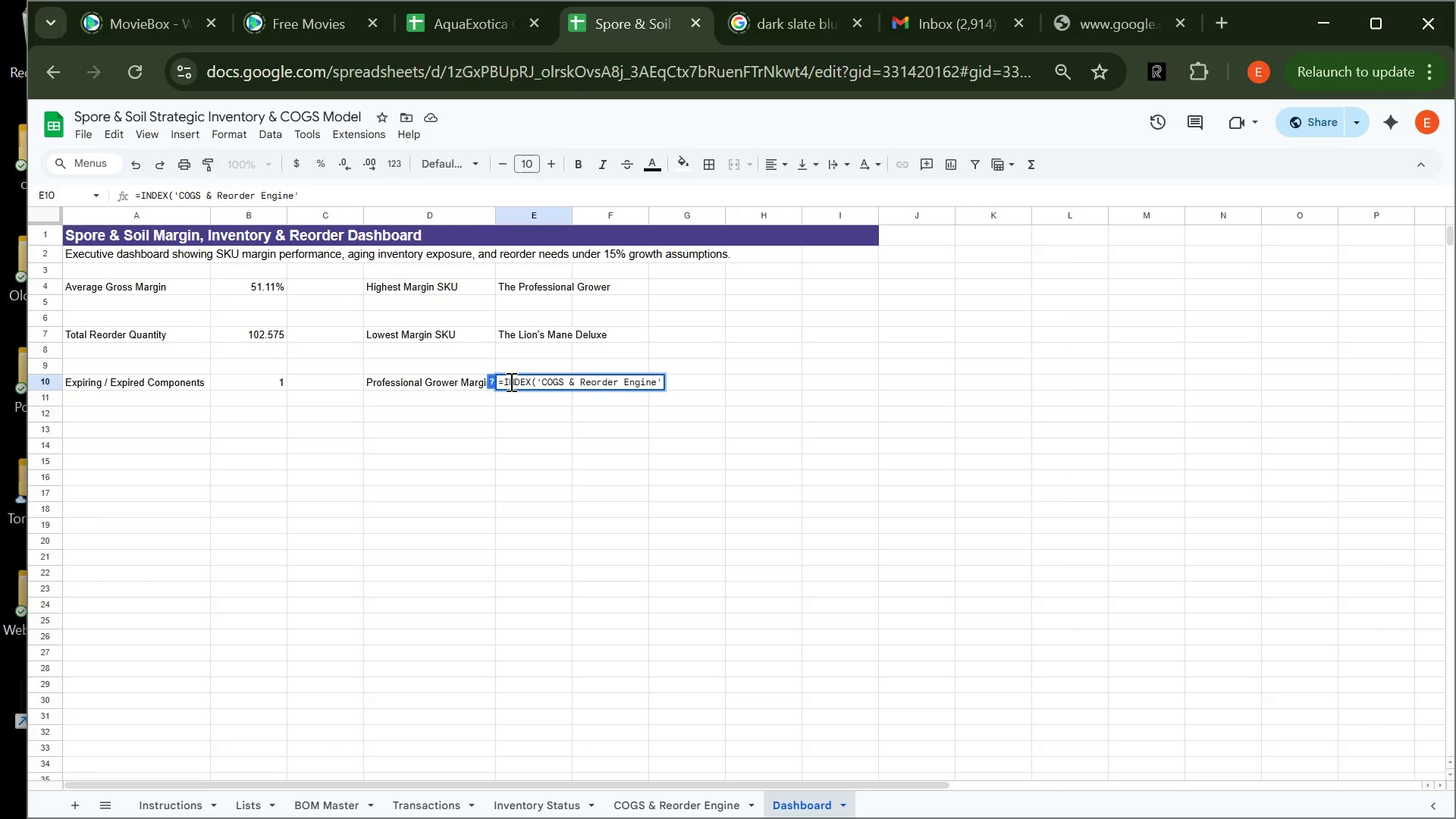 
type(!J5:J7,MATCH(")
 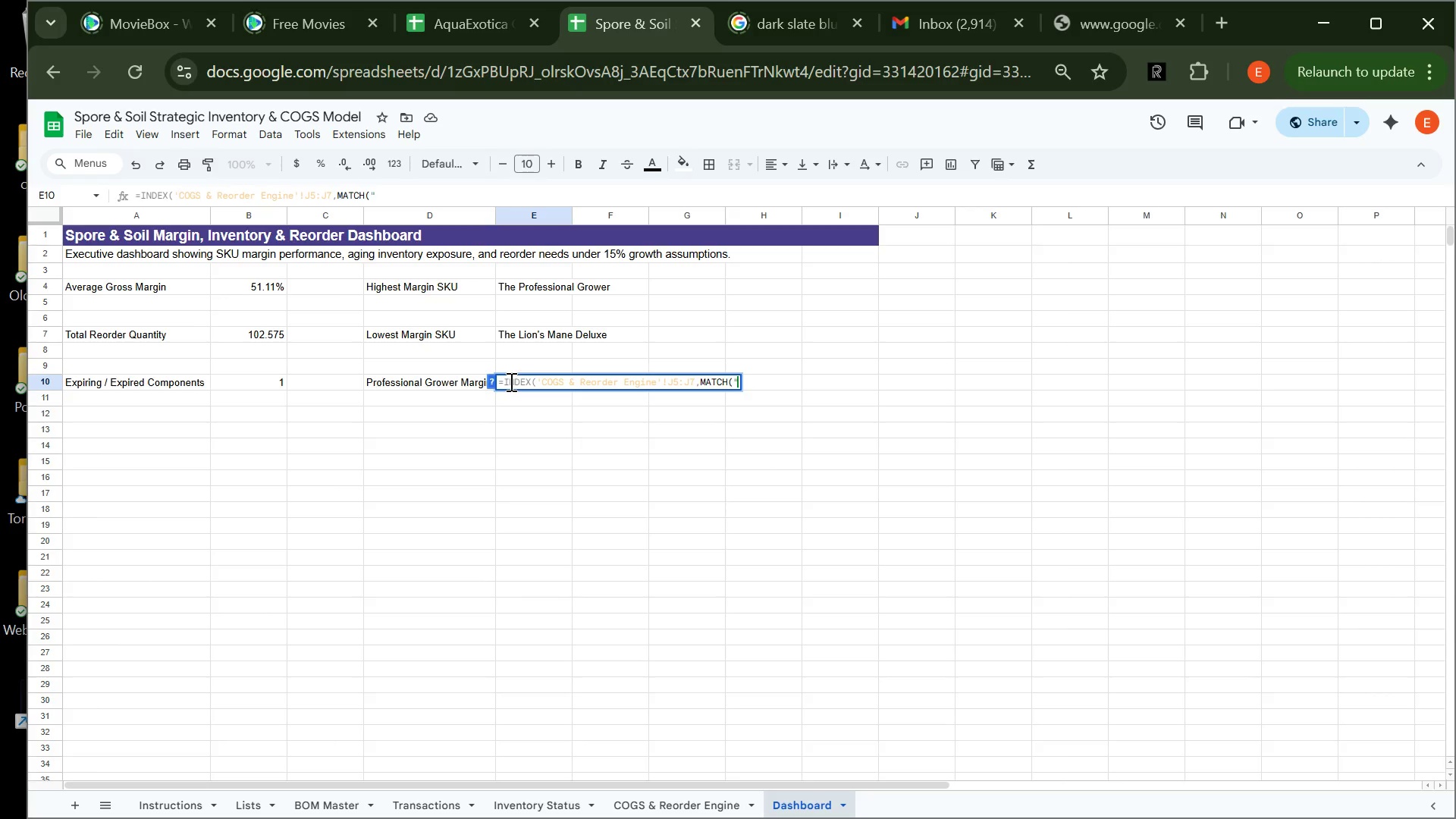 
wait(11.3)
 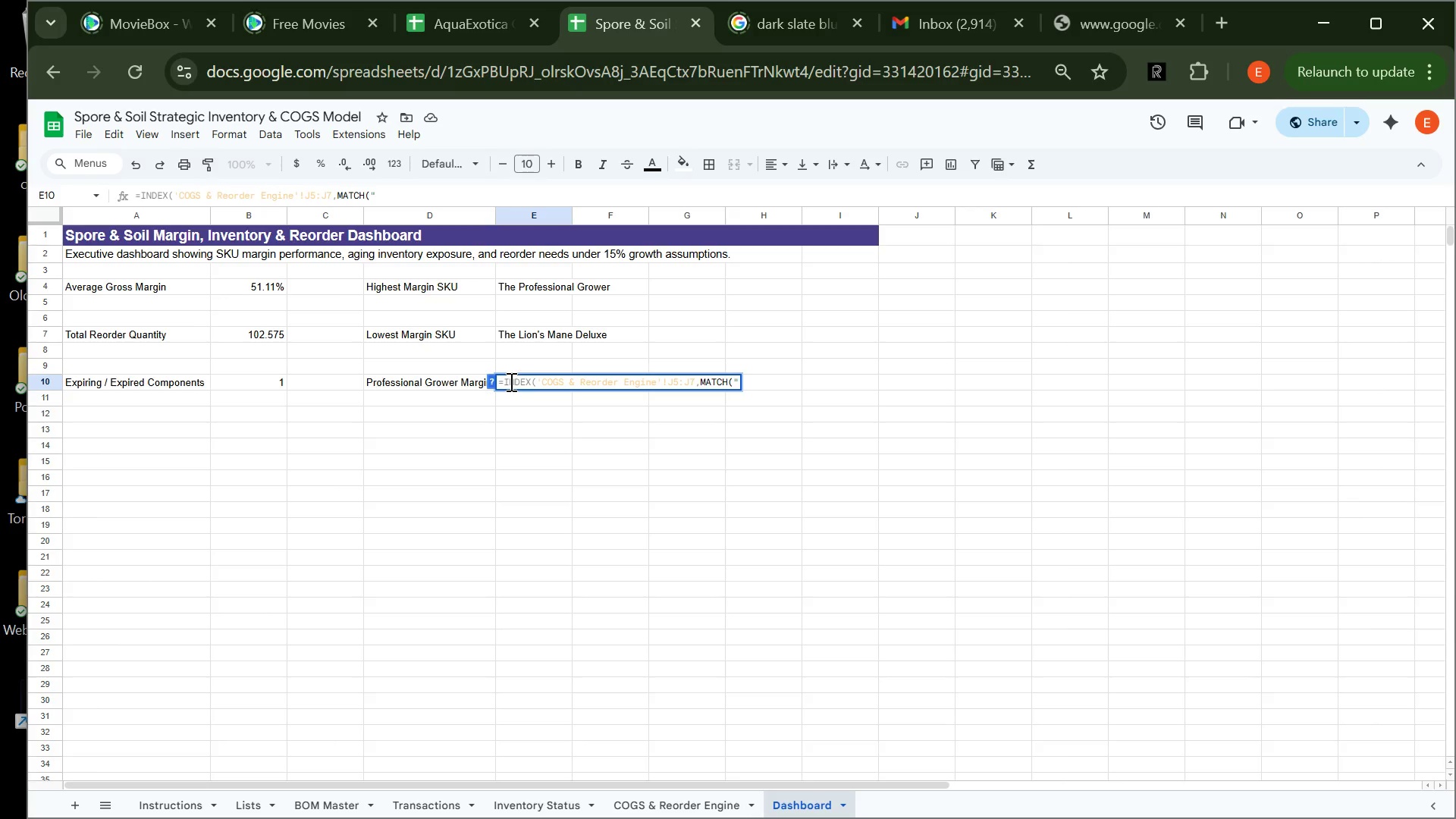 
type(The Professional Grower",'COGS & Reorder Engine'!B5:B7,0)))
 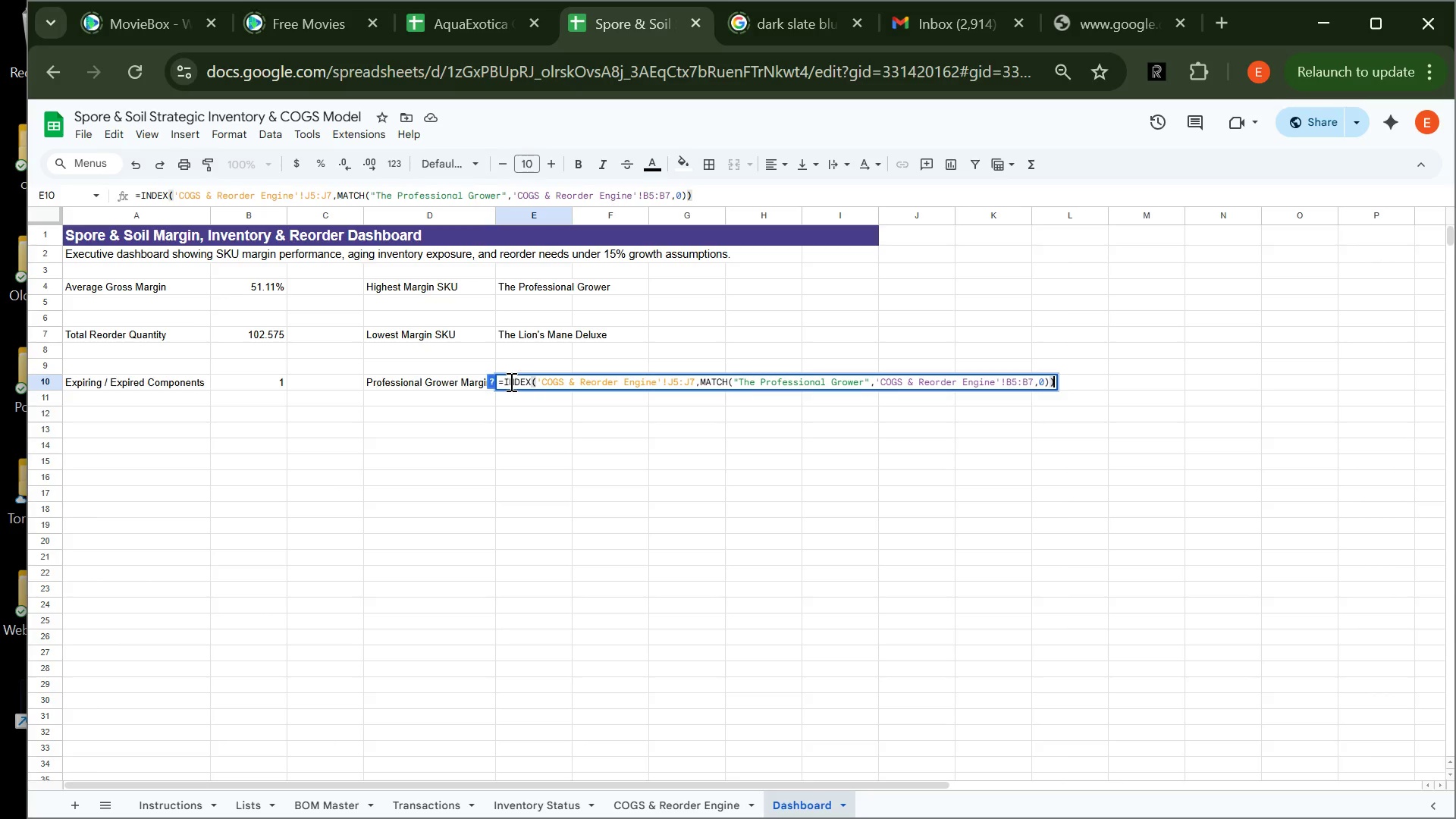 
key(Enter)
 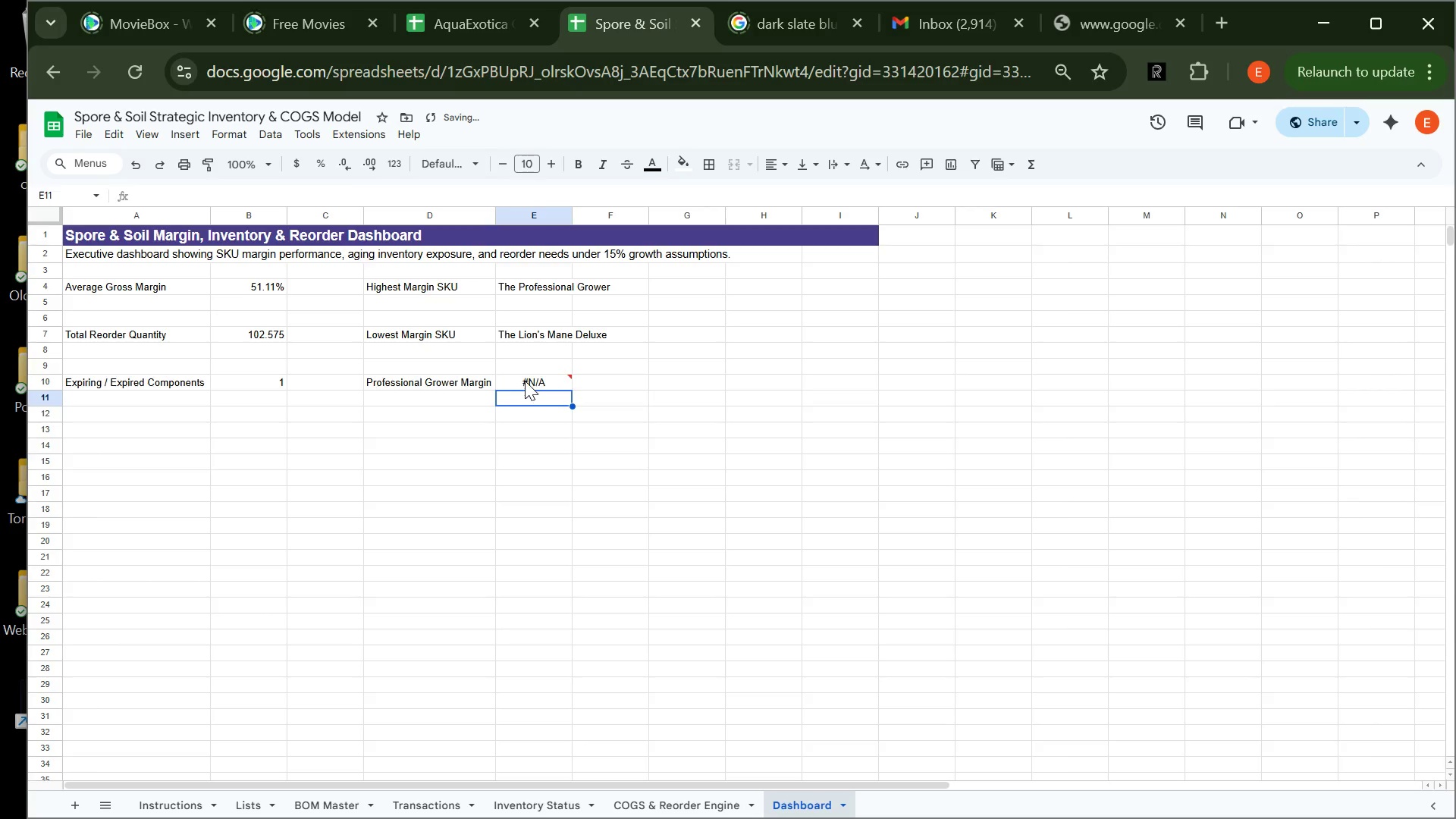 
left_click([525, 380])
 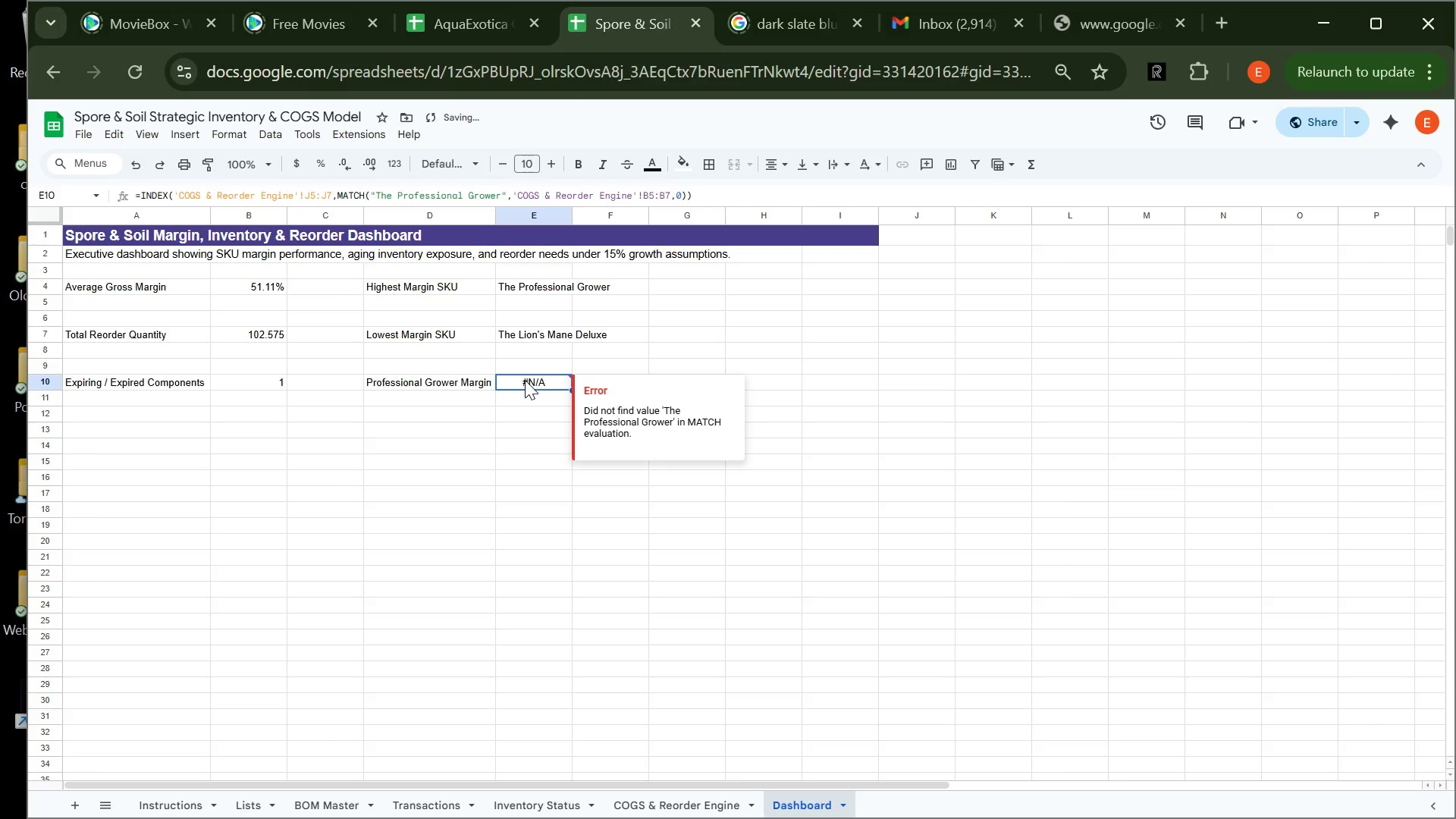 
left_click([525, 380])
 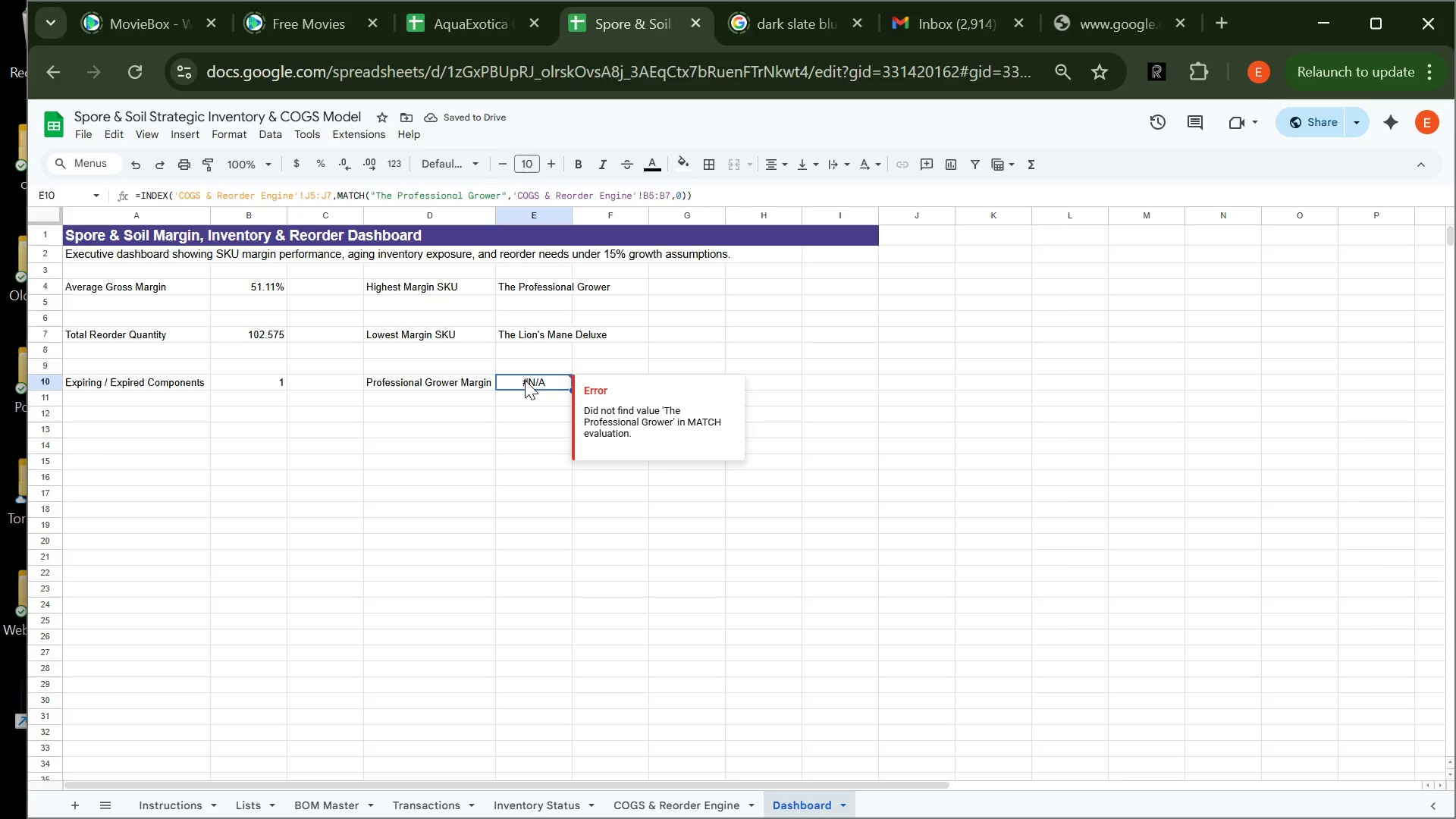 
double_click([525, 380])
 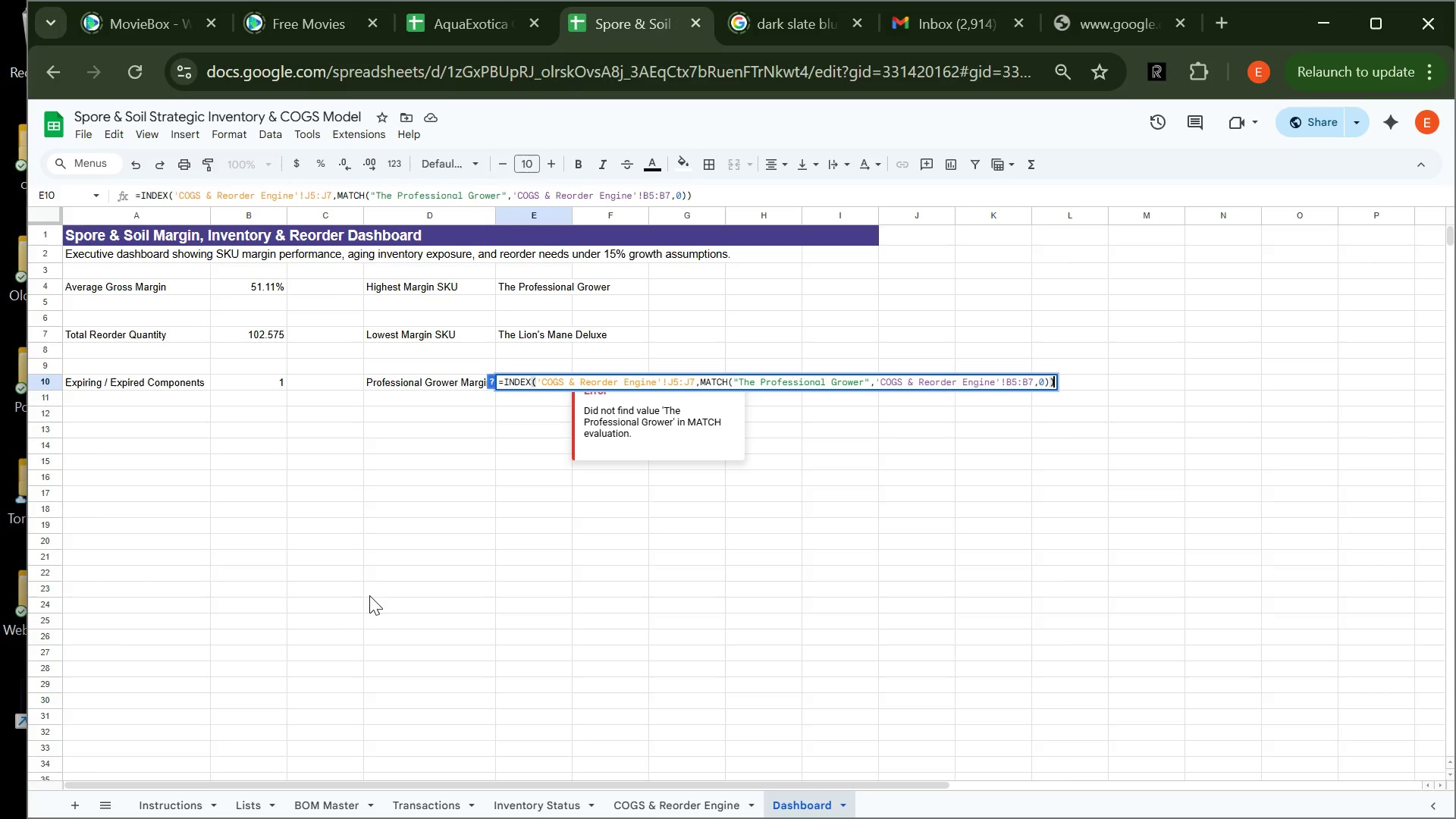 
wait(13.14)
 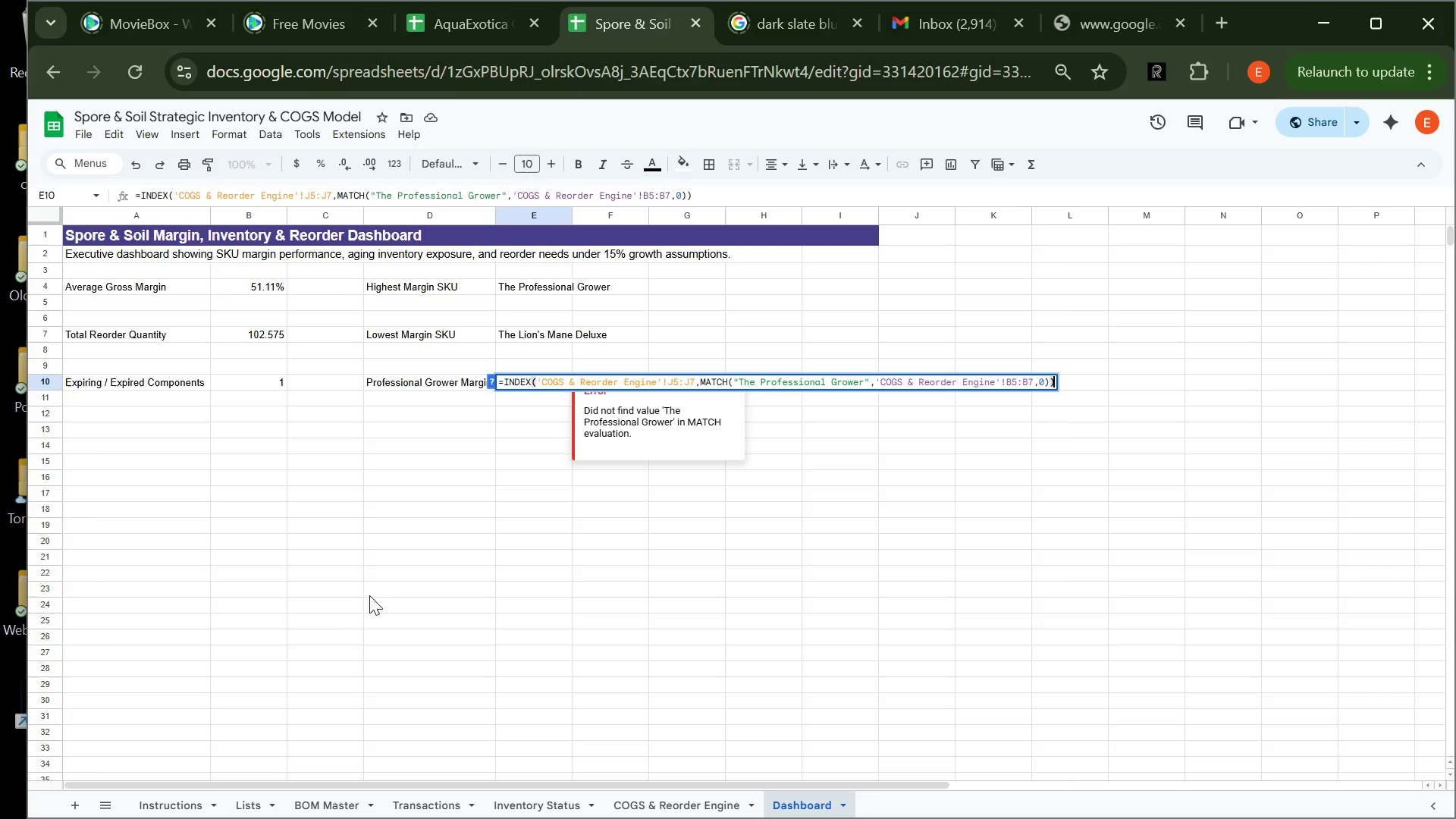 
left_click([673, 789])
 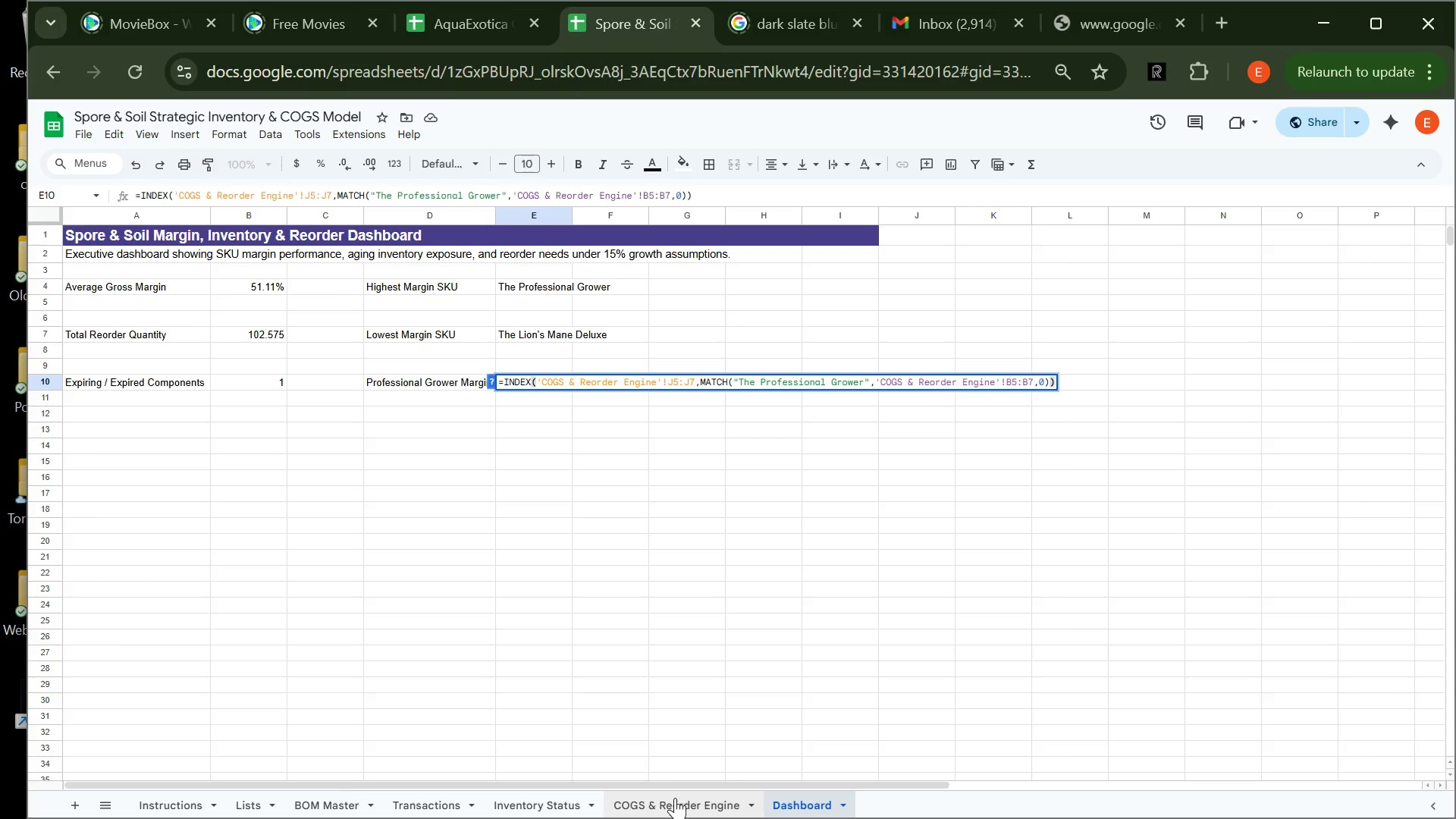 
left_click([679, 807])
 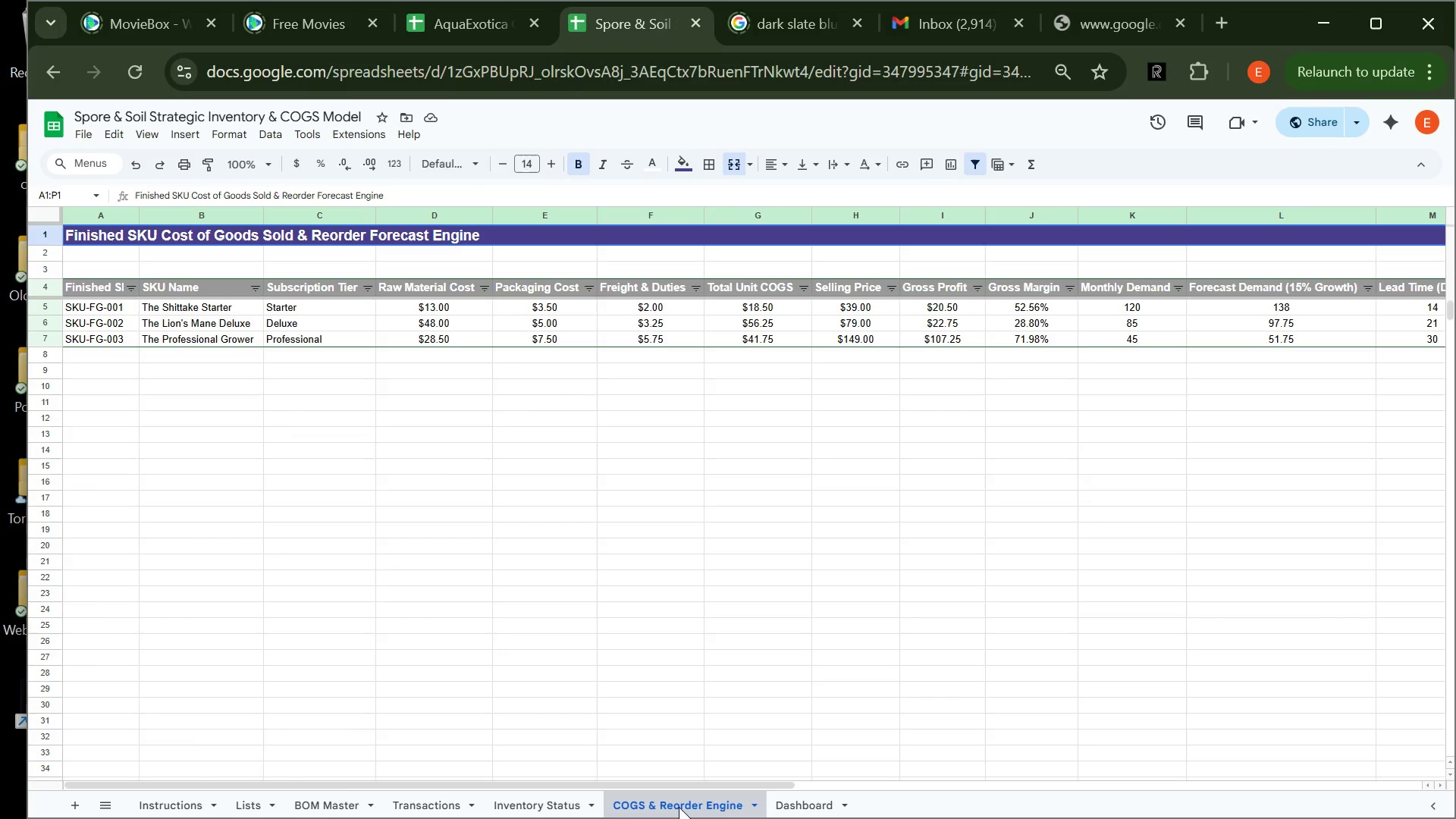 
wait(6.89)
 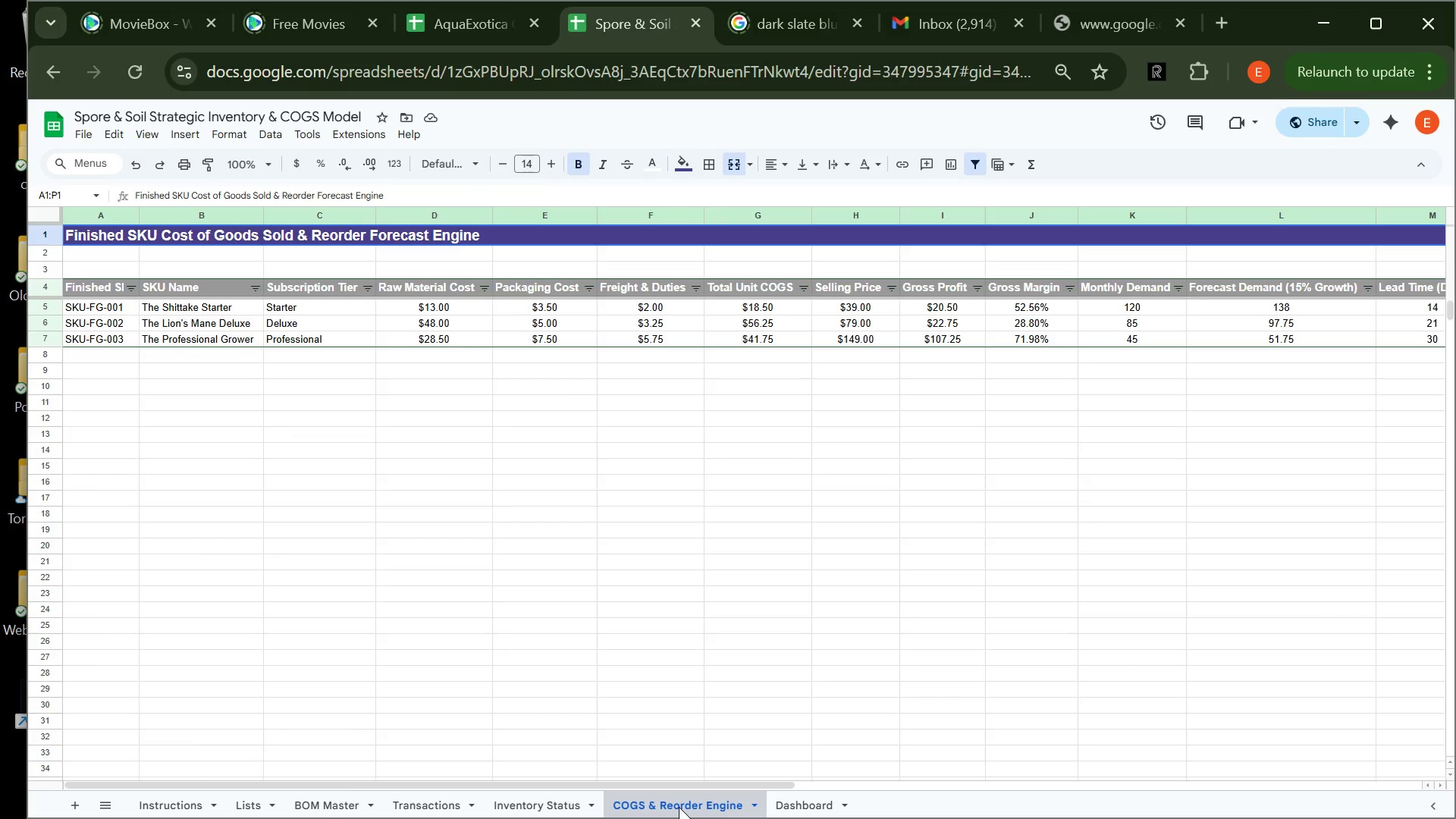 
left_click([219, 334])
 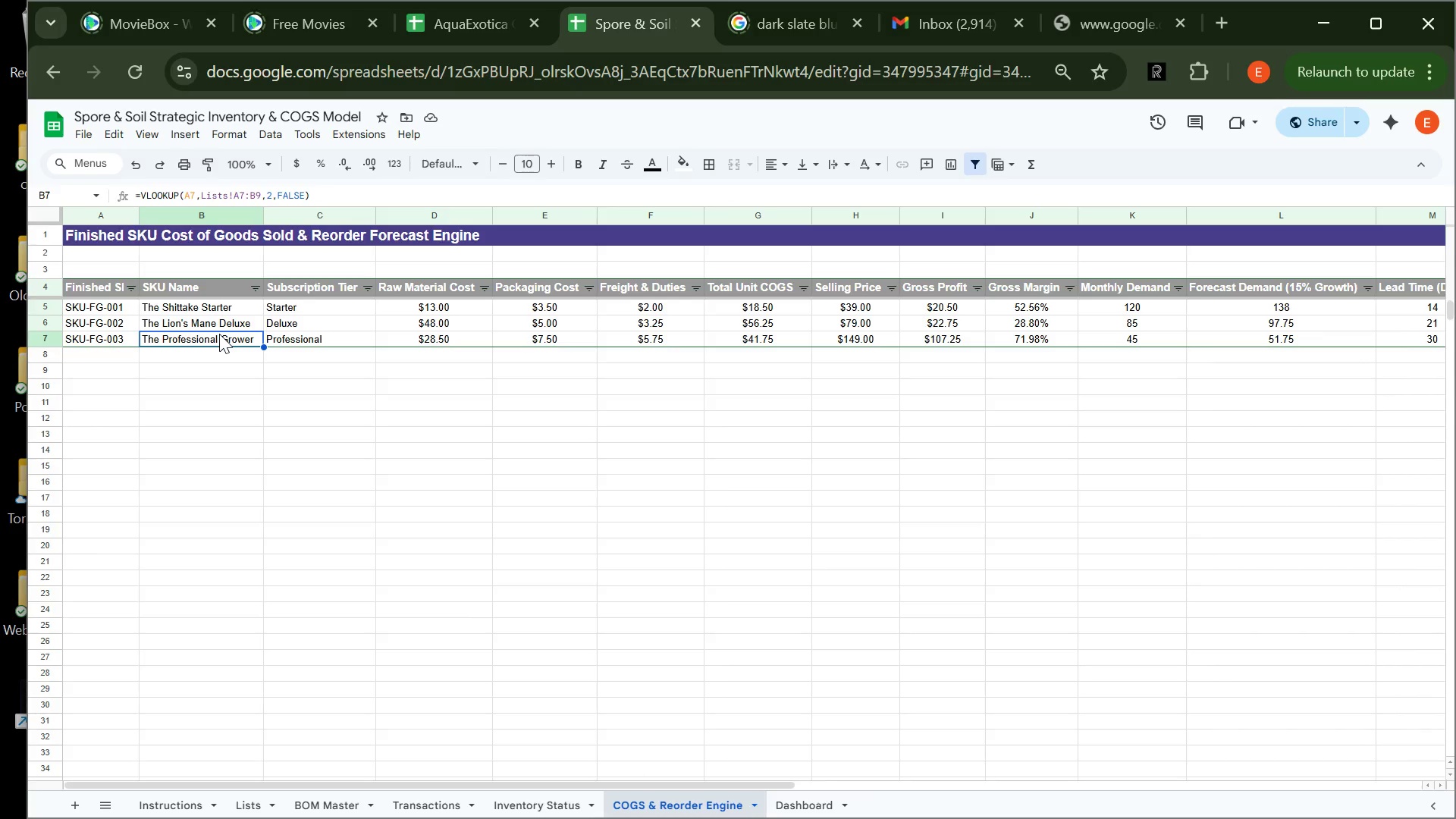 
key(Control+C)
 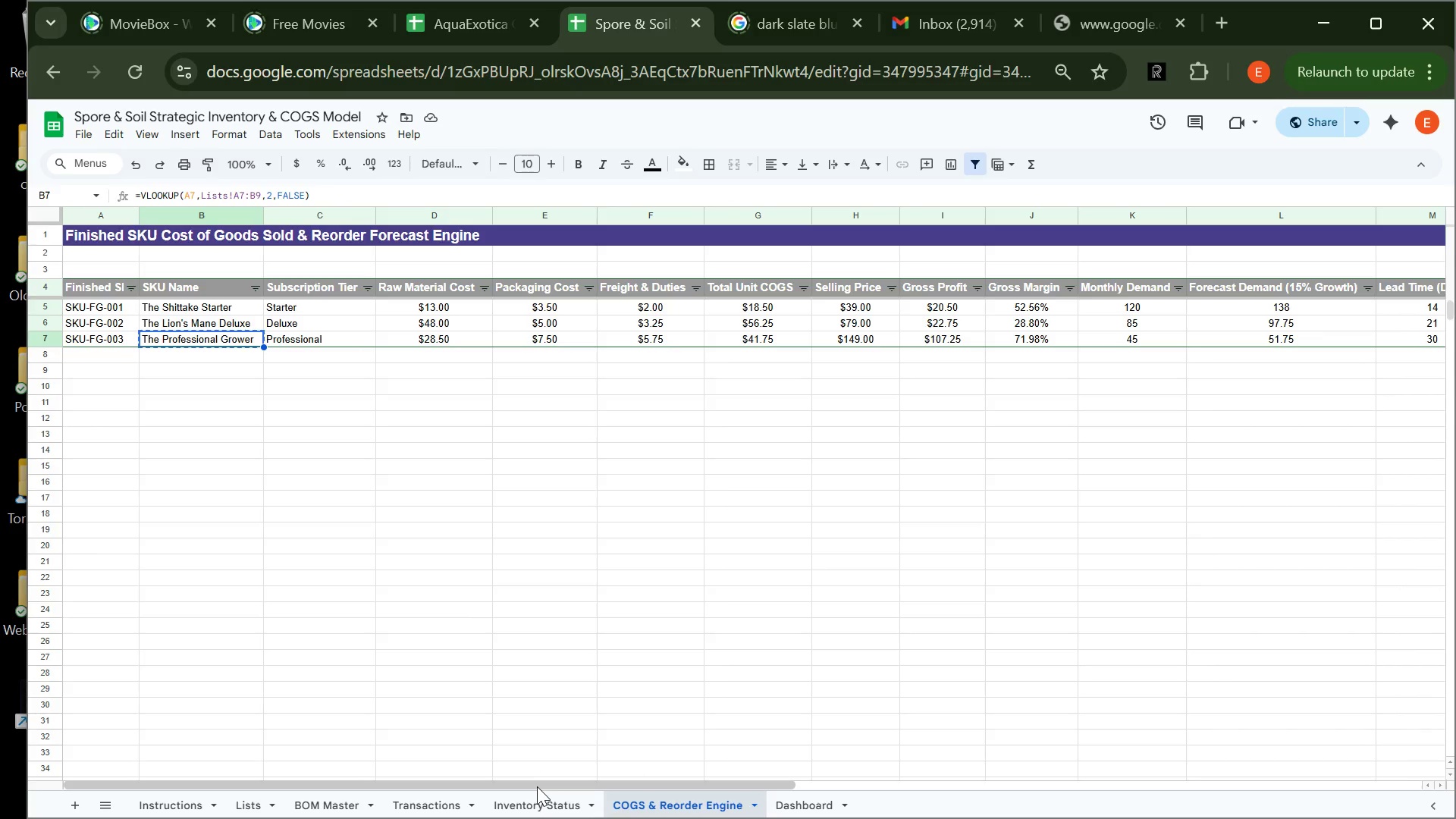 
wait(6.81)
 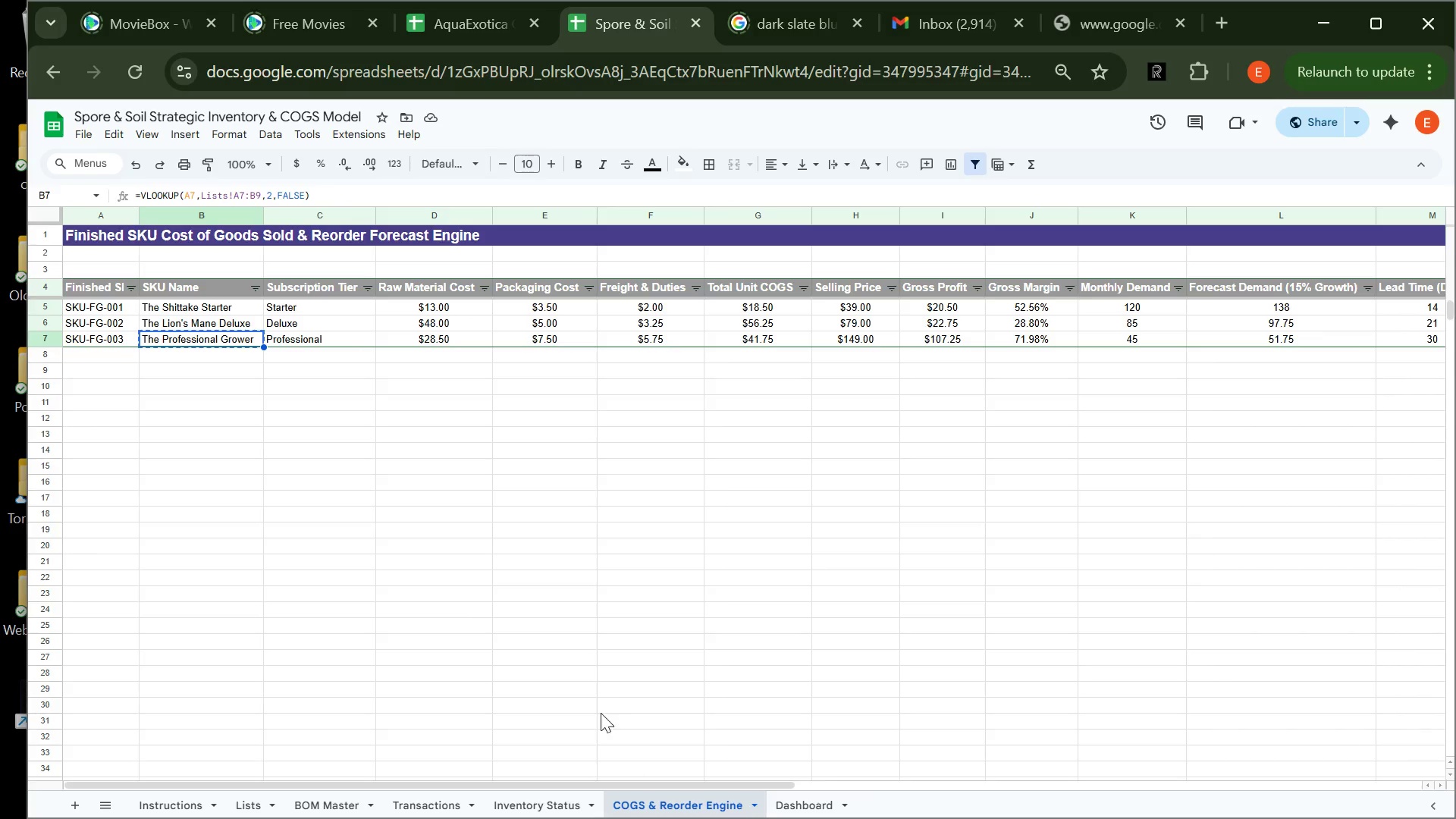 
left_click([802, 794])
 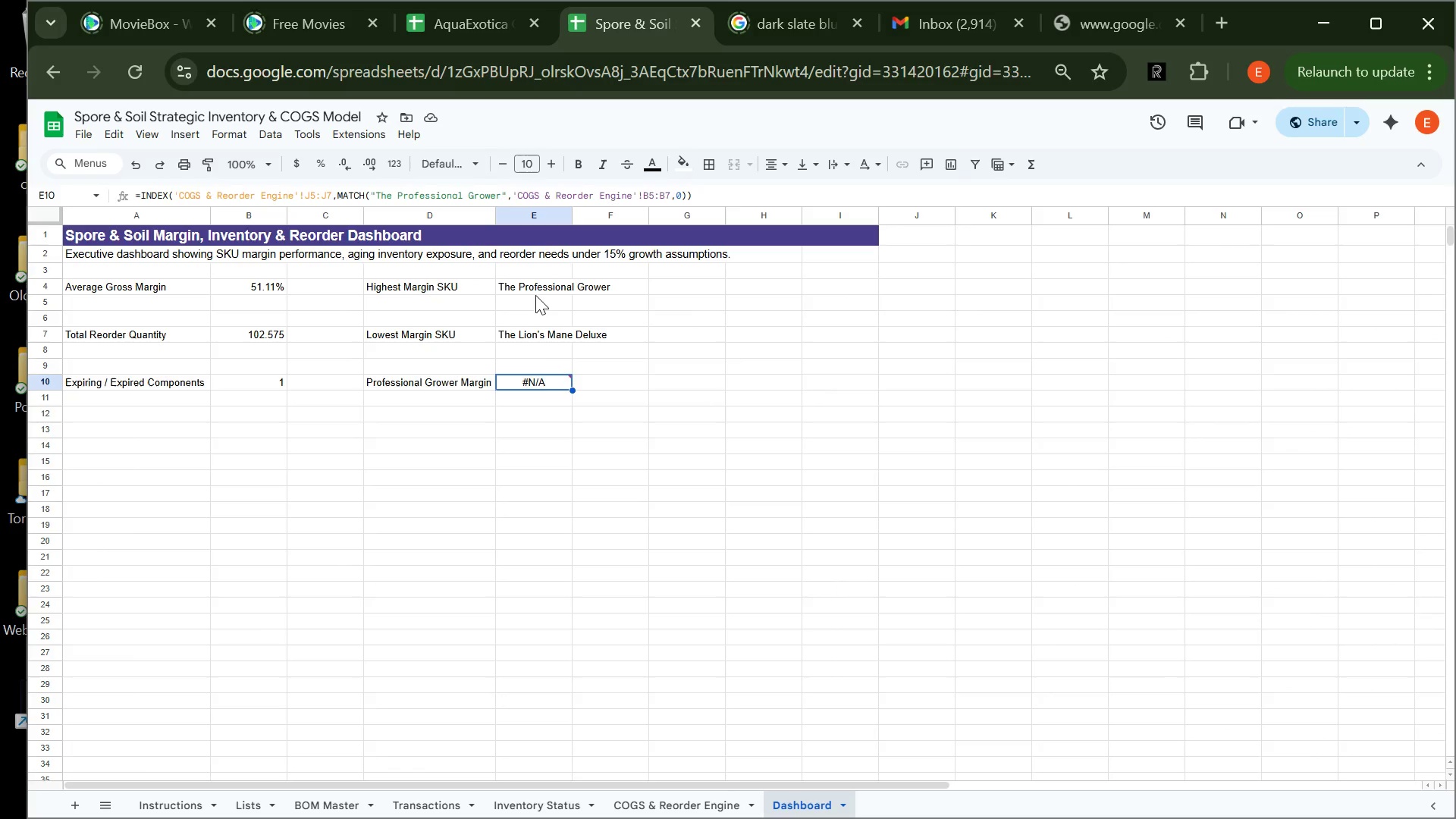 
mouse_move([528, 362])
 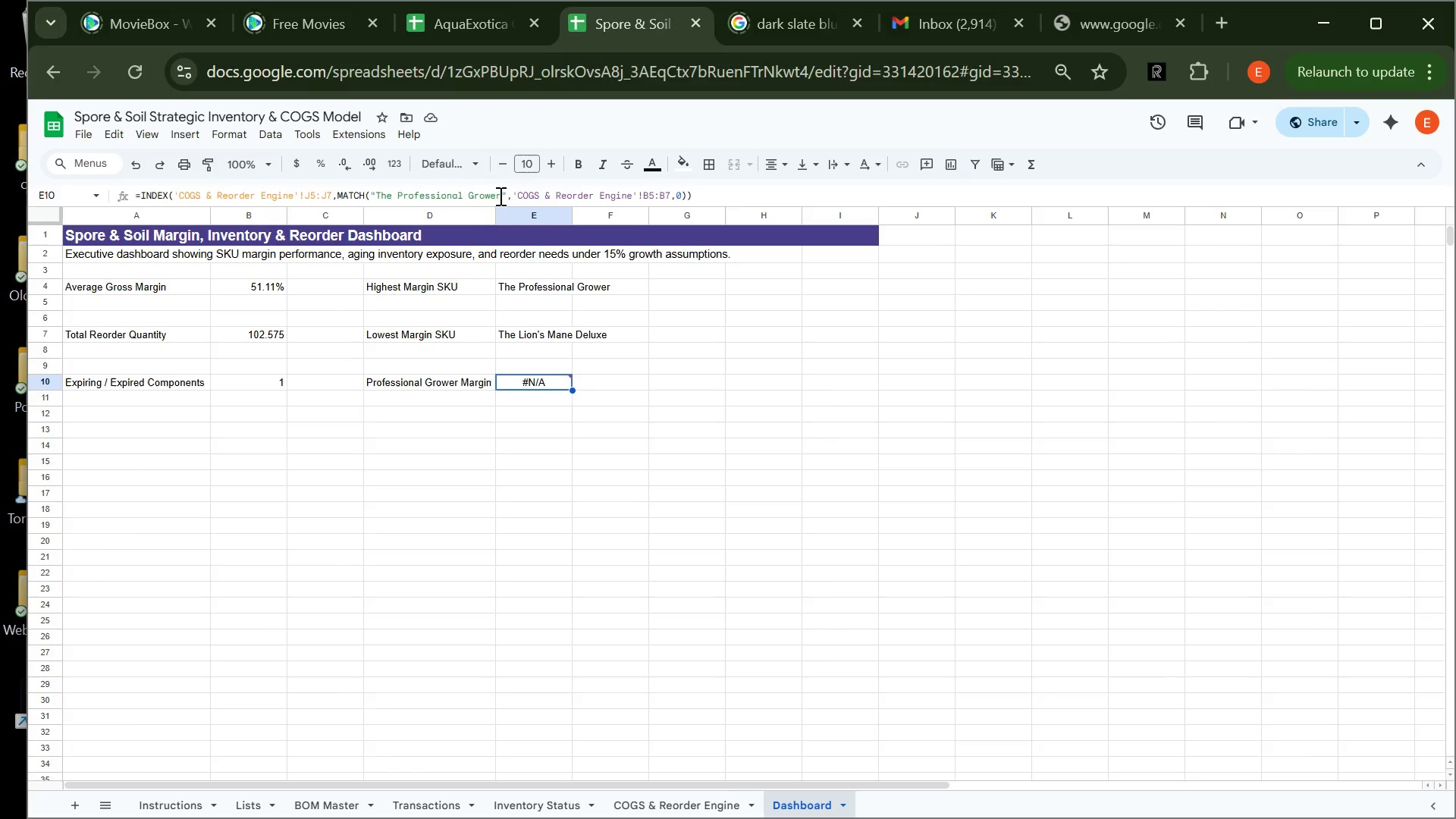 
left_click([498, 193])
 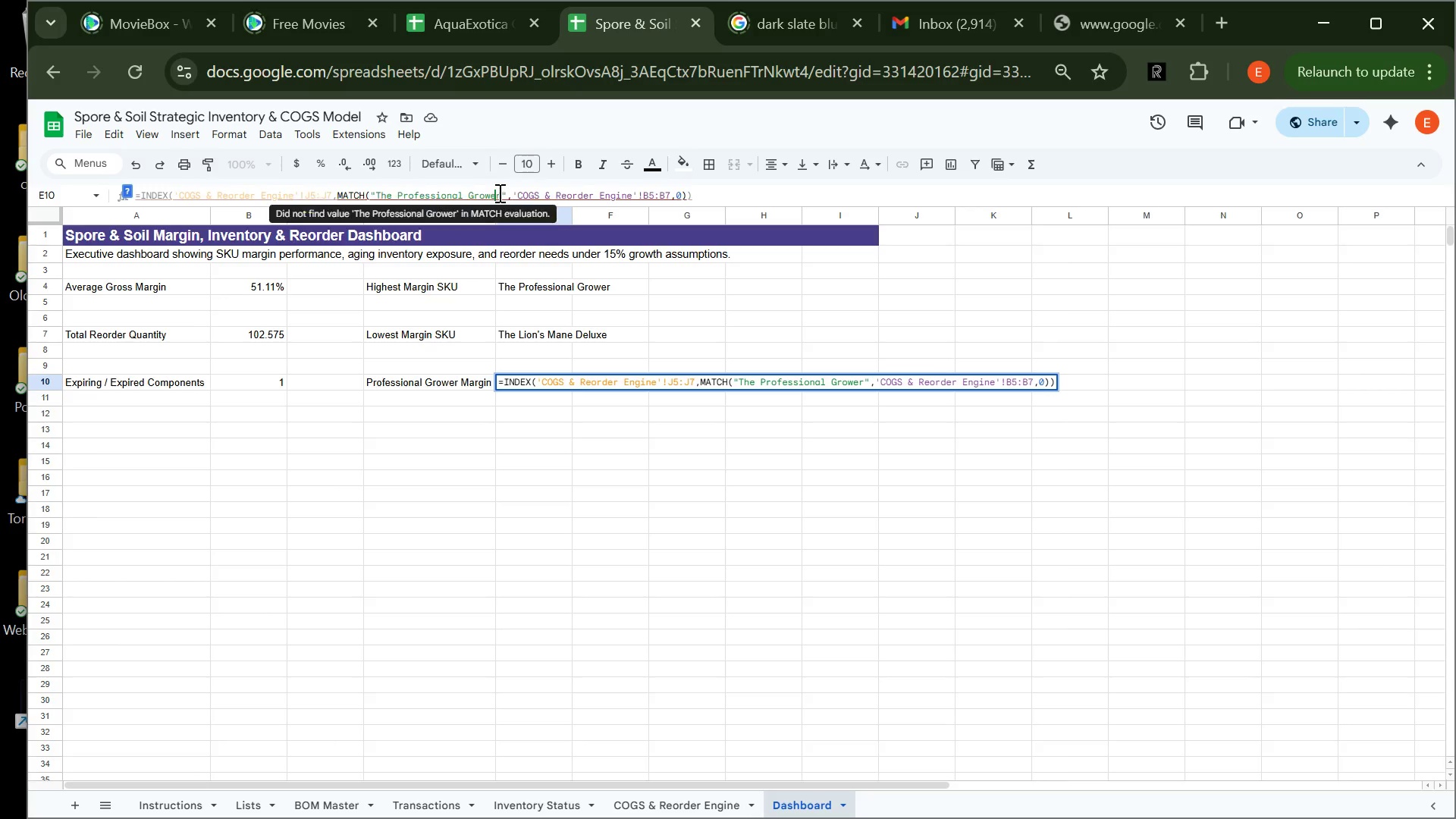 
left_click([498, 193])
 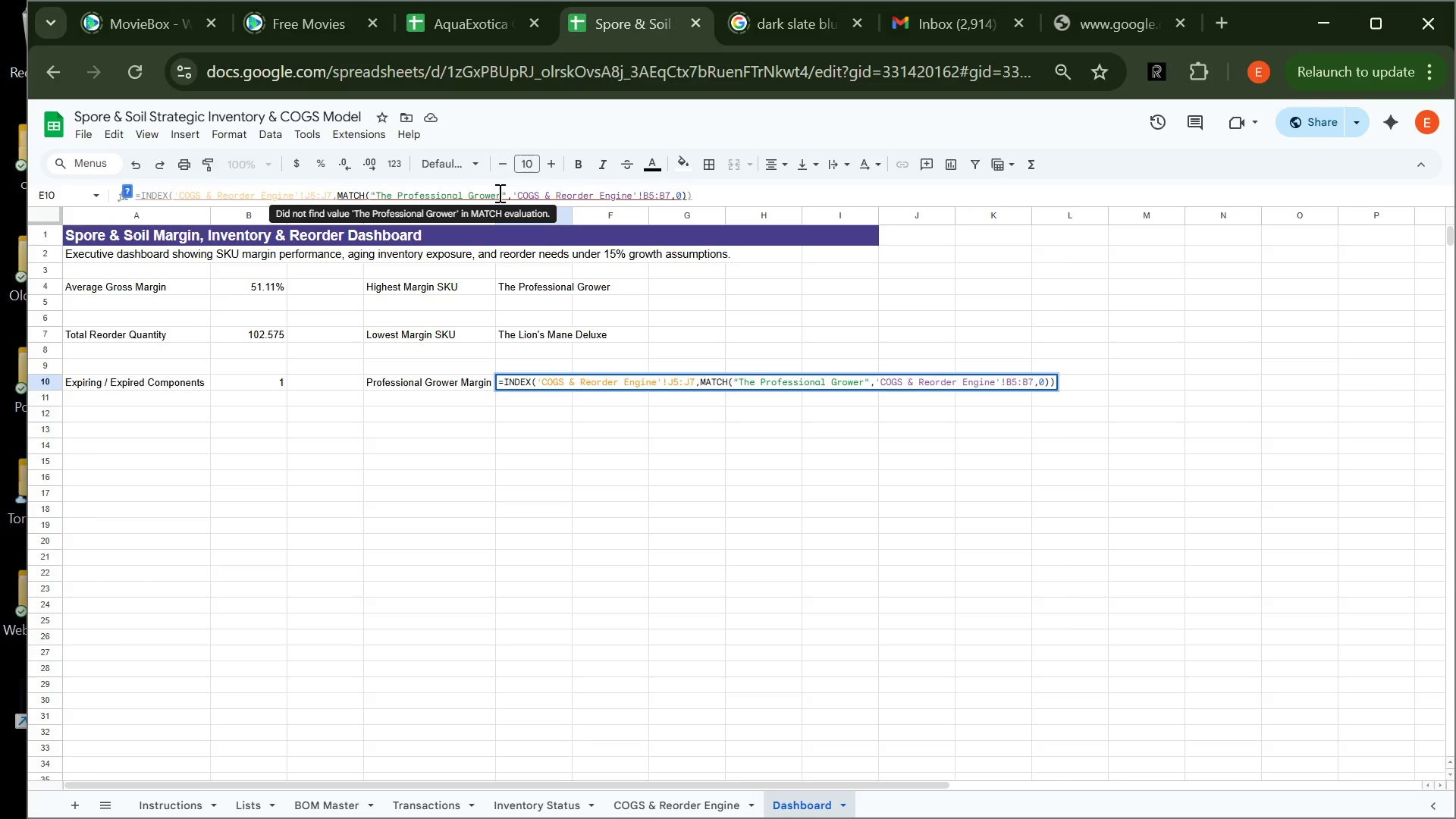 
left_click([498, 193])
 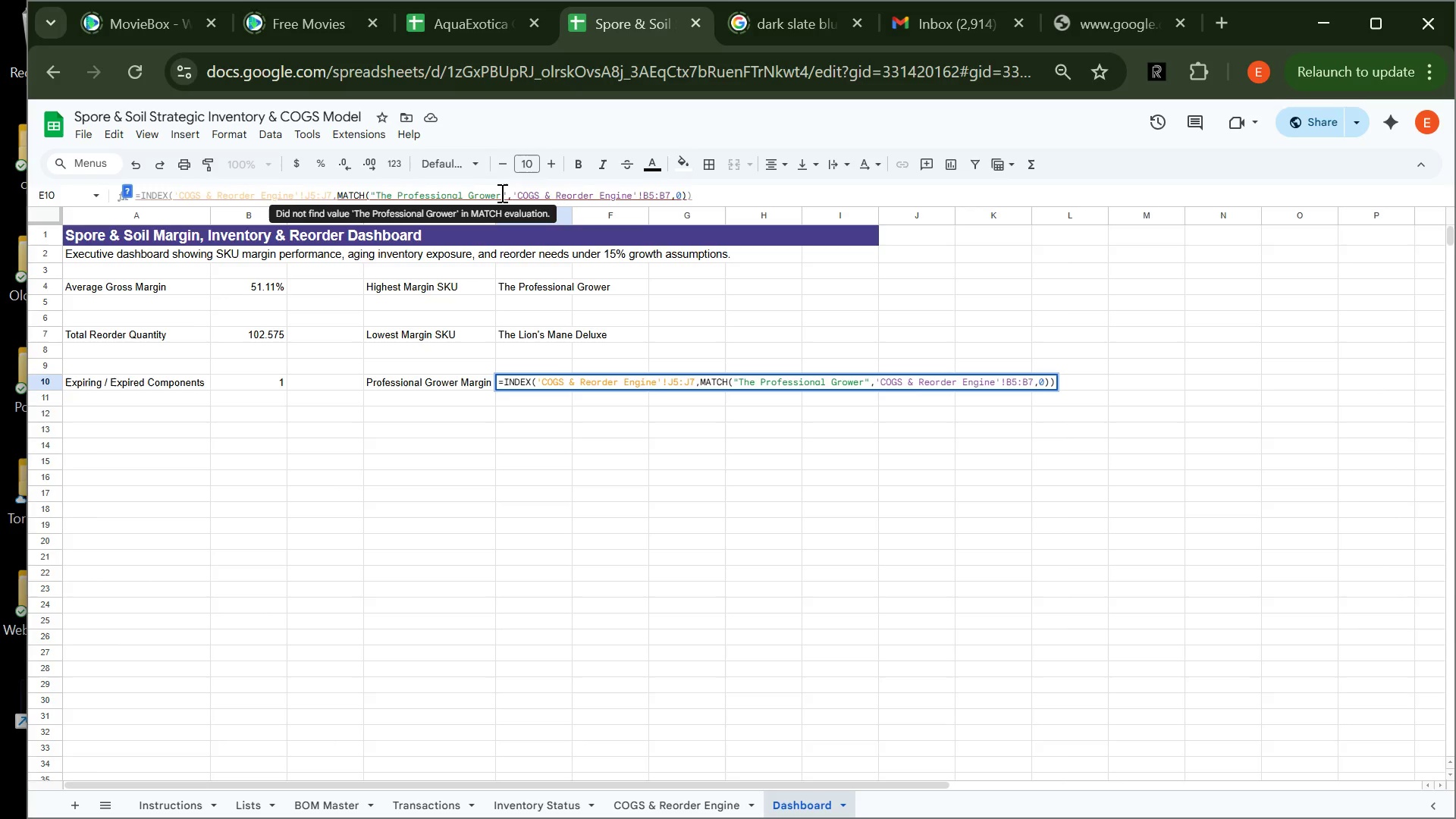 
left_click([500, 193])
 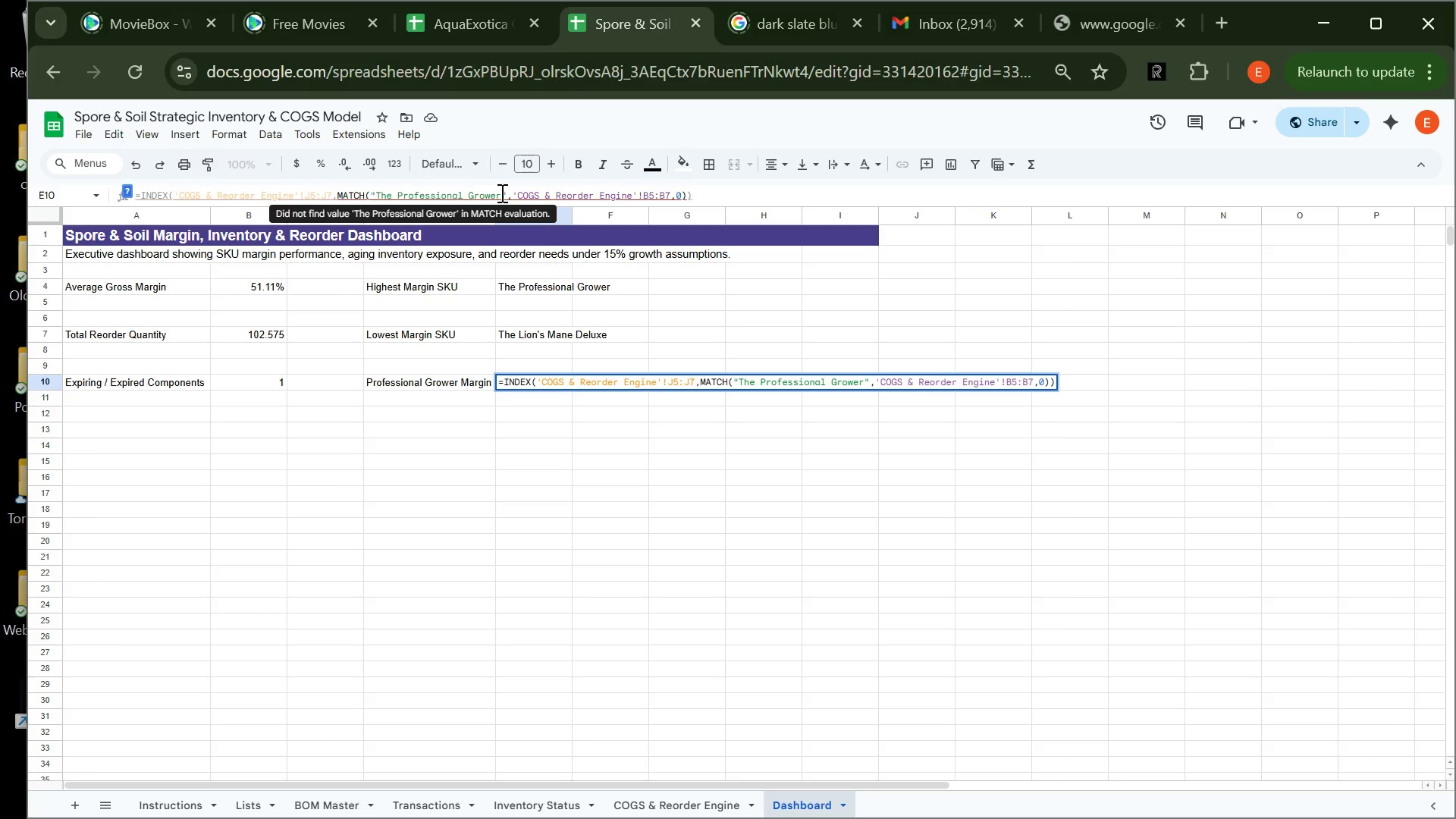 
left_click_drag(start_coordinate=[500, 193], to_coordinate=[376, 196])
 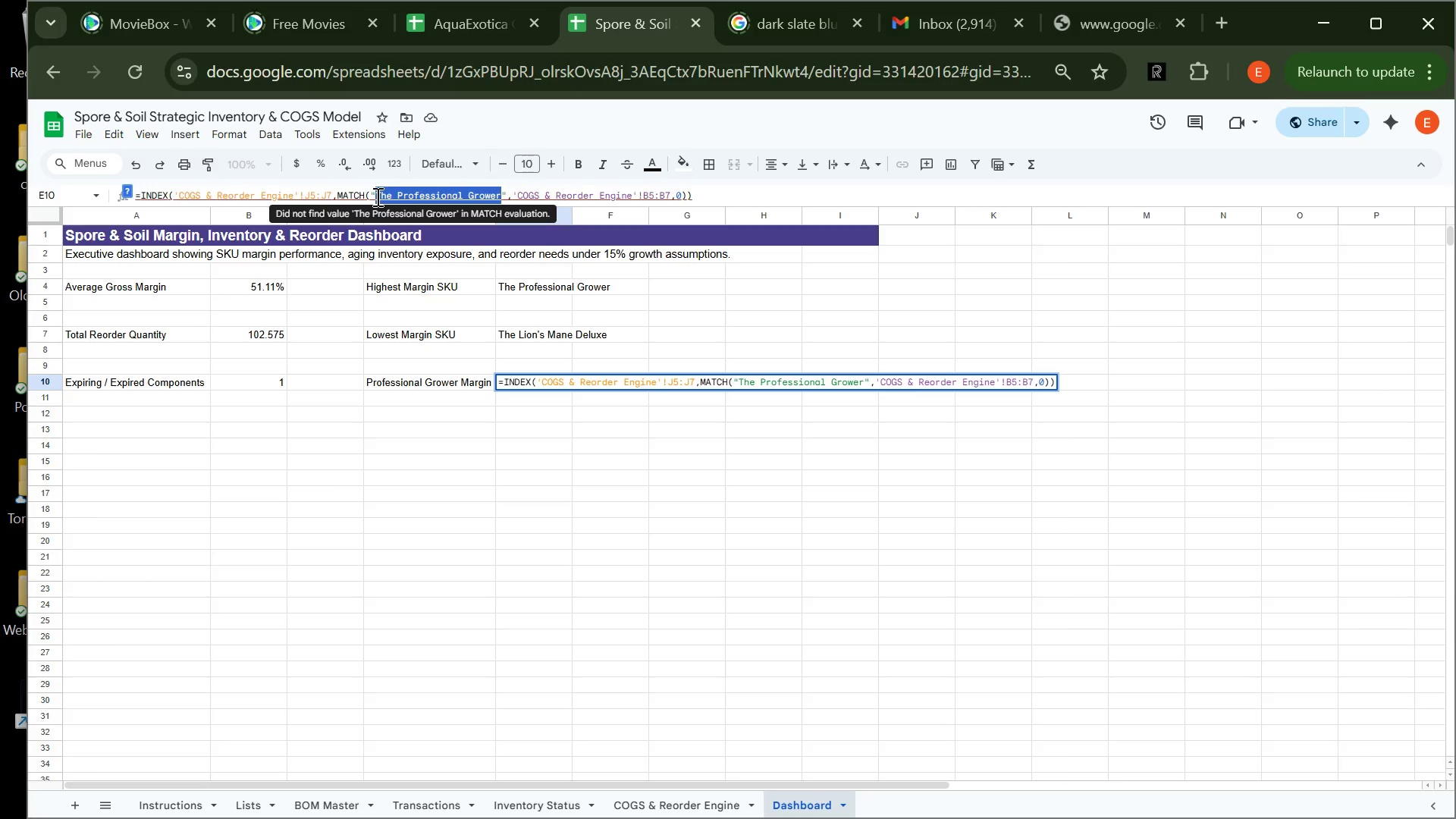 
key(Control+V)
 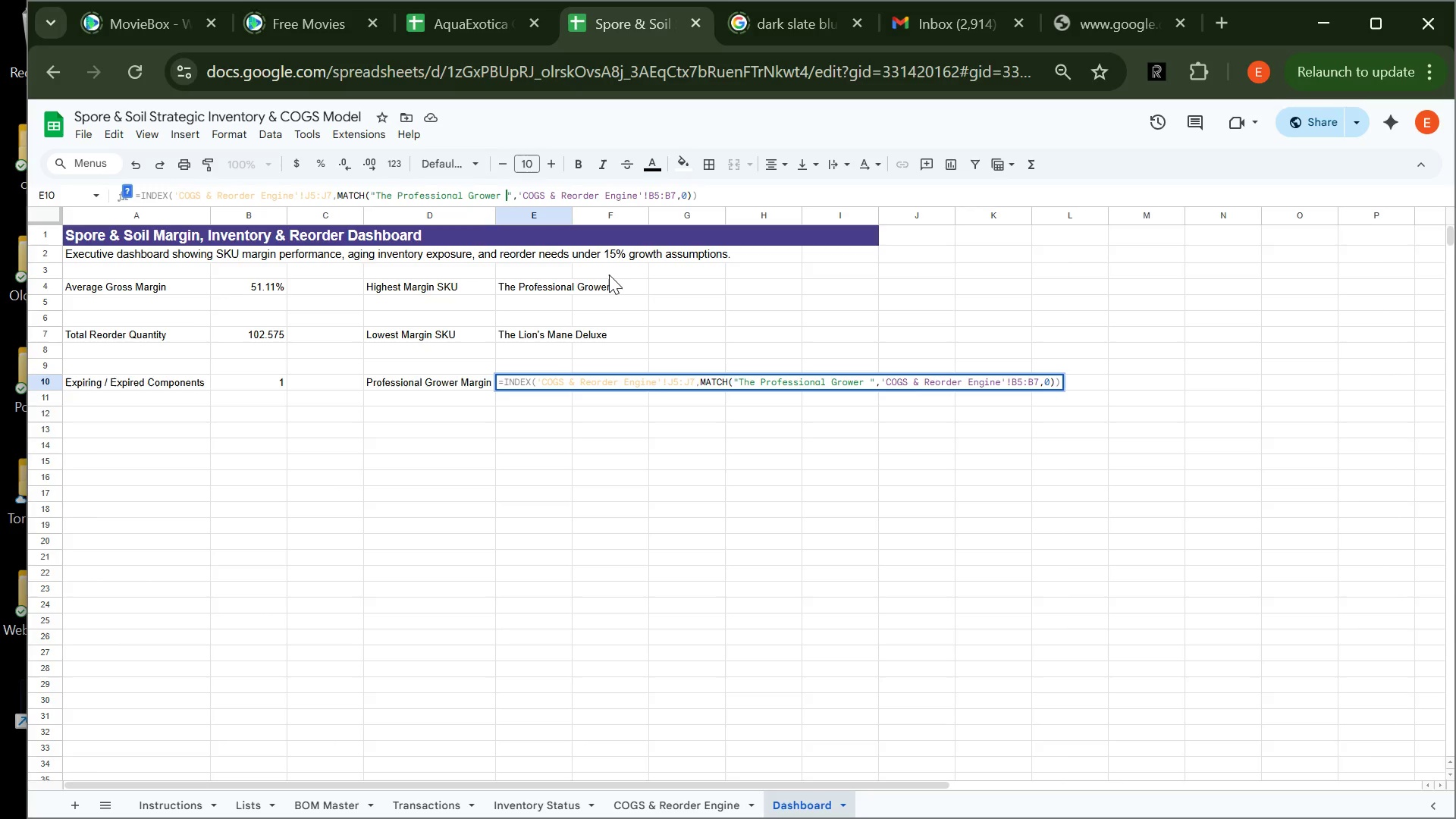 
key(Enter)
 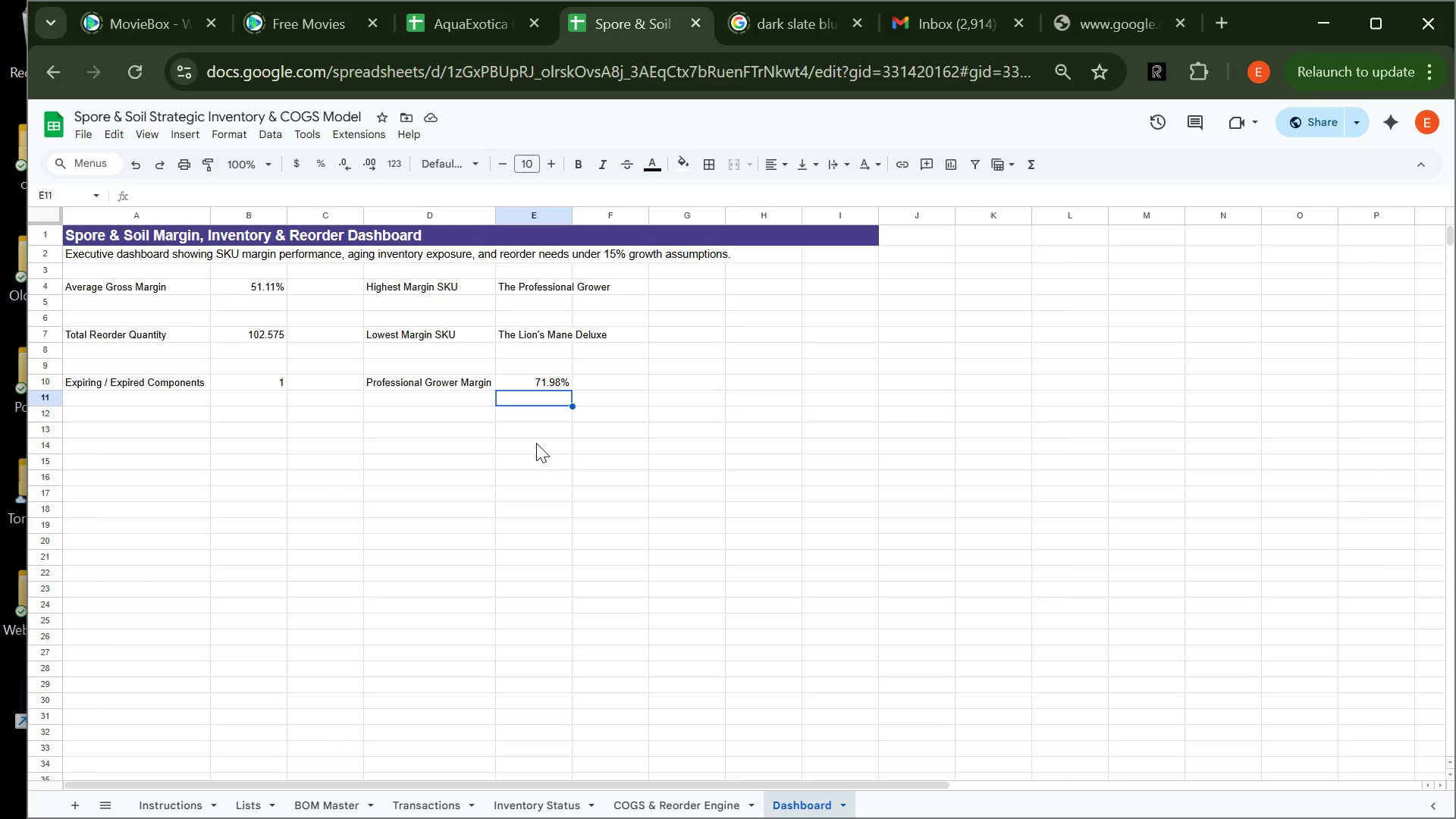 
wait(12.03)
 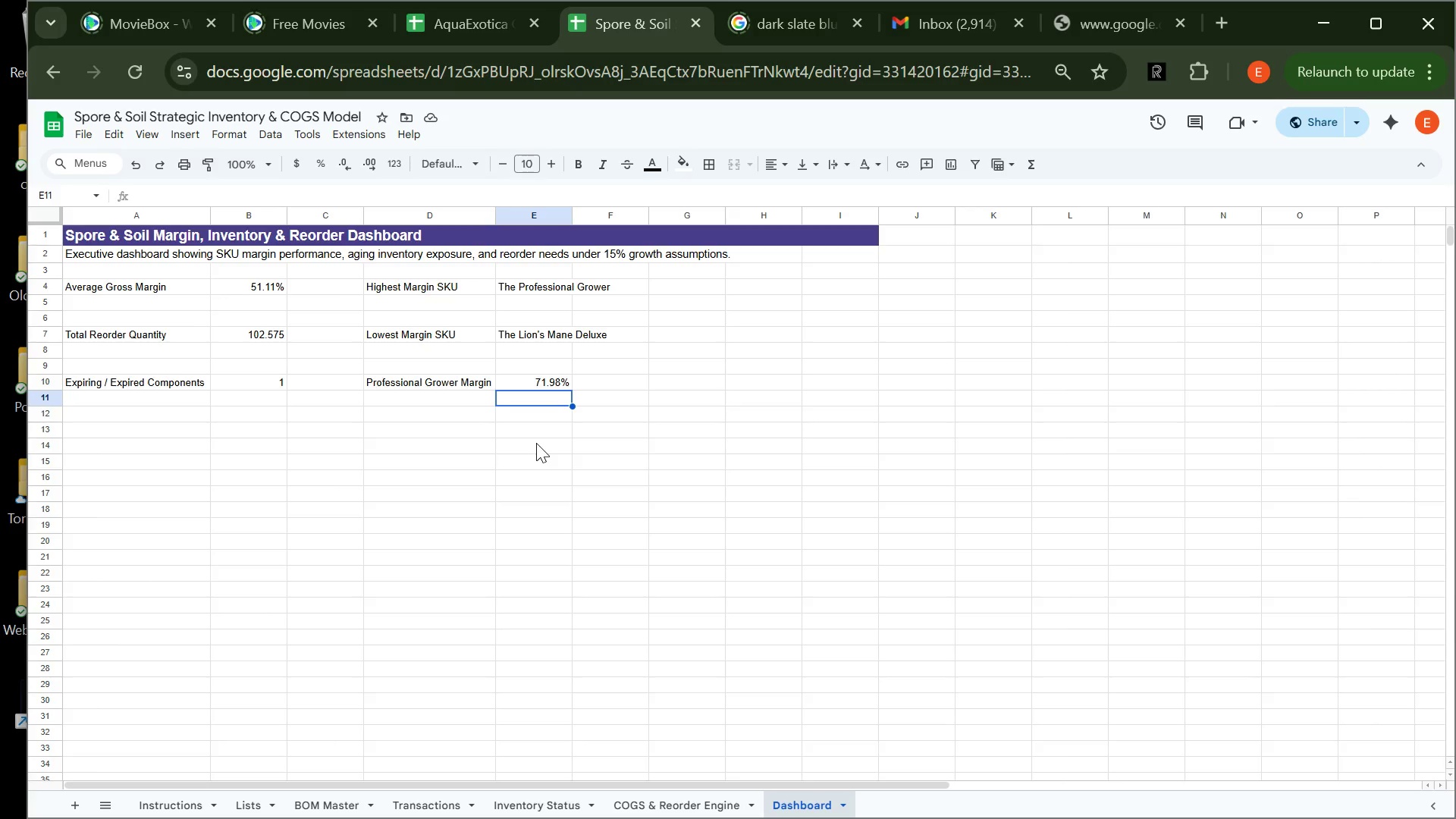 
double_click([573, 218])
 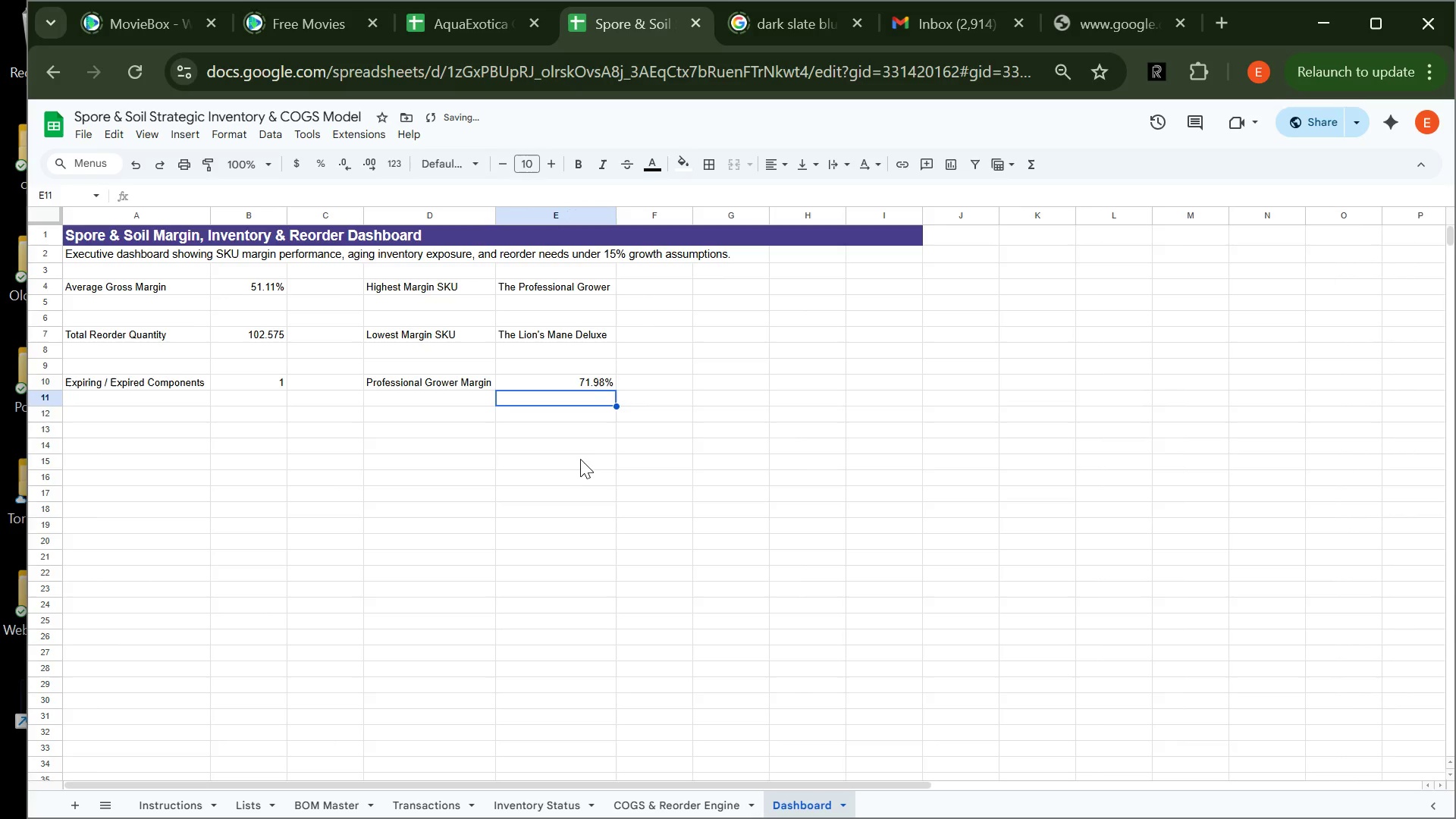 
left_click([574, 454])
 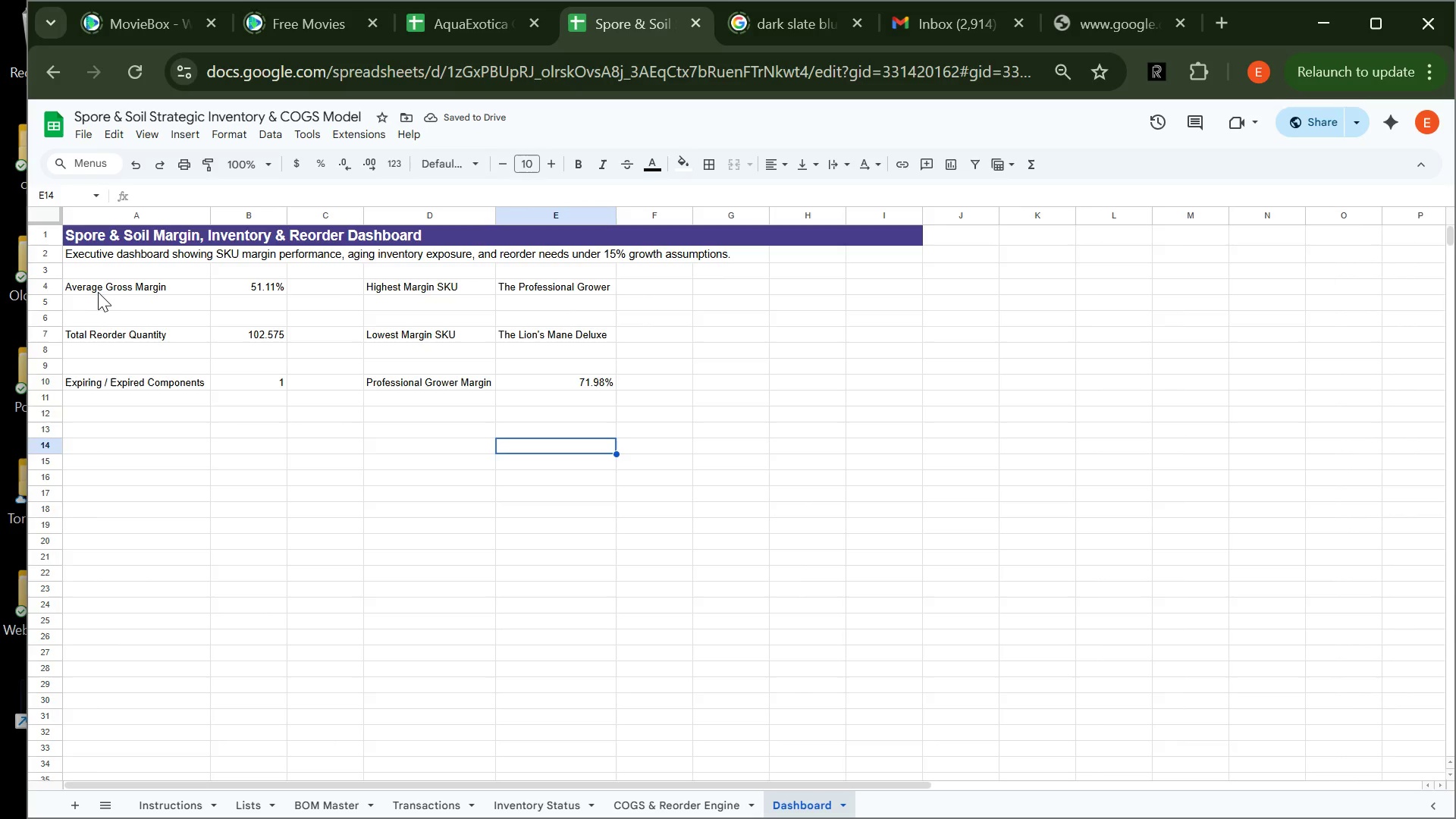 
left_click_drag(start_coordinate=[102, 284], to_coordinate=[275, 290])
 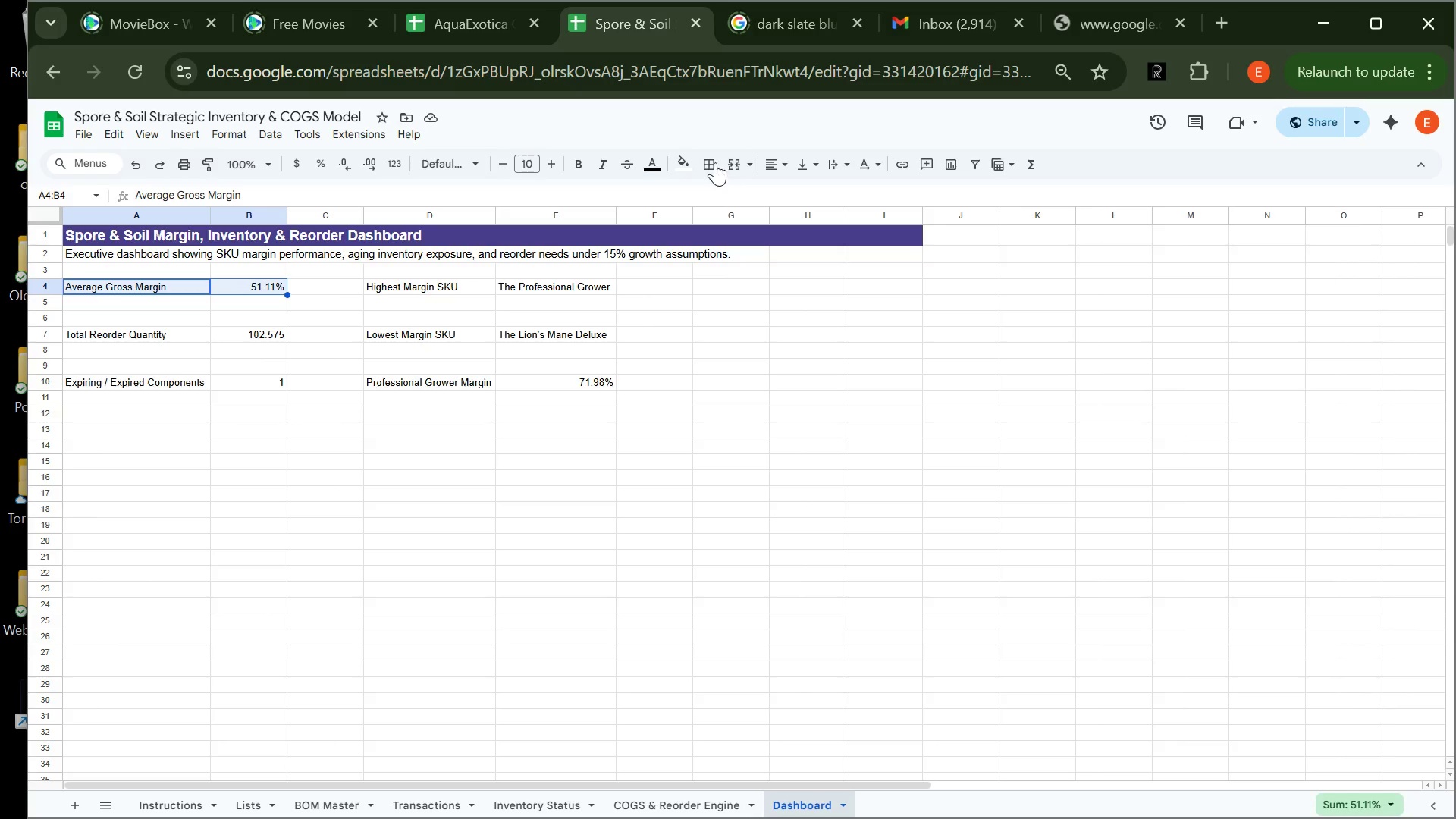 
left_click([701, 162])
 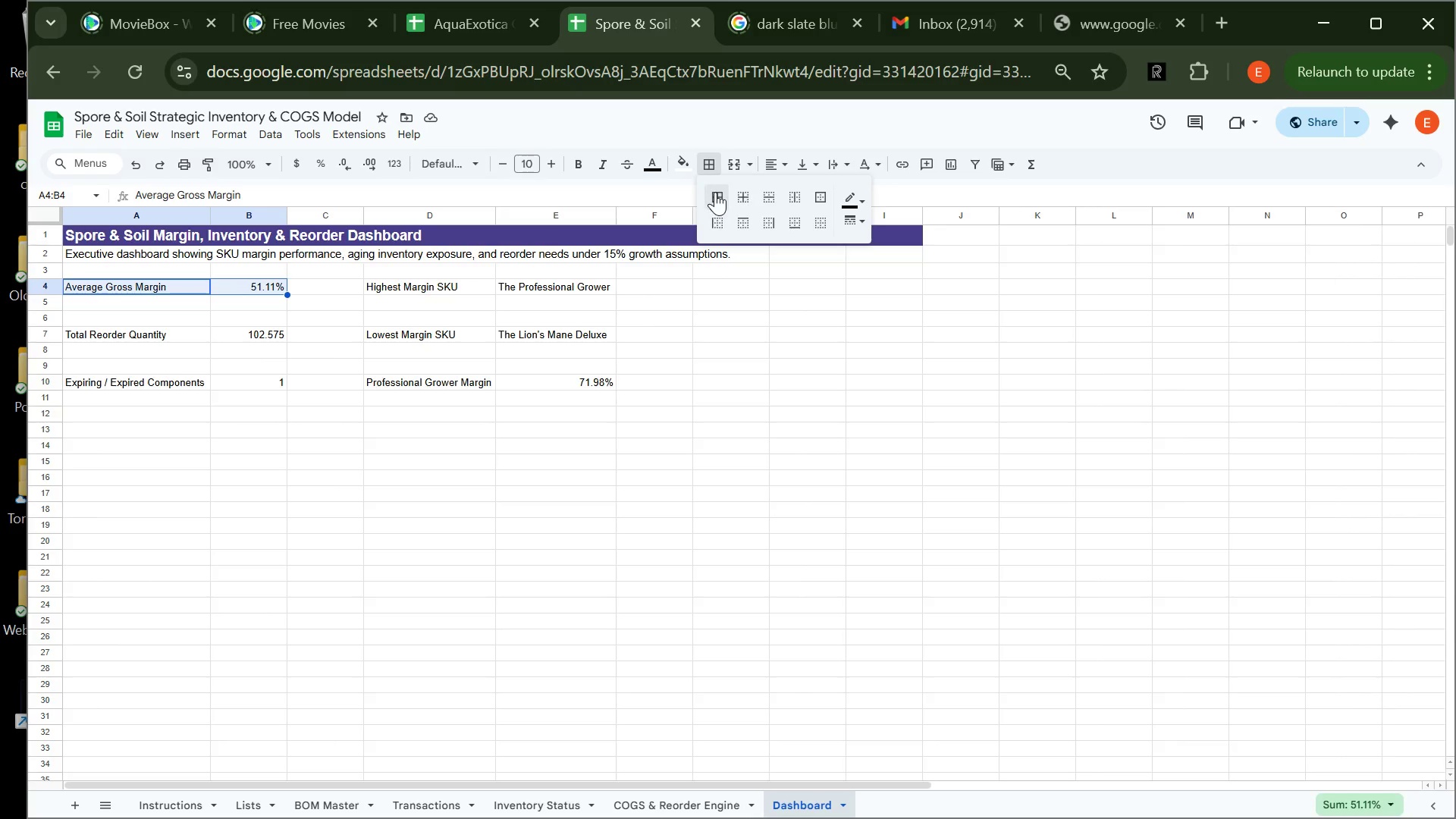 
left_click([715, 192])
 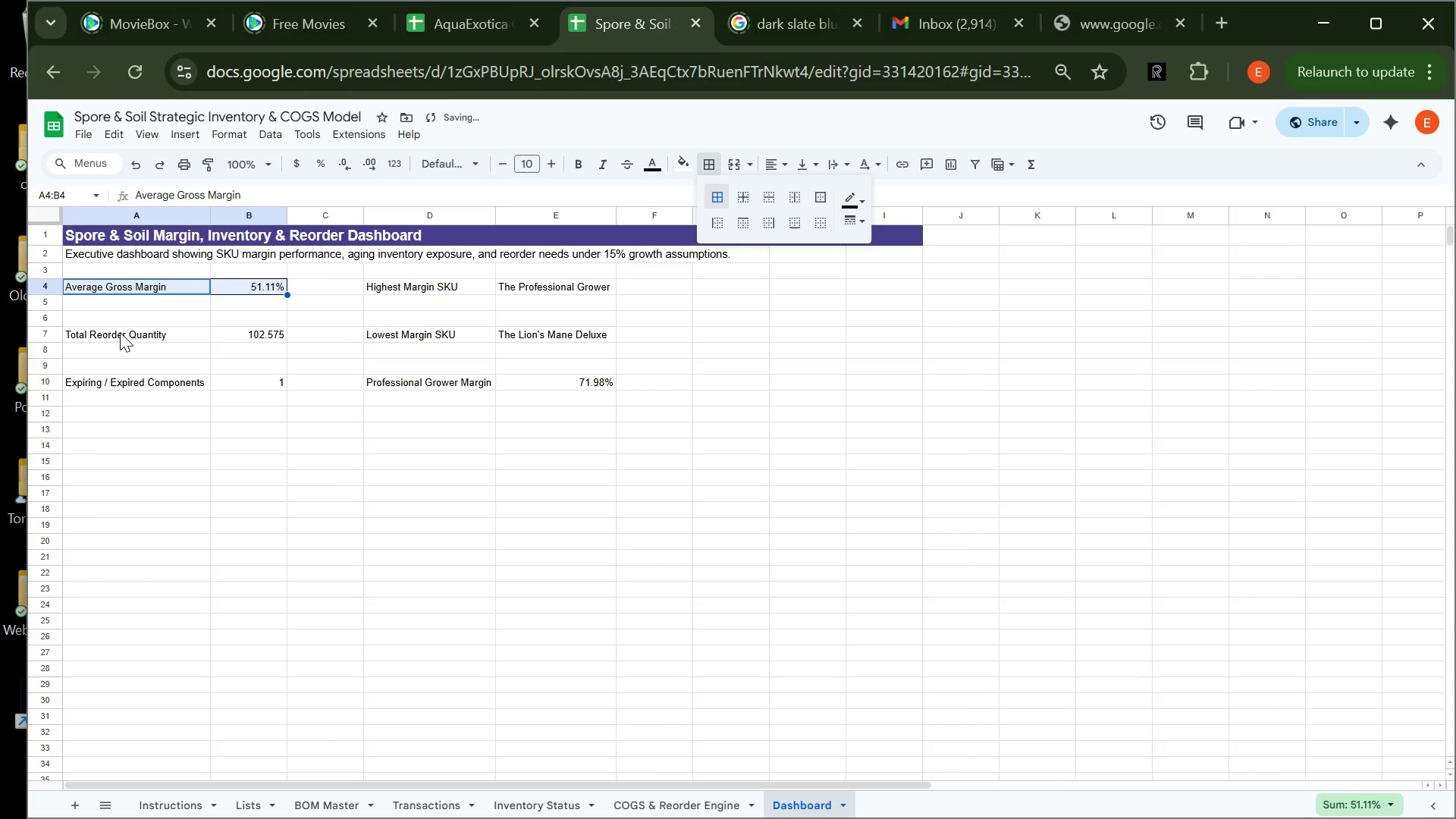 
left_click([121, 331])
 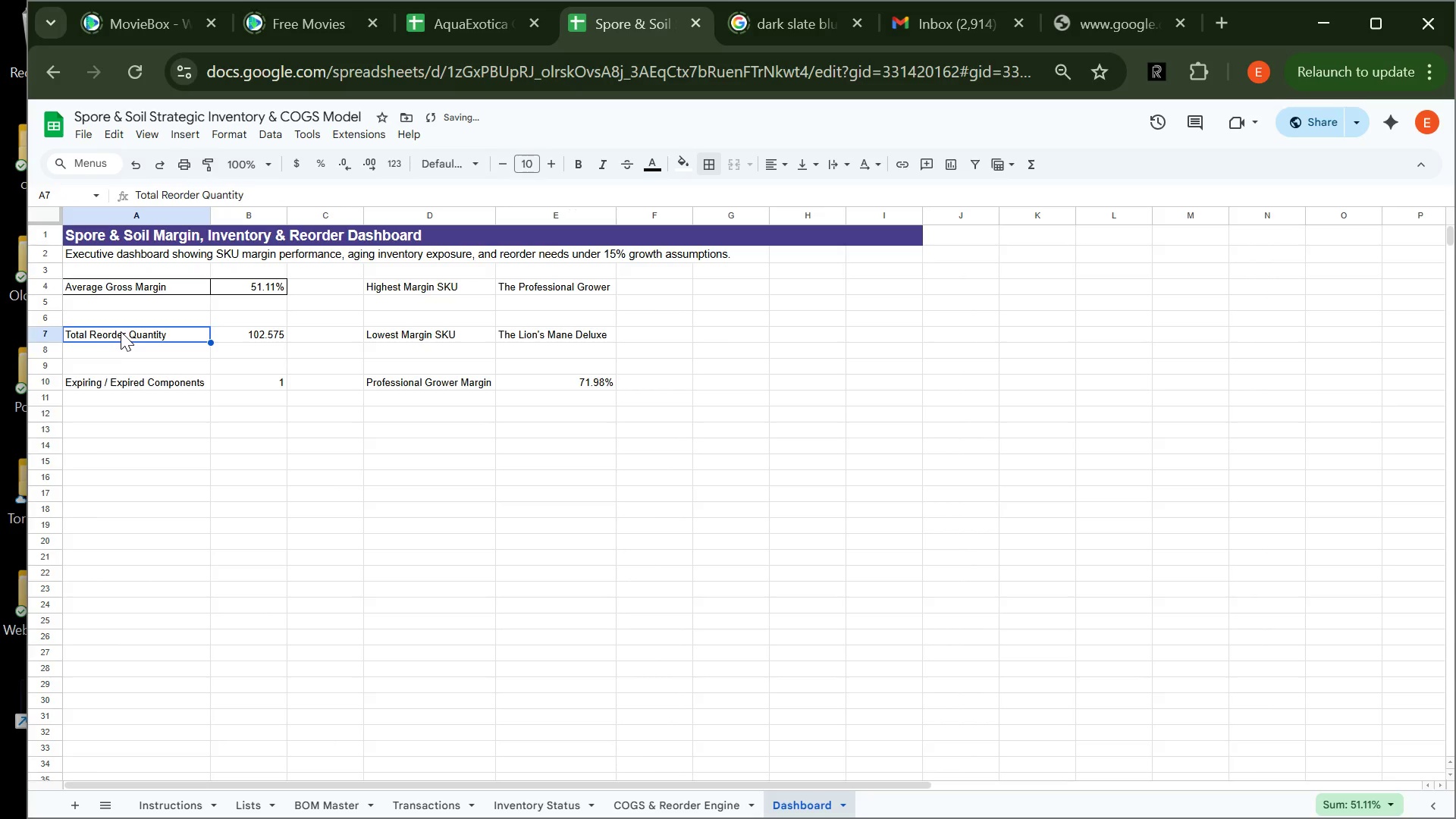 
left_click_drag(start_coordinate=[121, 331], to_coordinate=[229, 331])
 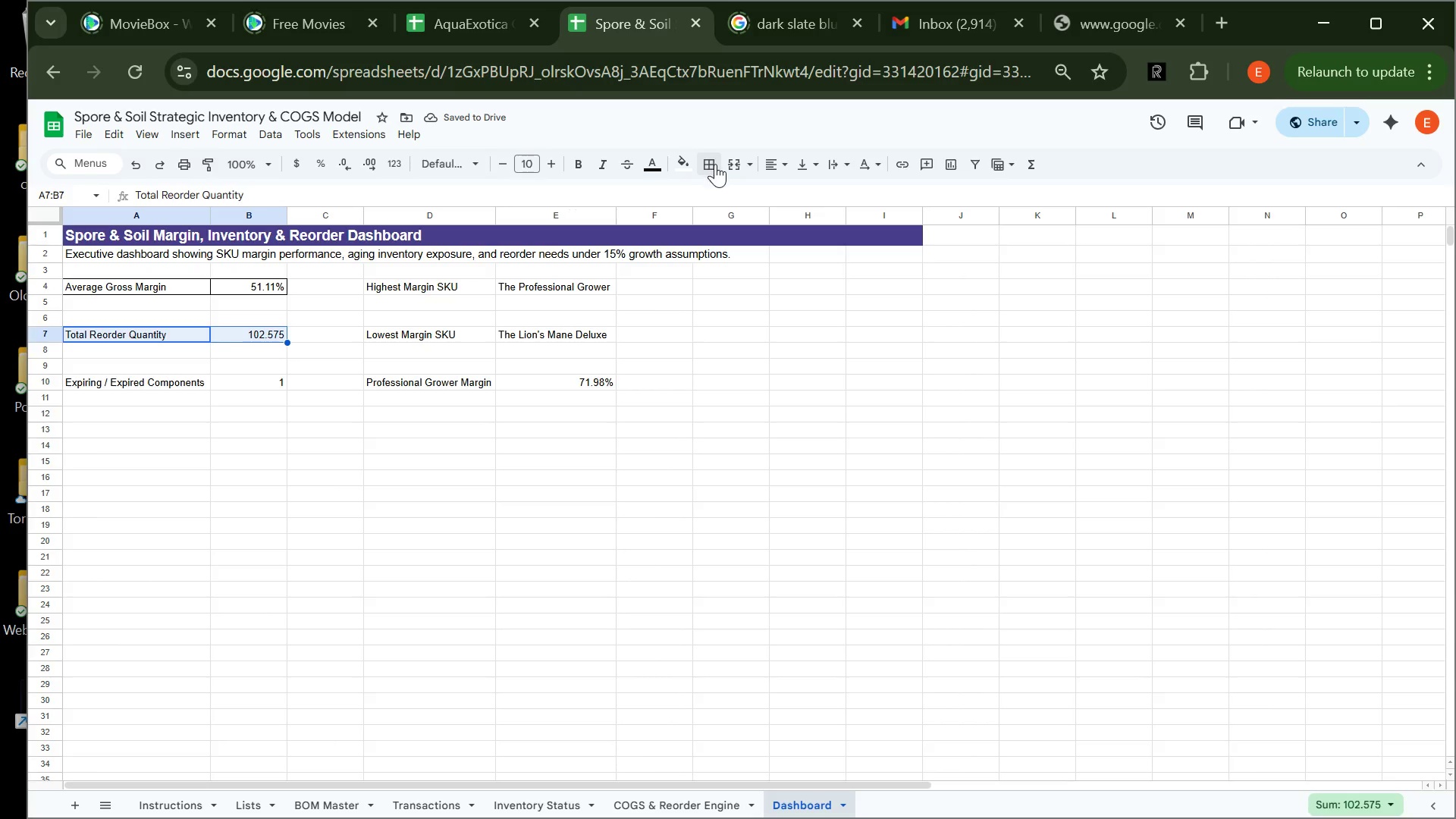 
left_click([715, 165])
 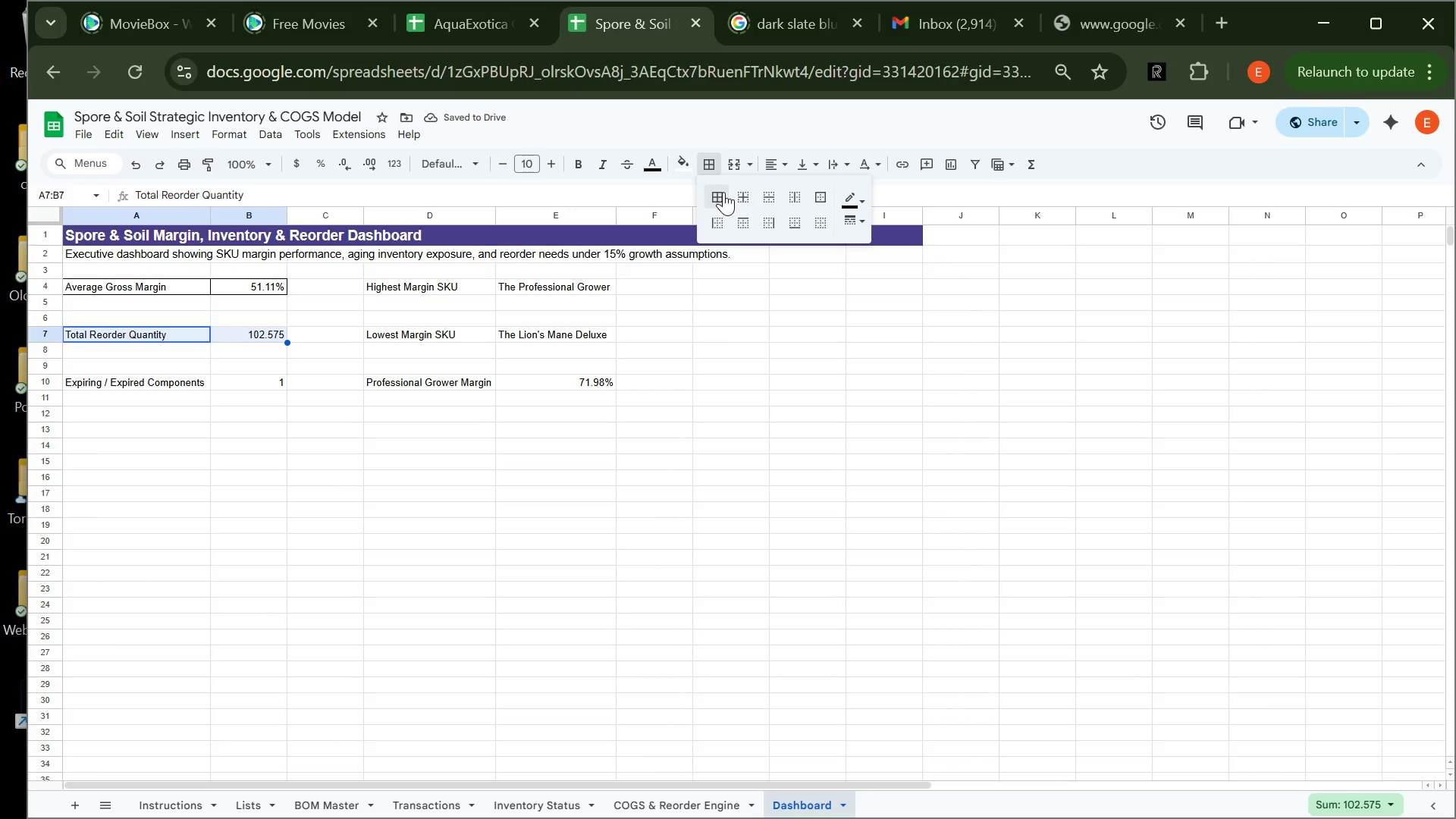 
left_click([723, 192])
 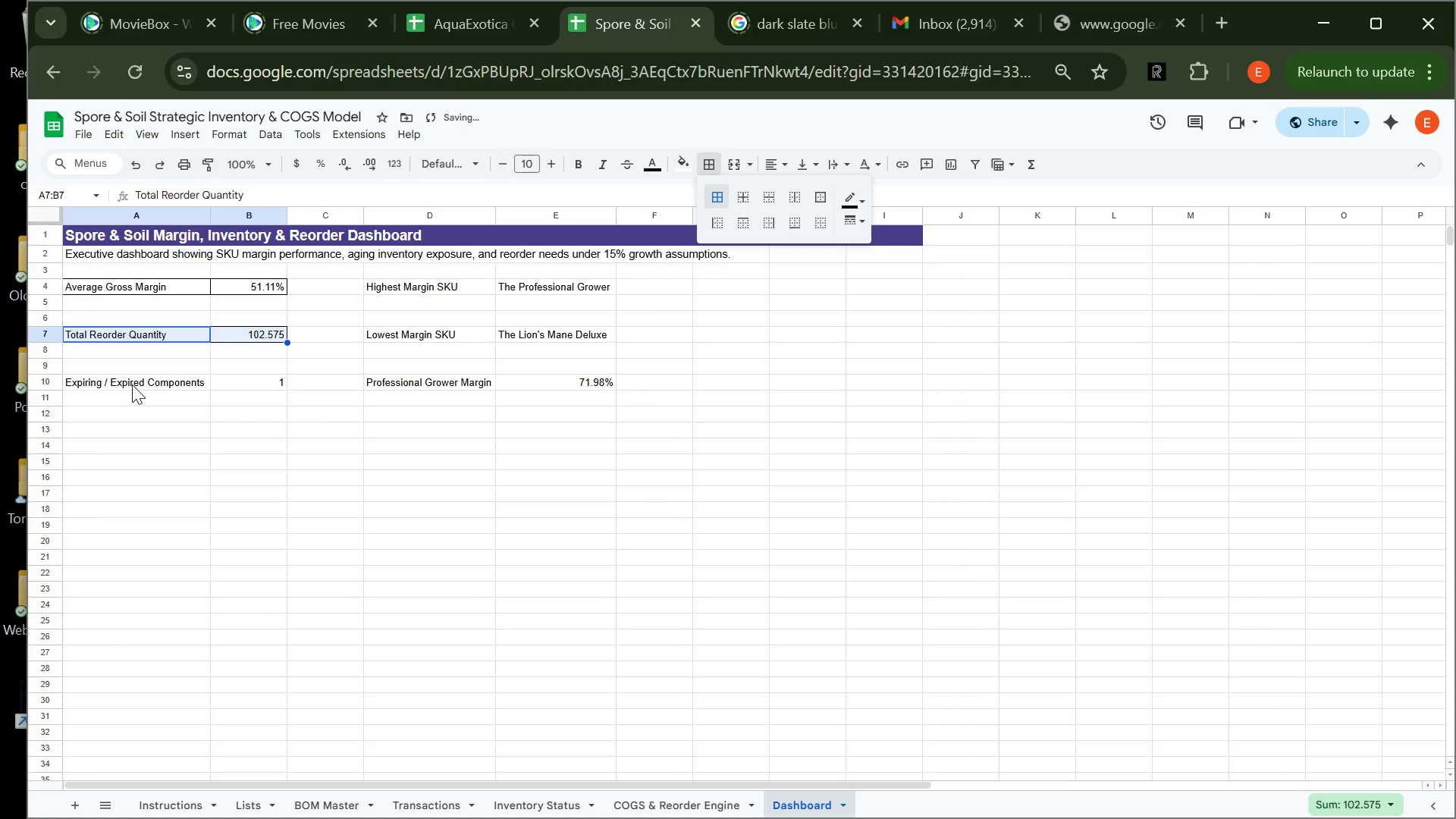 
left_click_drag(start_coordinate=[133, 383], to_coordinate=[240, 381])
 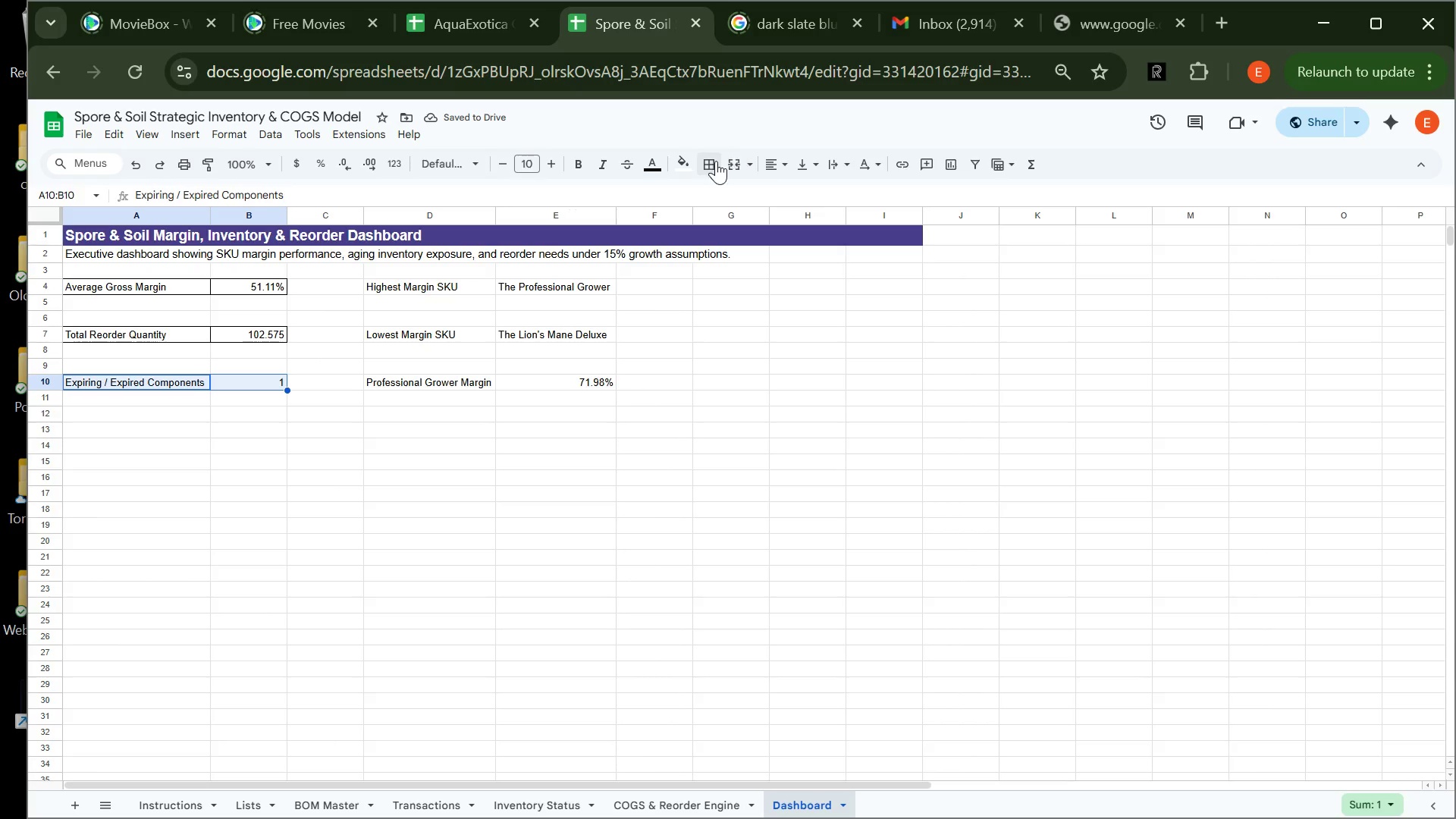 
left_click([710, 168])
 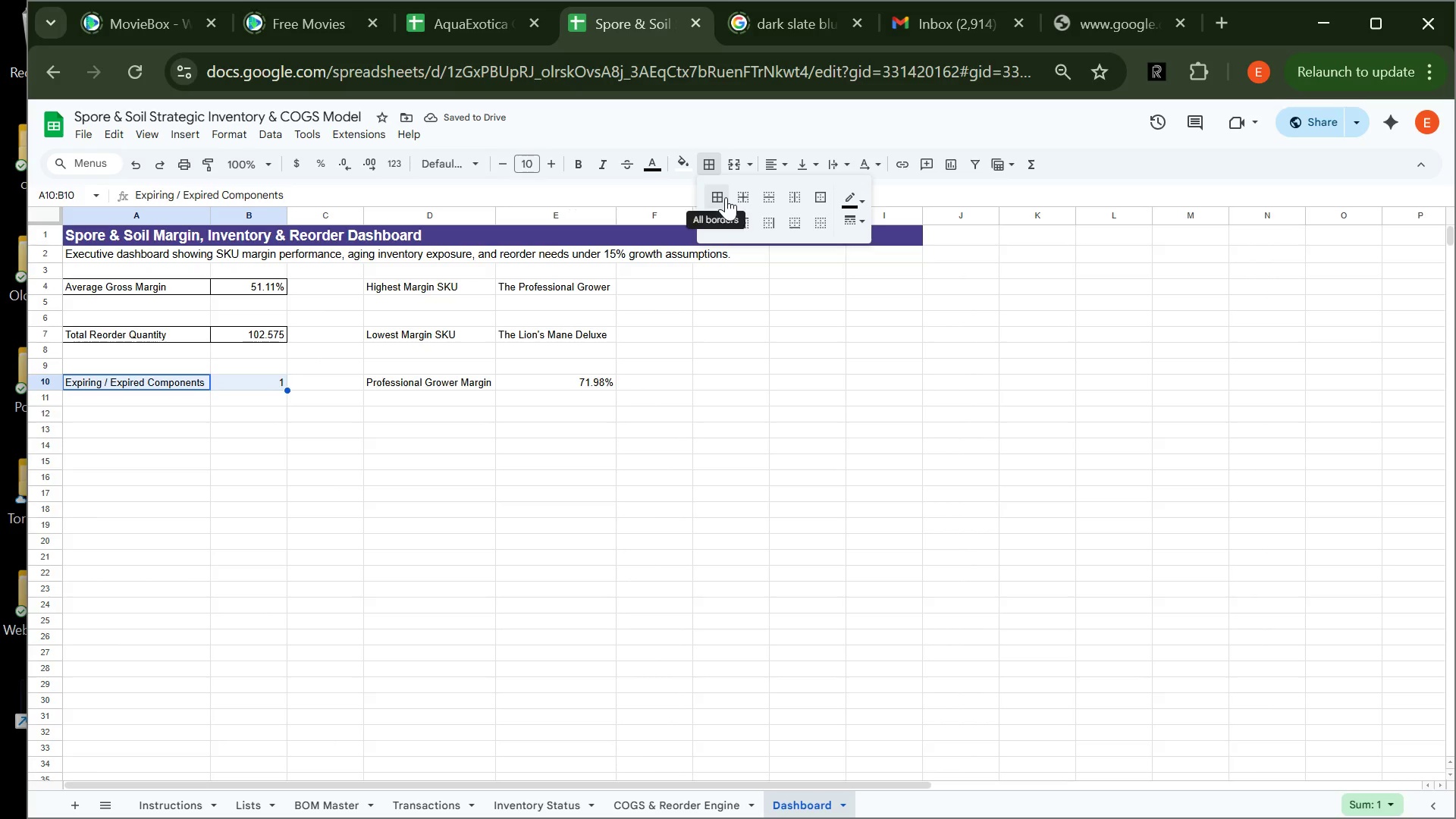 
left_click([726, 197])
 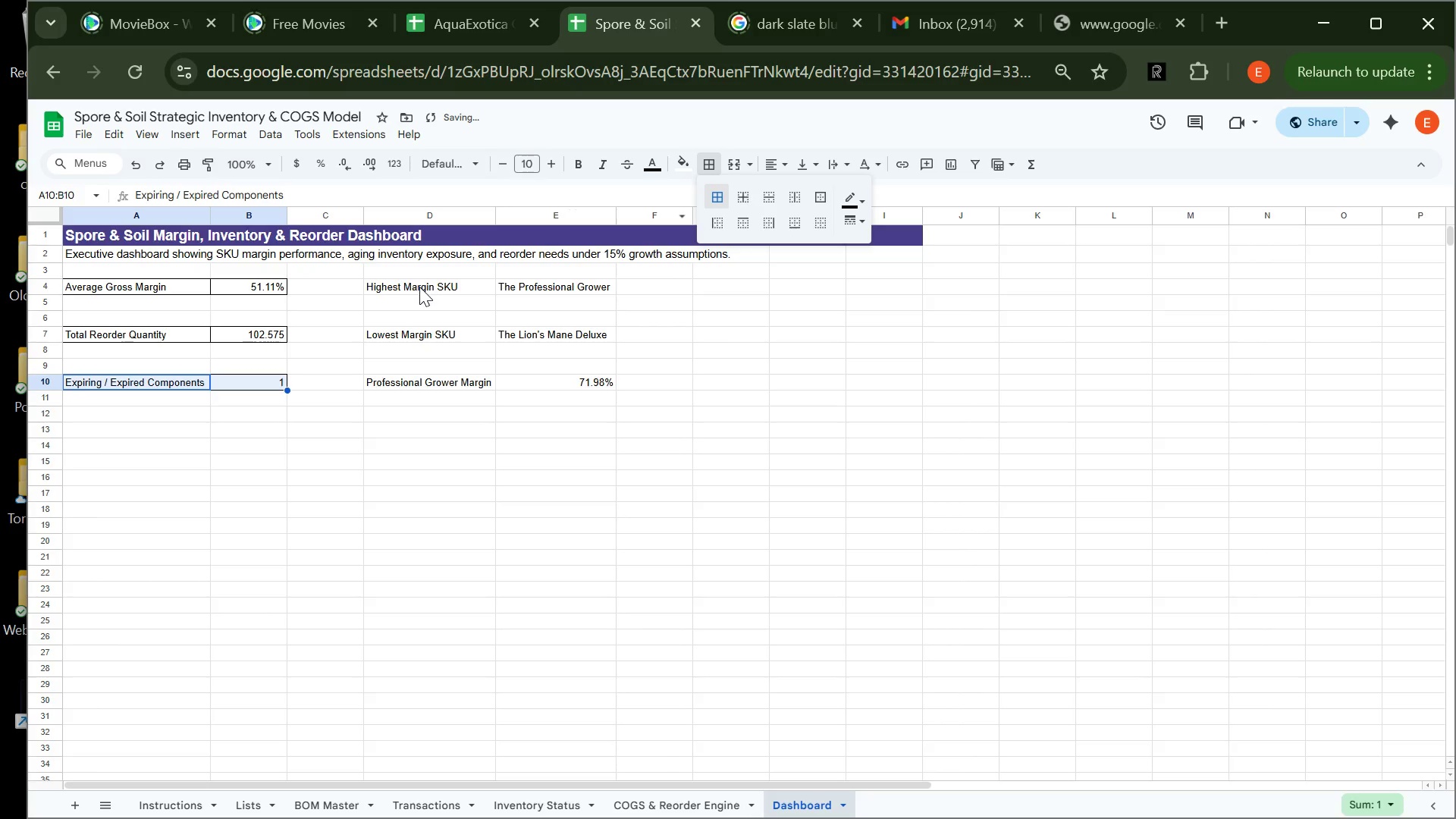 
left_click_drag(start_coordinate=[419, 287], to_coordinate=[504, 289])
 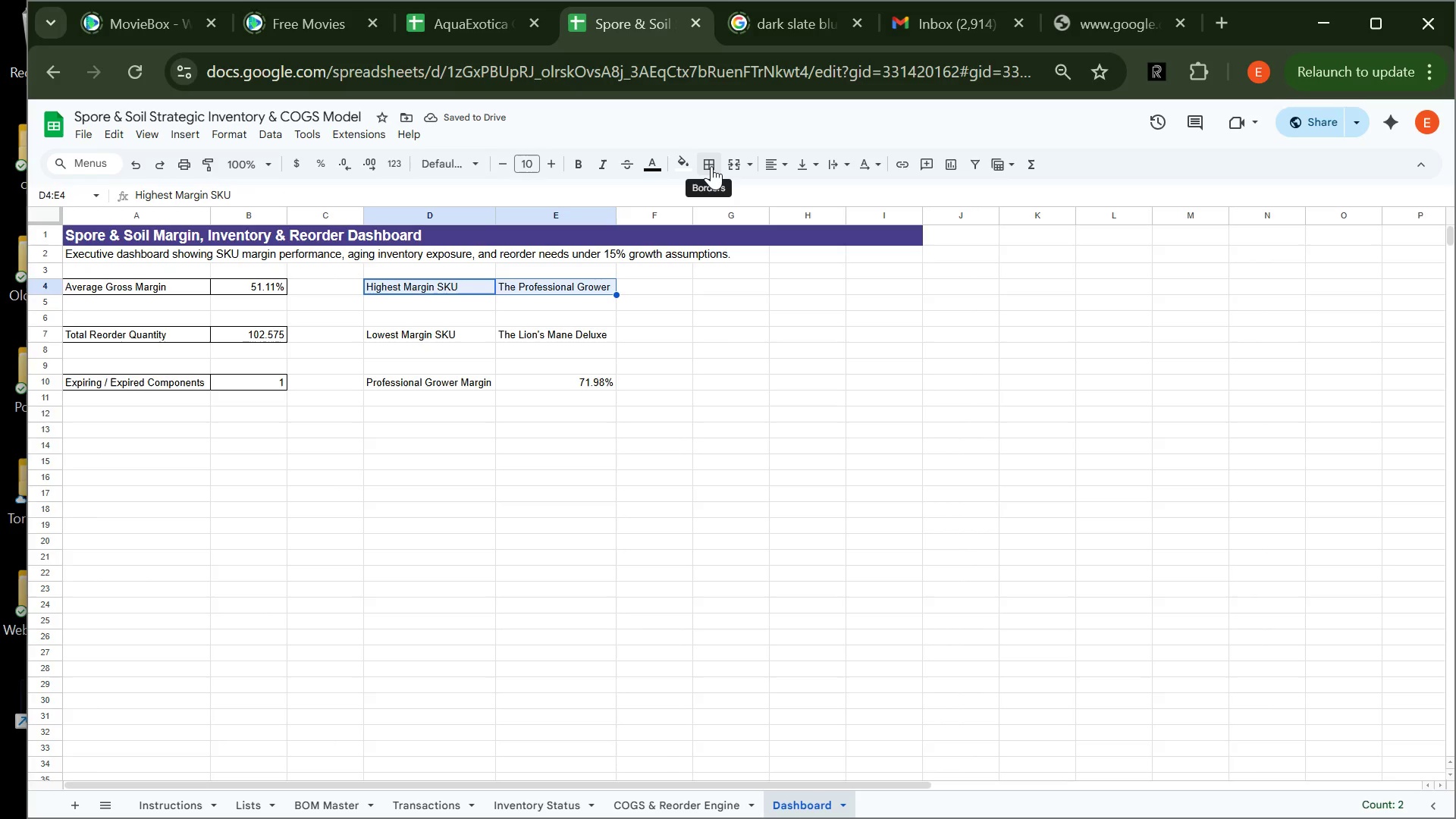 
left_click([711, 166])
 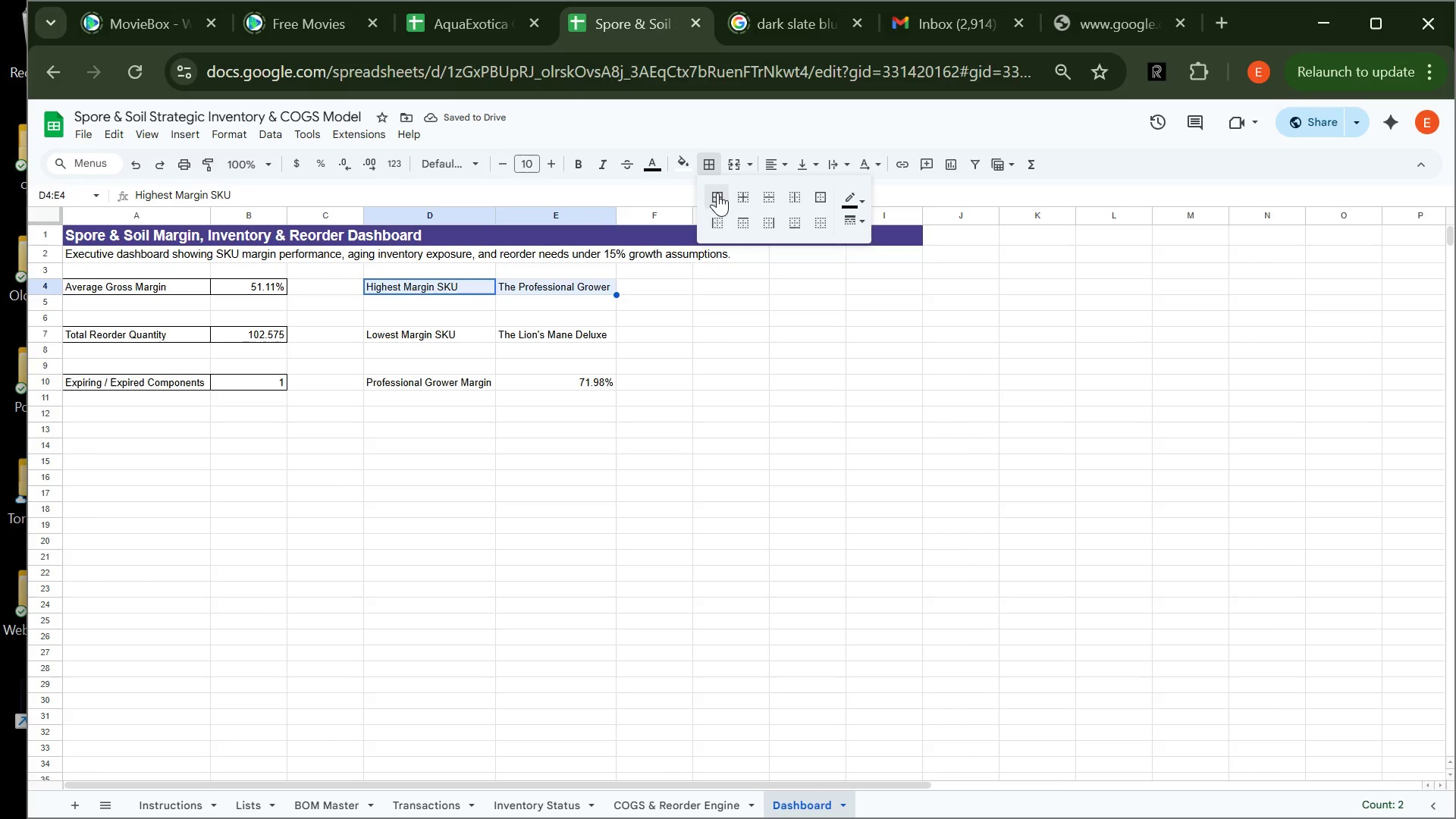 
left_click([717, 193])
 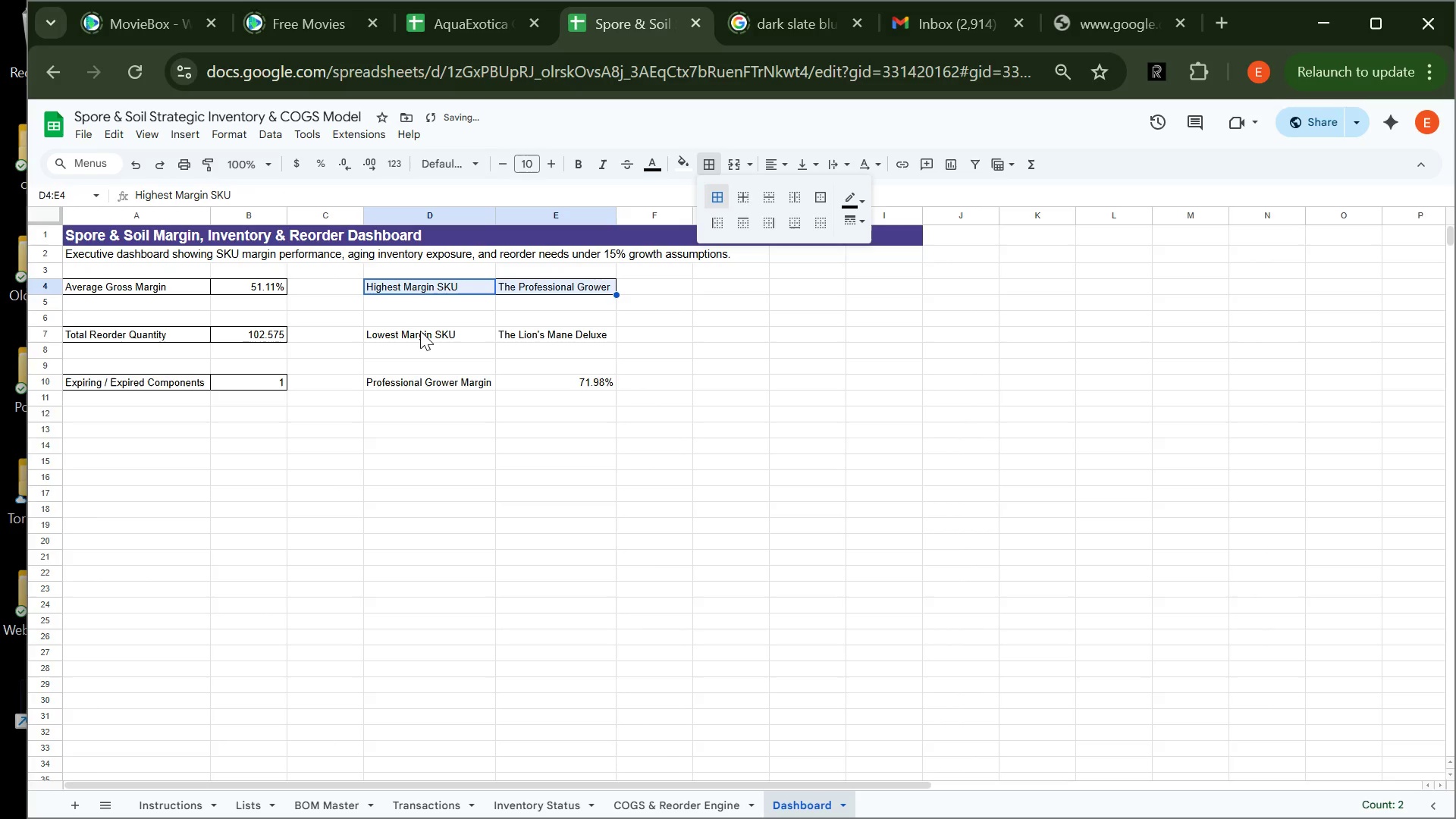 
left_click_drag(start_coordinate=[420, 331], to_coordinate=[522, 334])
 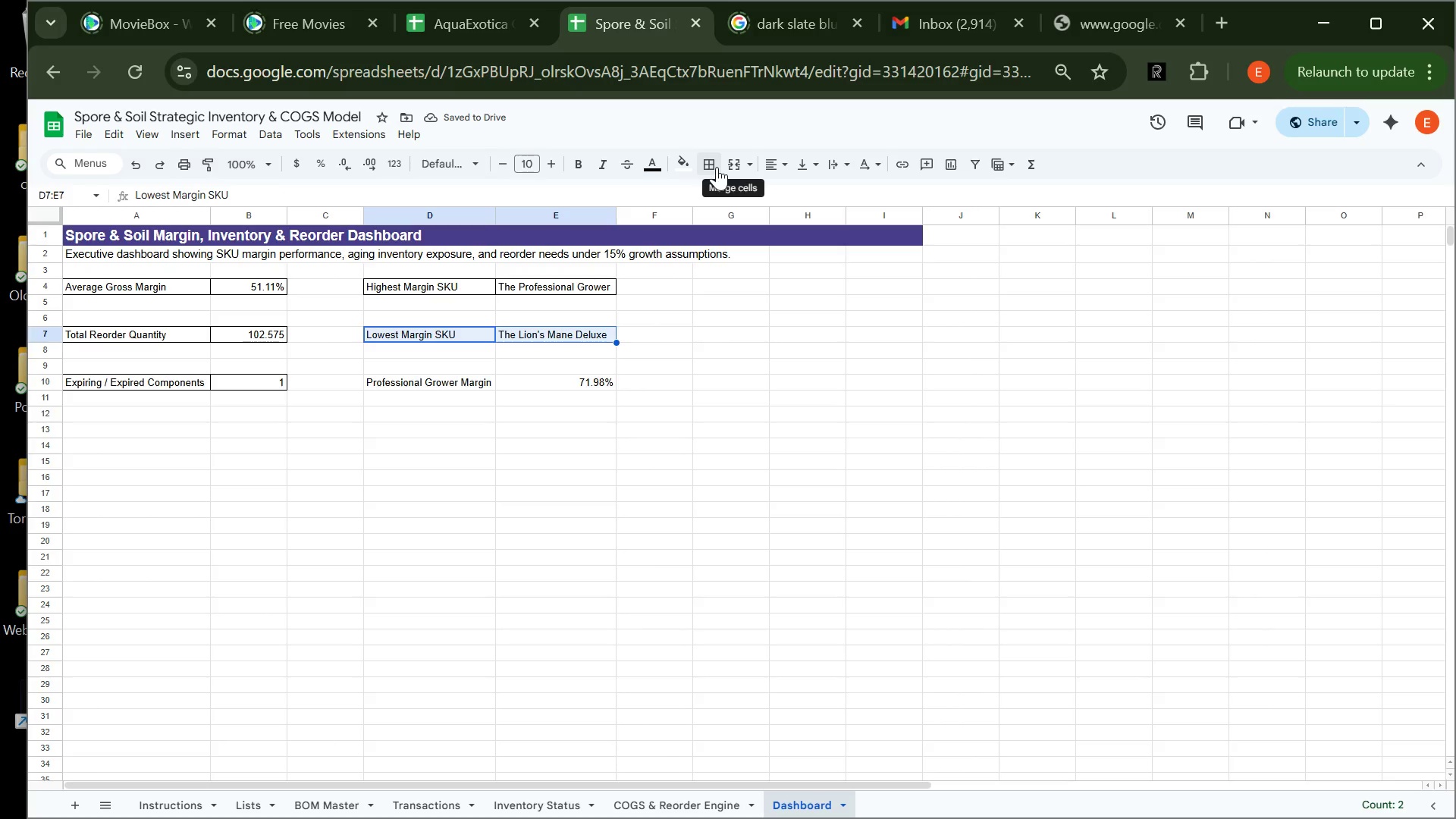 
left_click([706, 165])
 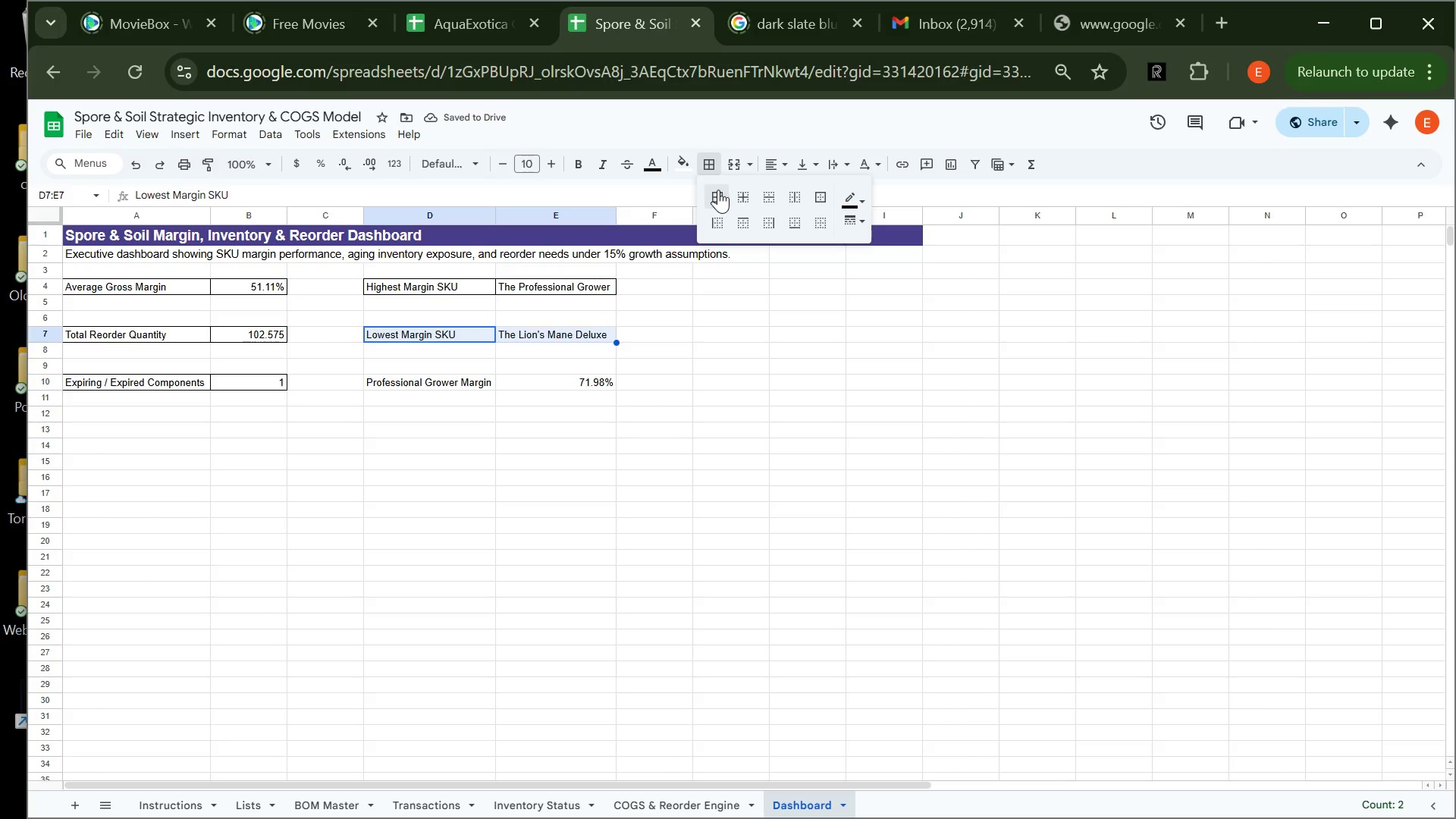 
left_click([718, 190])
 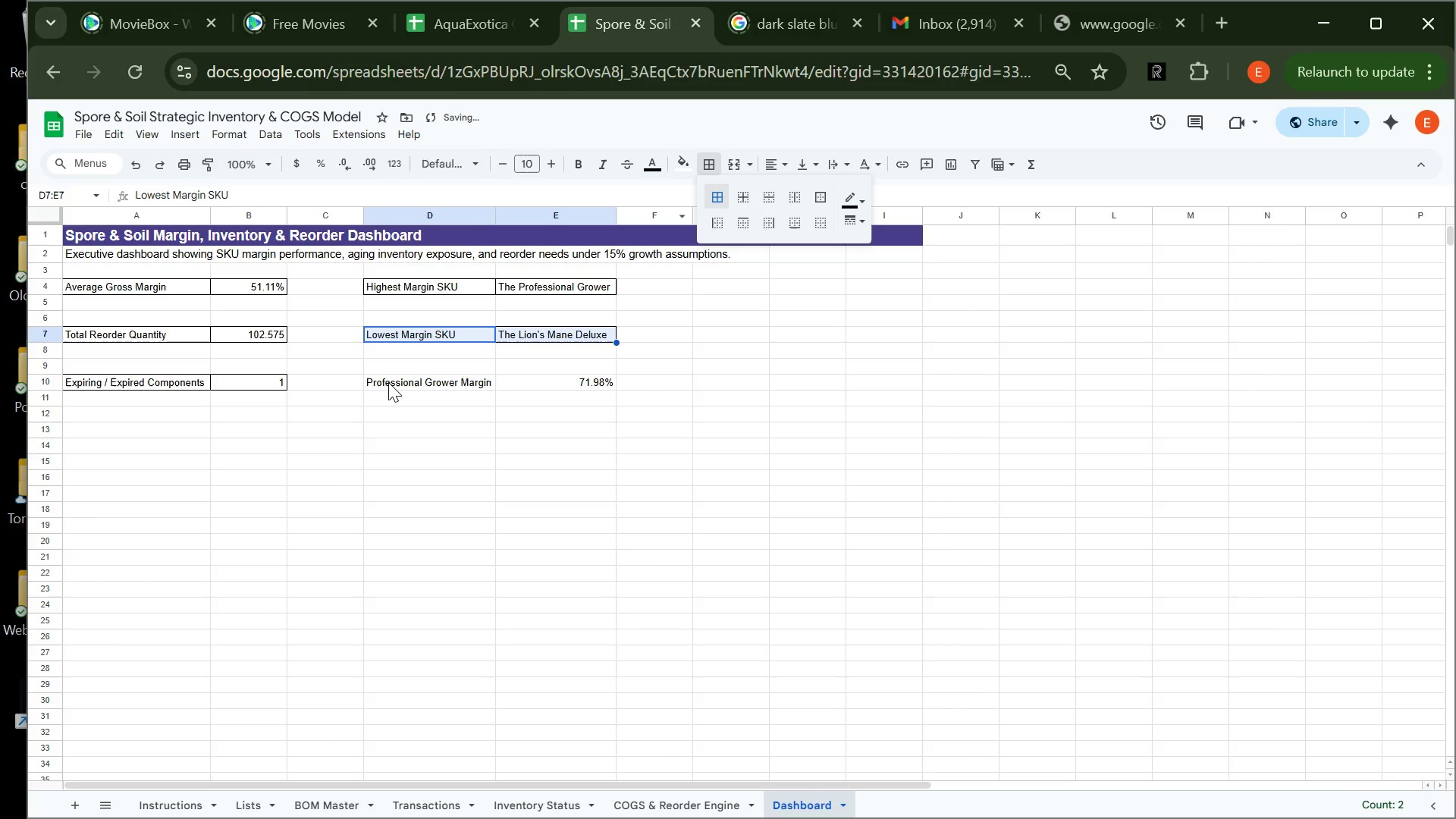 
left_click_drag(start_coordinate=[388, 382], to_coordinate=[517, 386])
 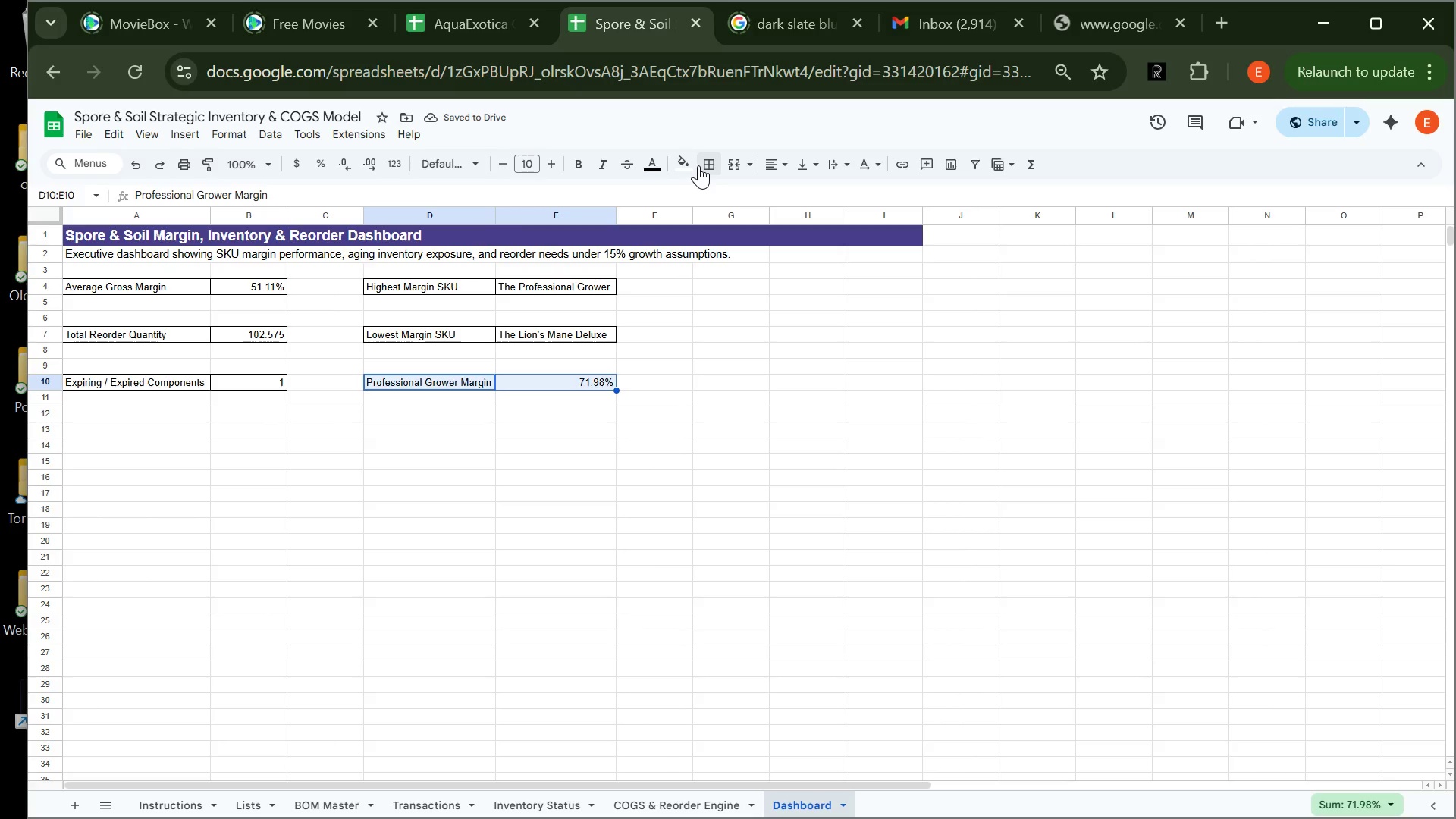 
left_click([703, 165])
 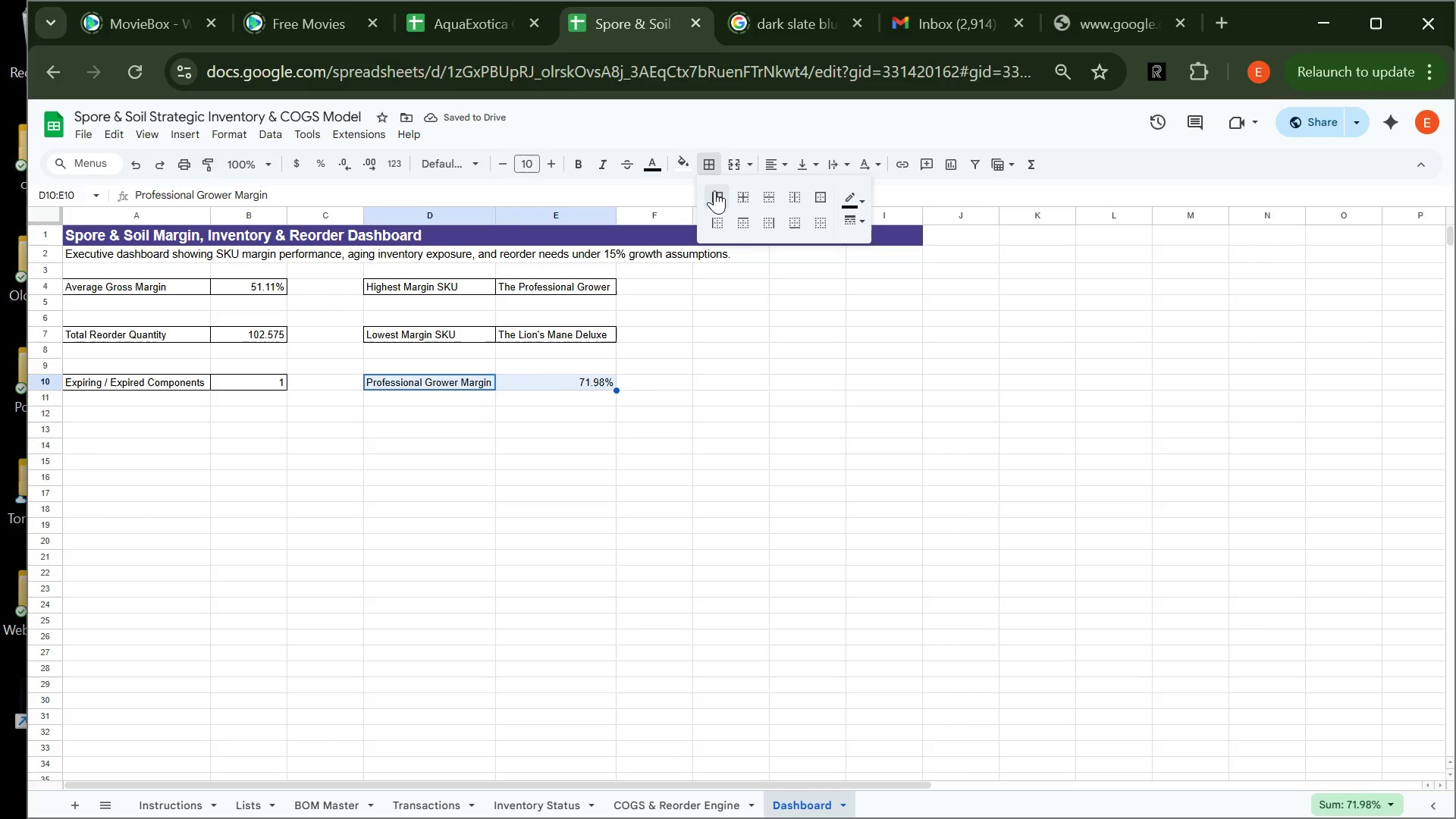 
left_click([715, 191])
 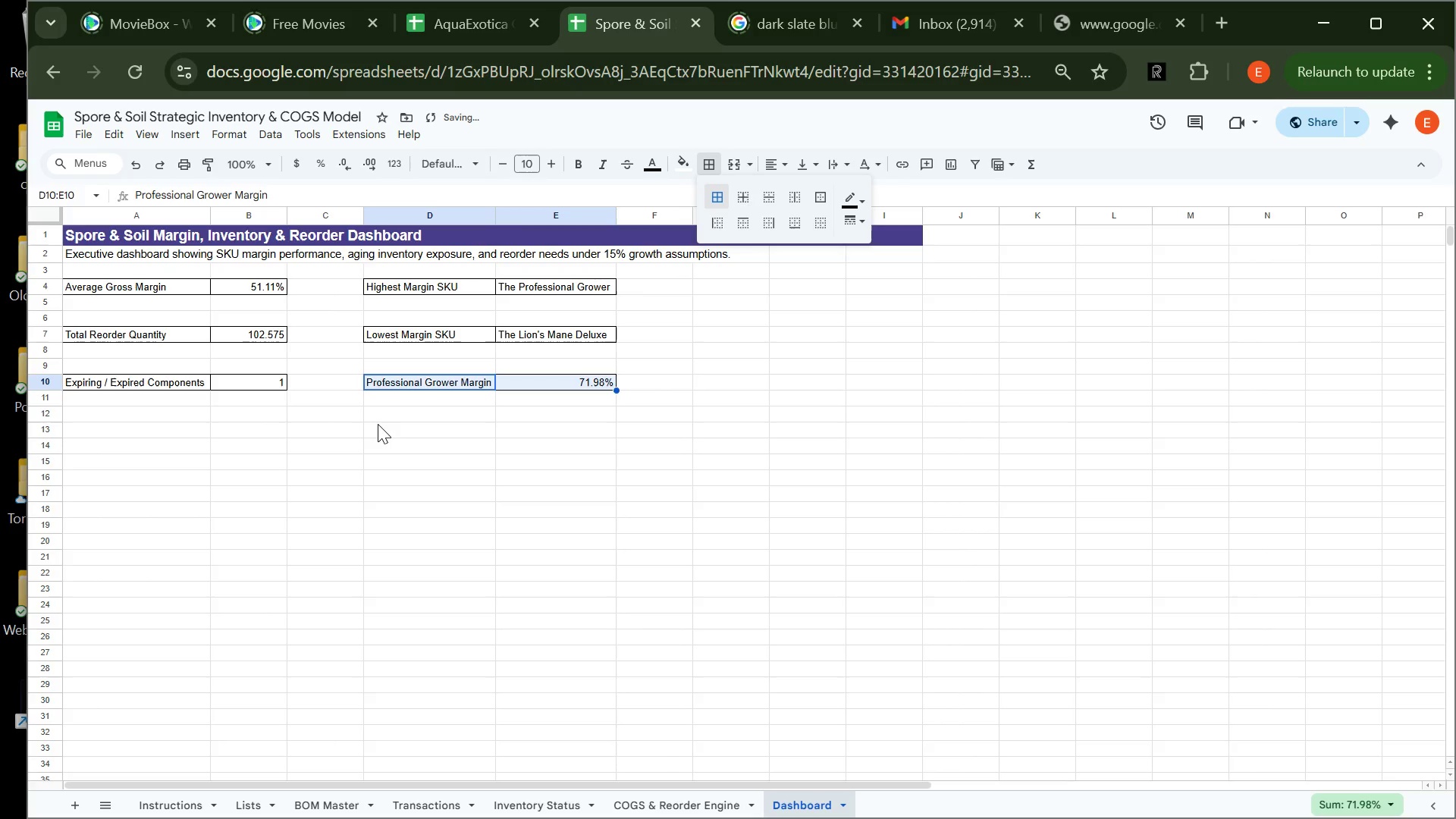 
left_click([378, 424])
 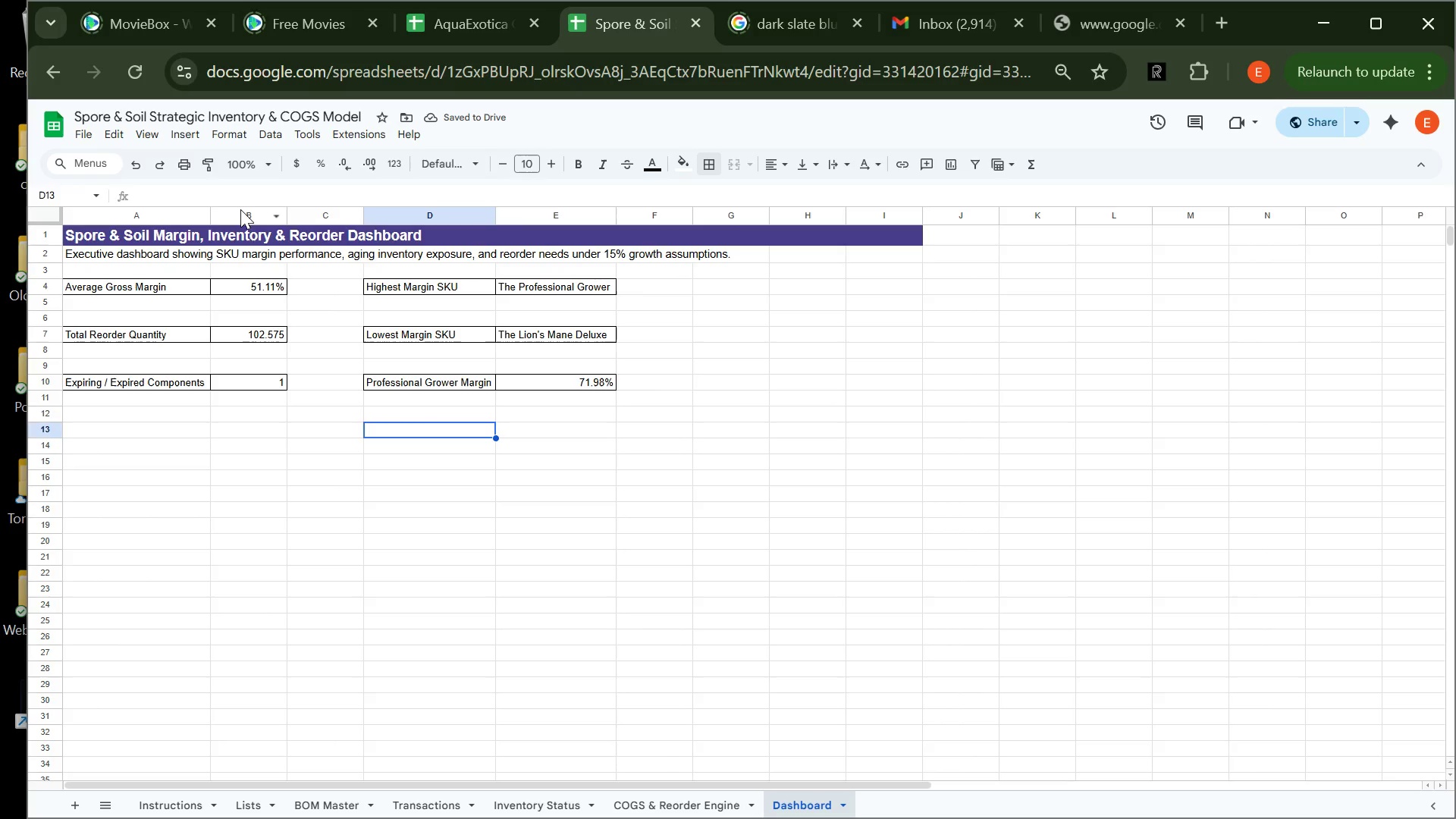 
left_click([245, 213])
 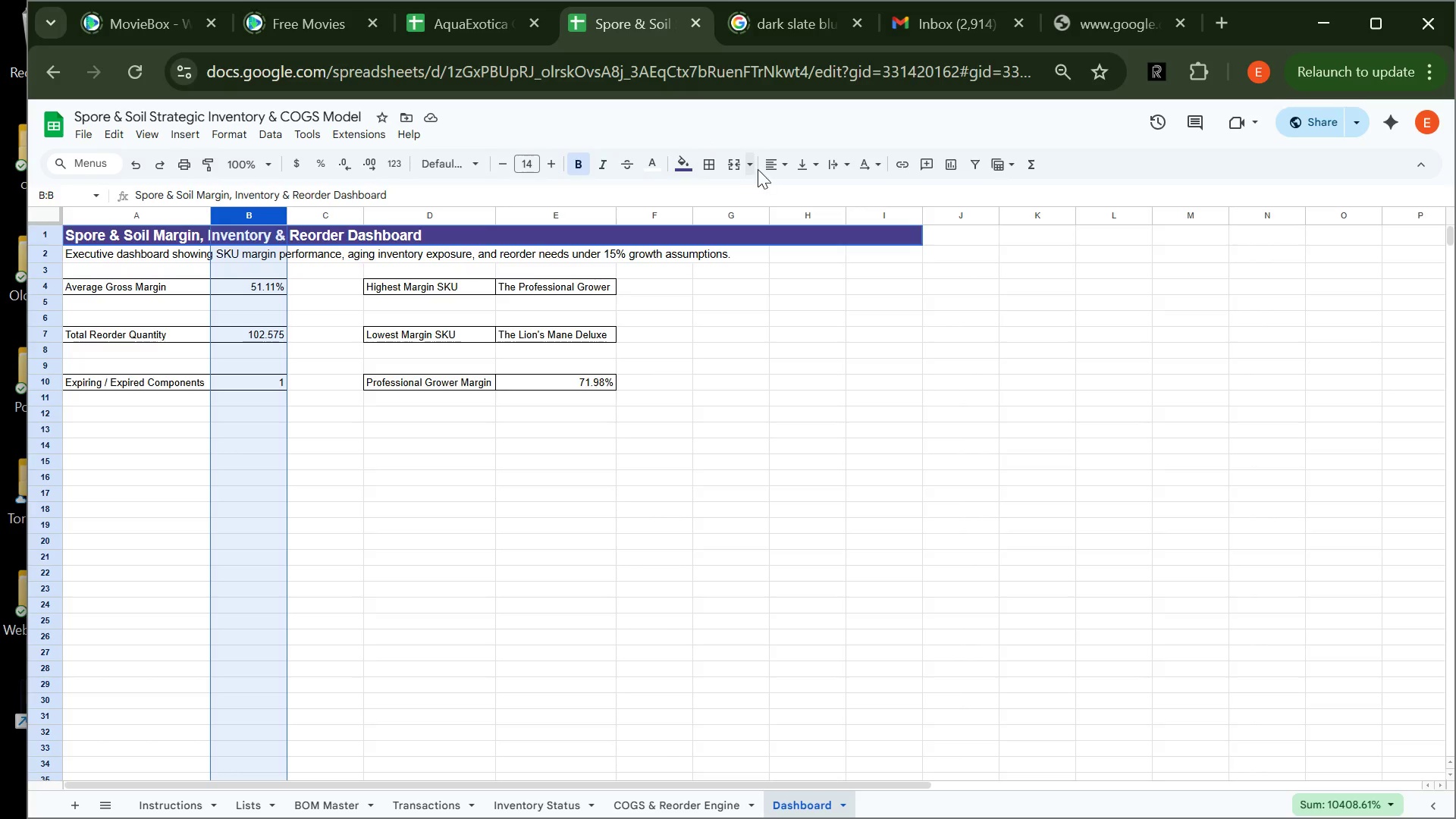 
left_click([780, 169])
 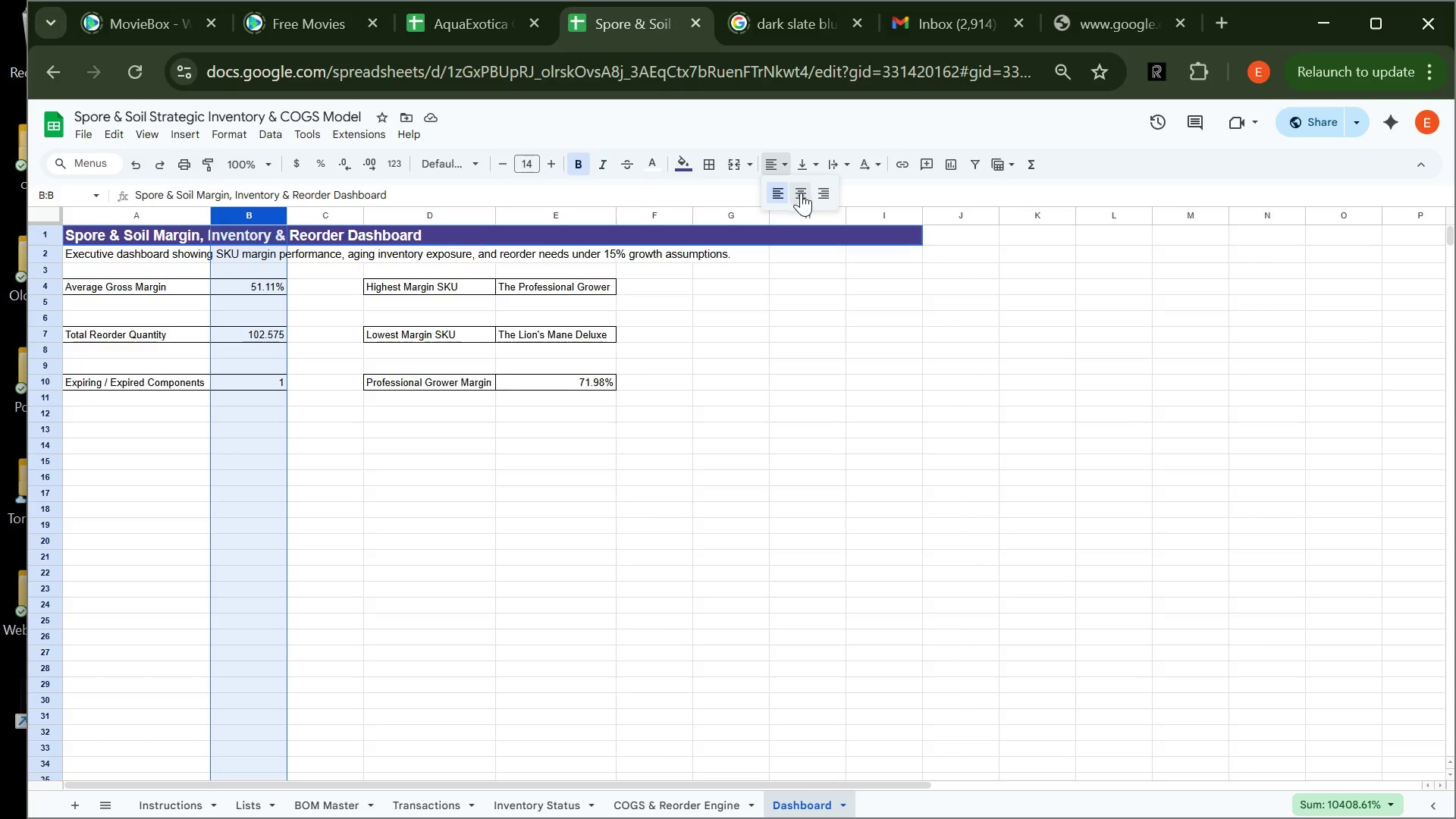 
left_click([801, 193])
 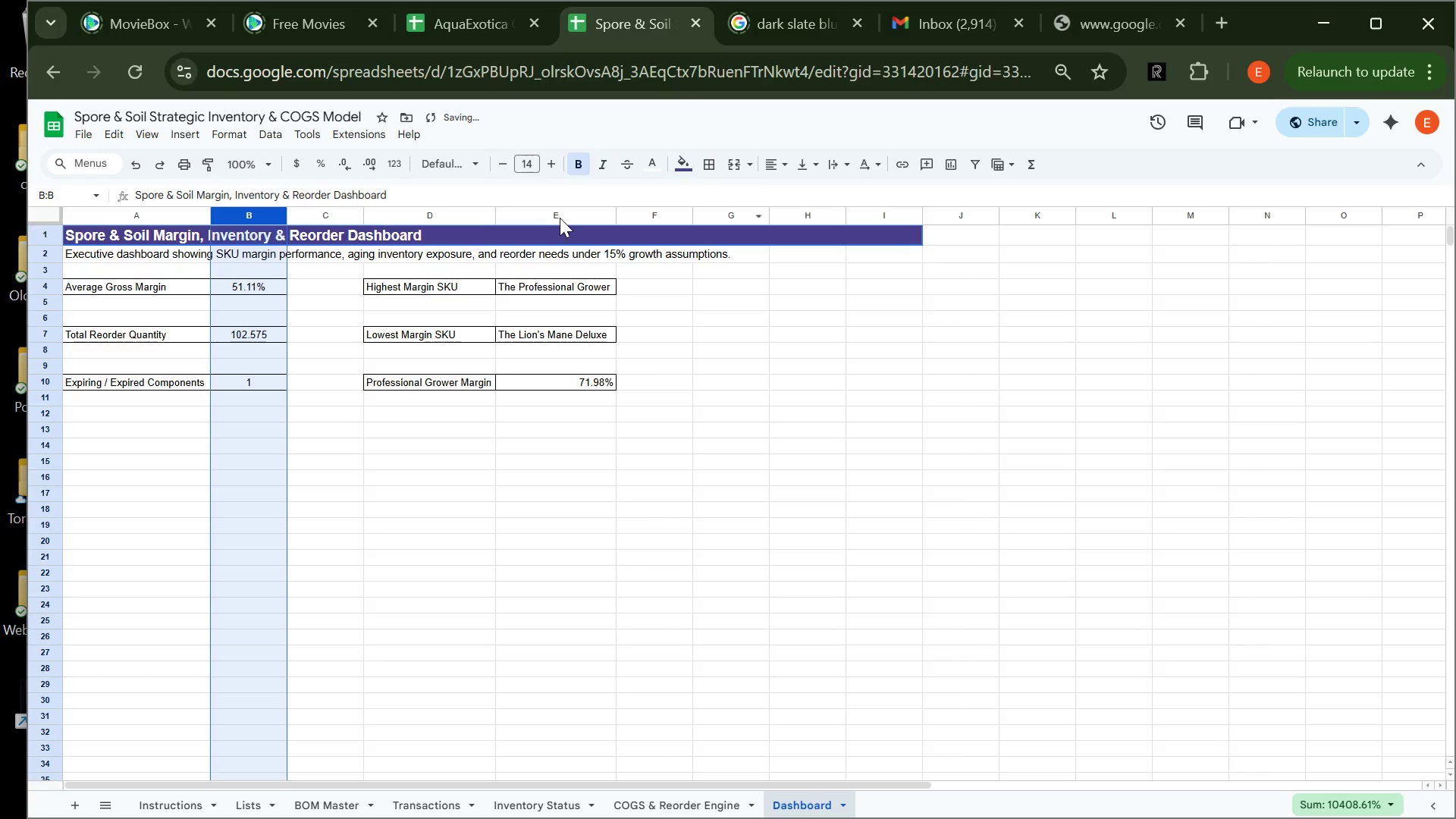 
left_click([563, 215])
 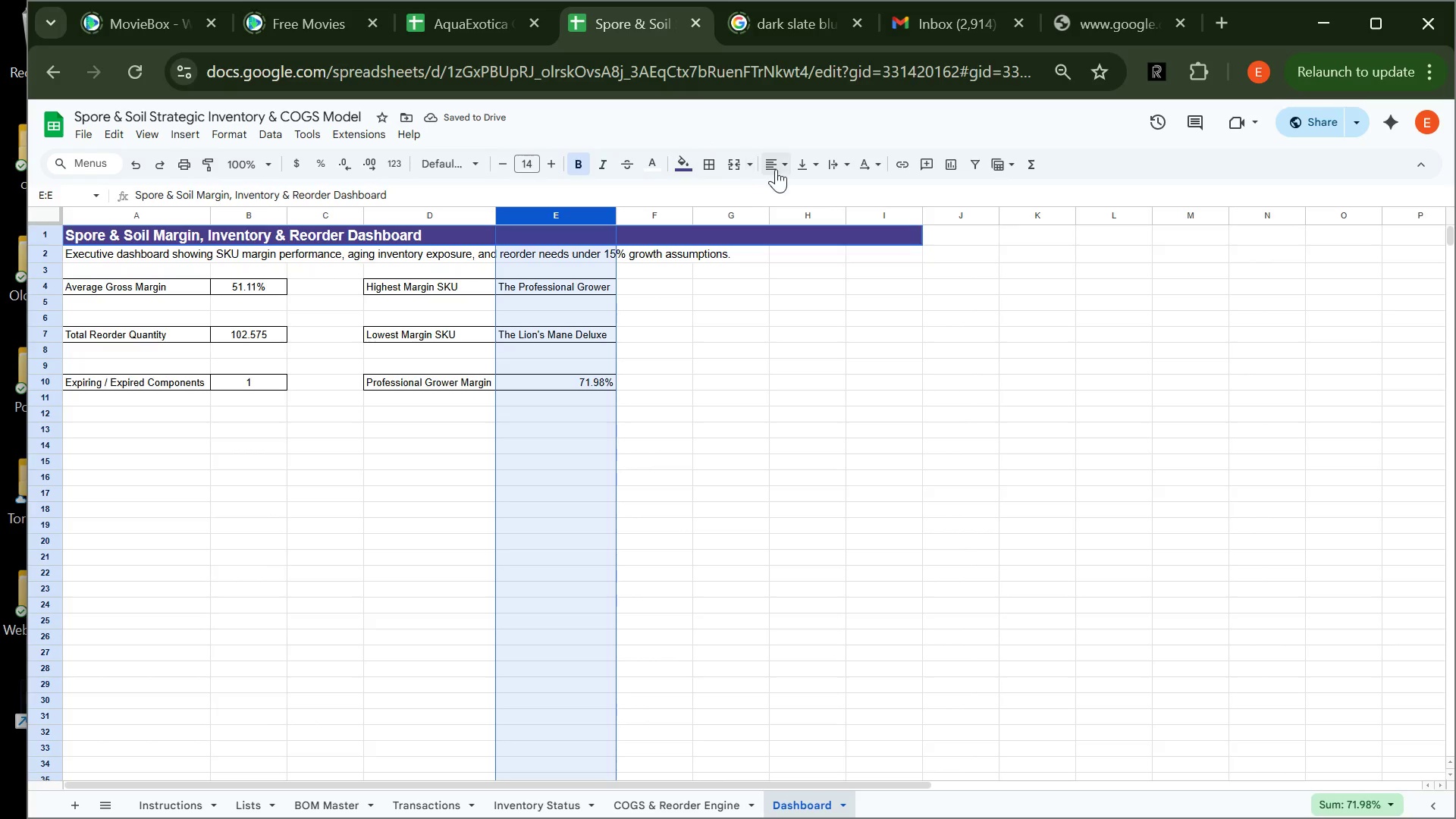 
left_click_drag(start_coordinate=[780, 168], to_coordinate=[805, 193])
 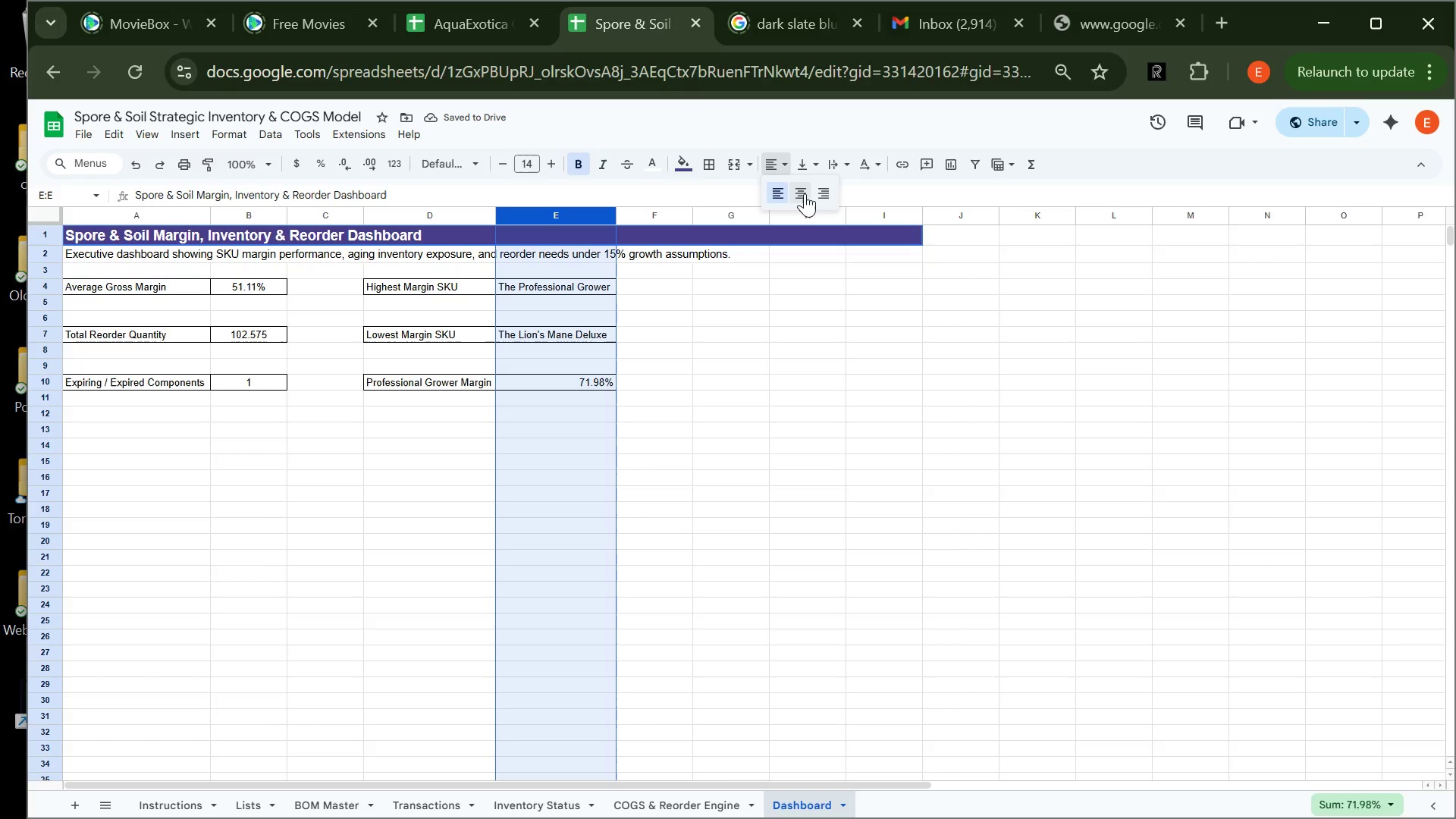 
left_click([805, 193])
 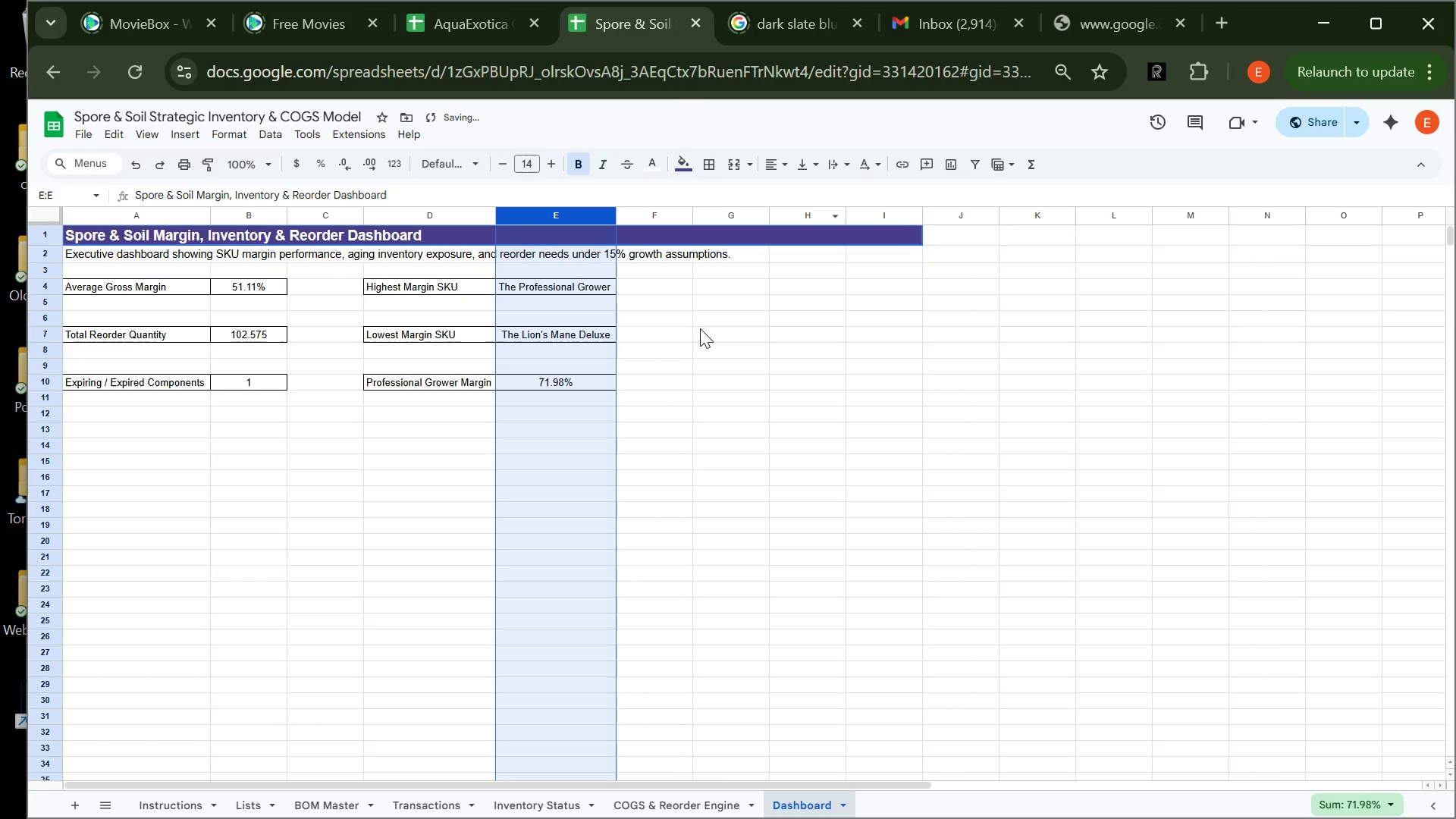 
left_click([700, 335])
 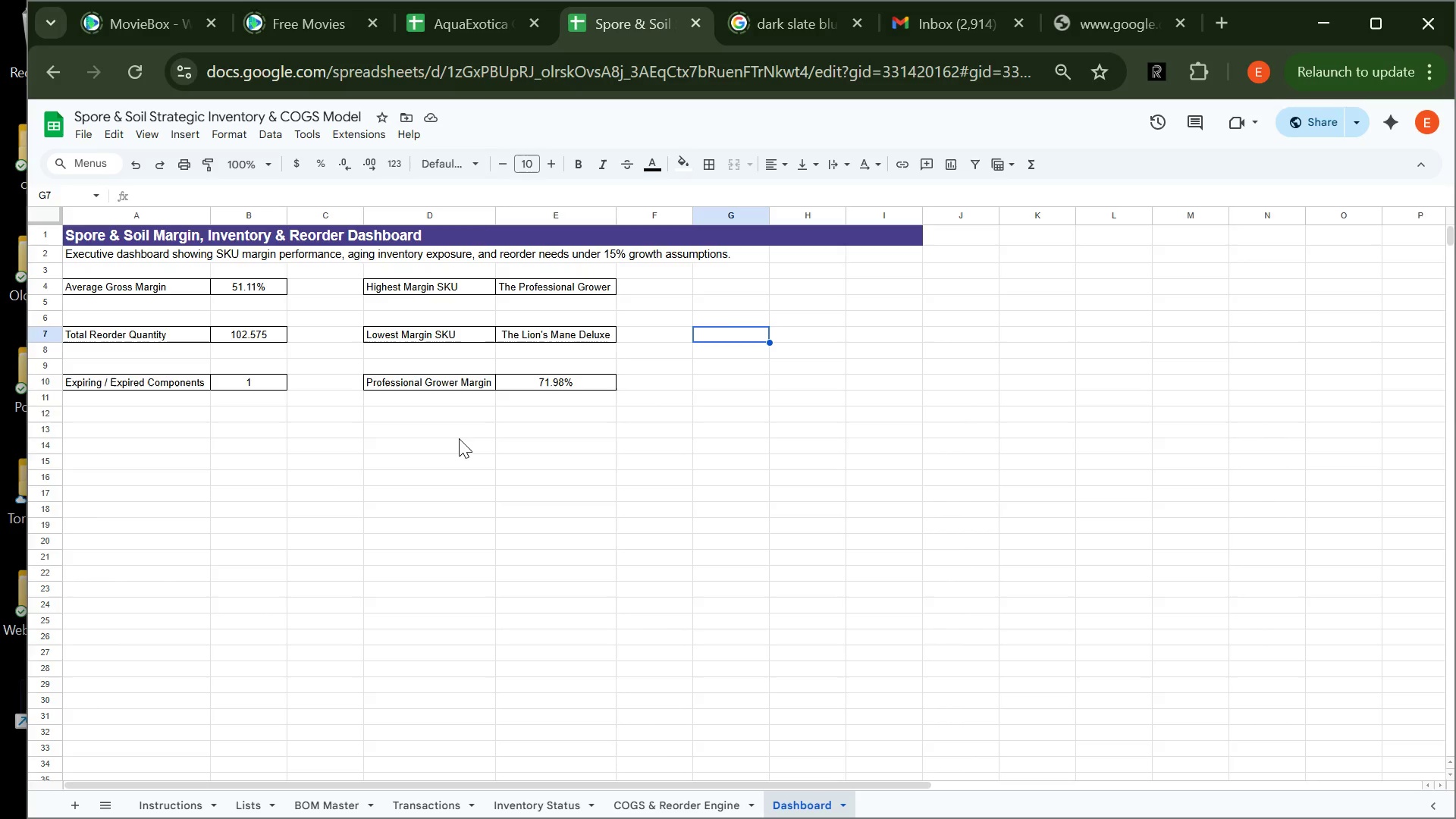 
wait(6.69)
 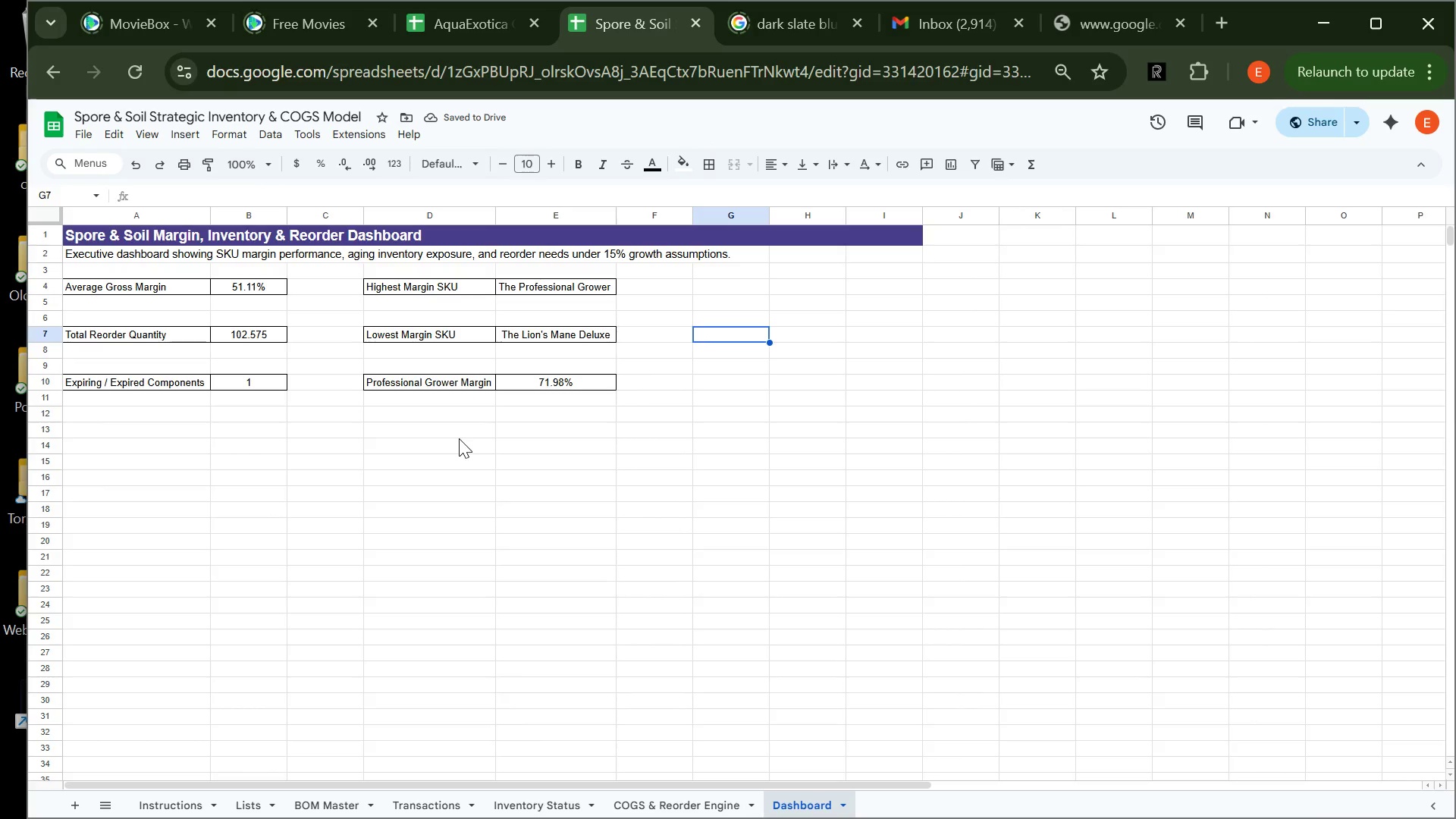 
left_click([93, 254])
 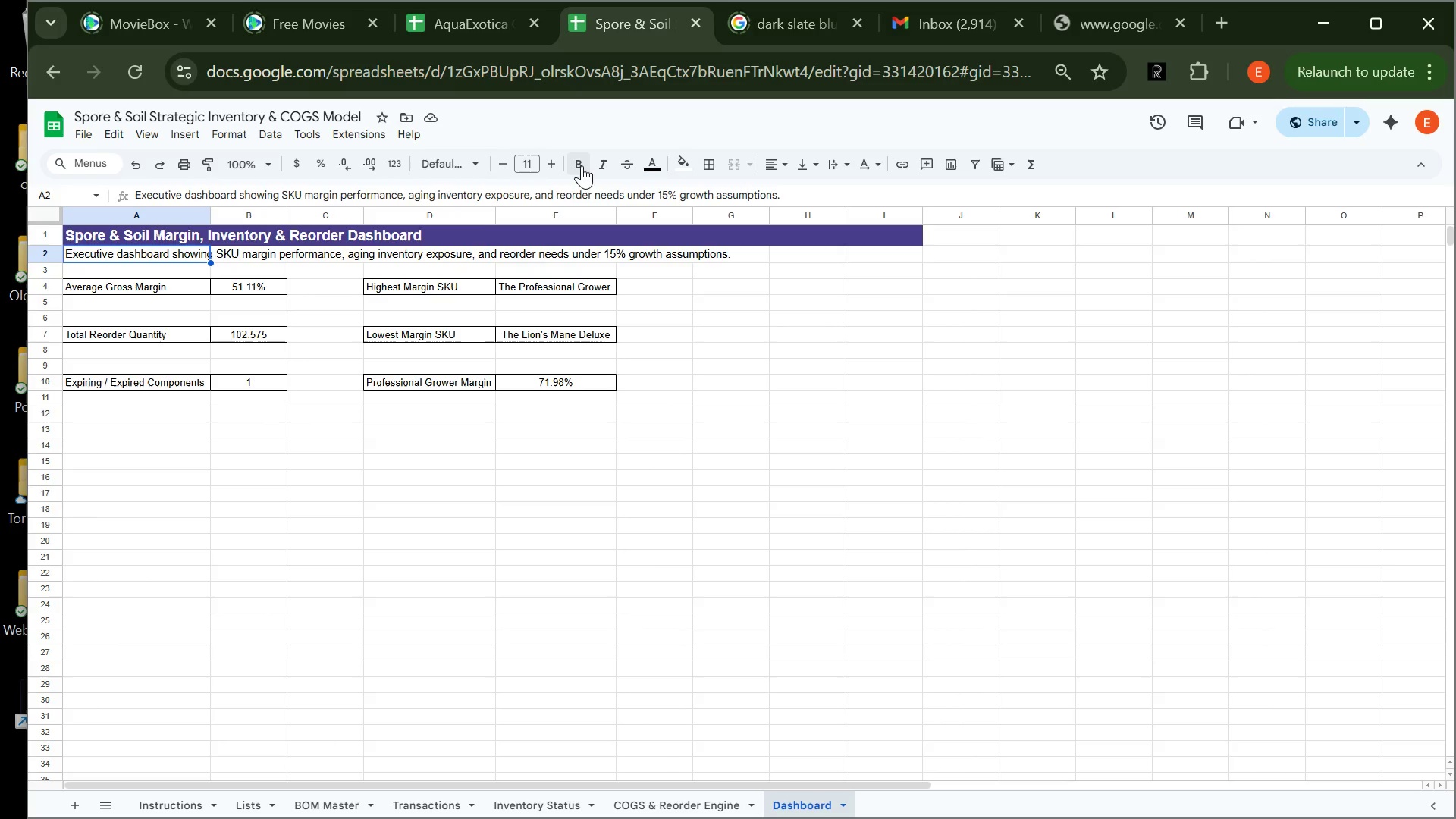 
left_click([580, 165])
 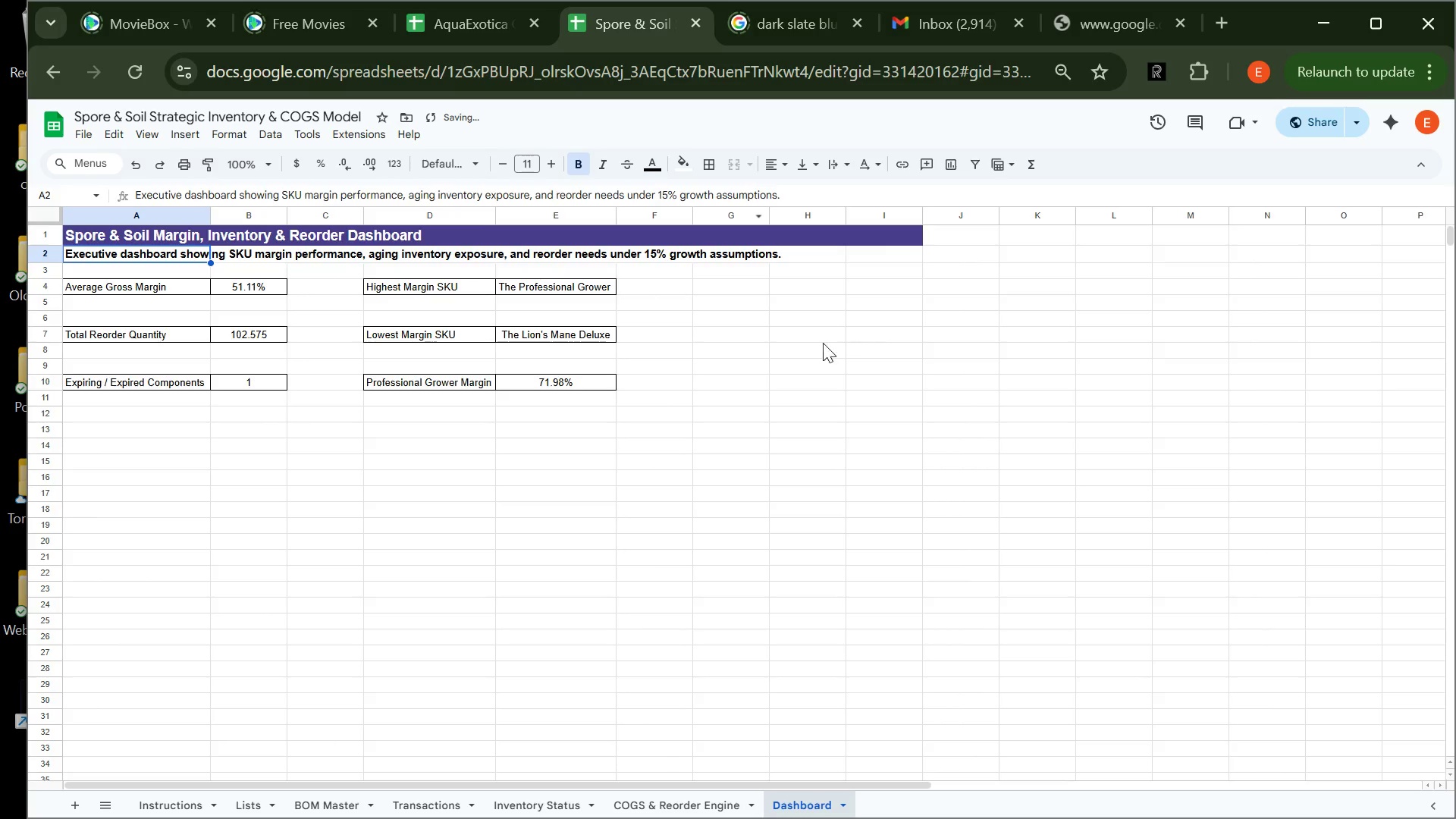 
left_click([760, 355])
 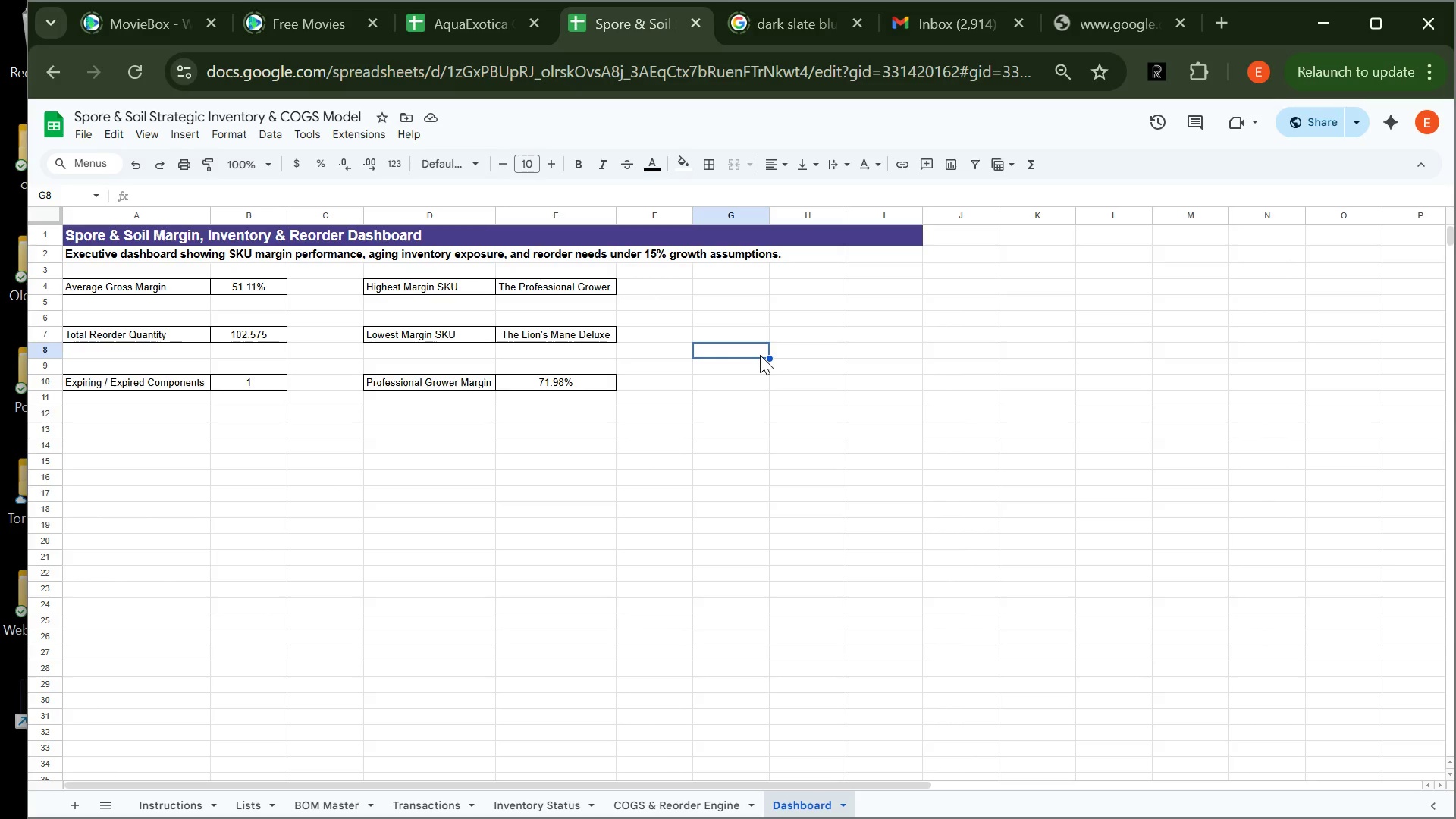 
wait(21.83)
 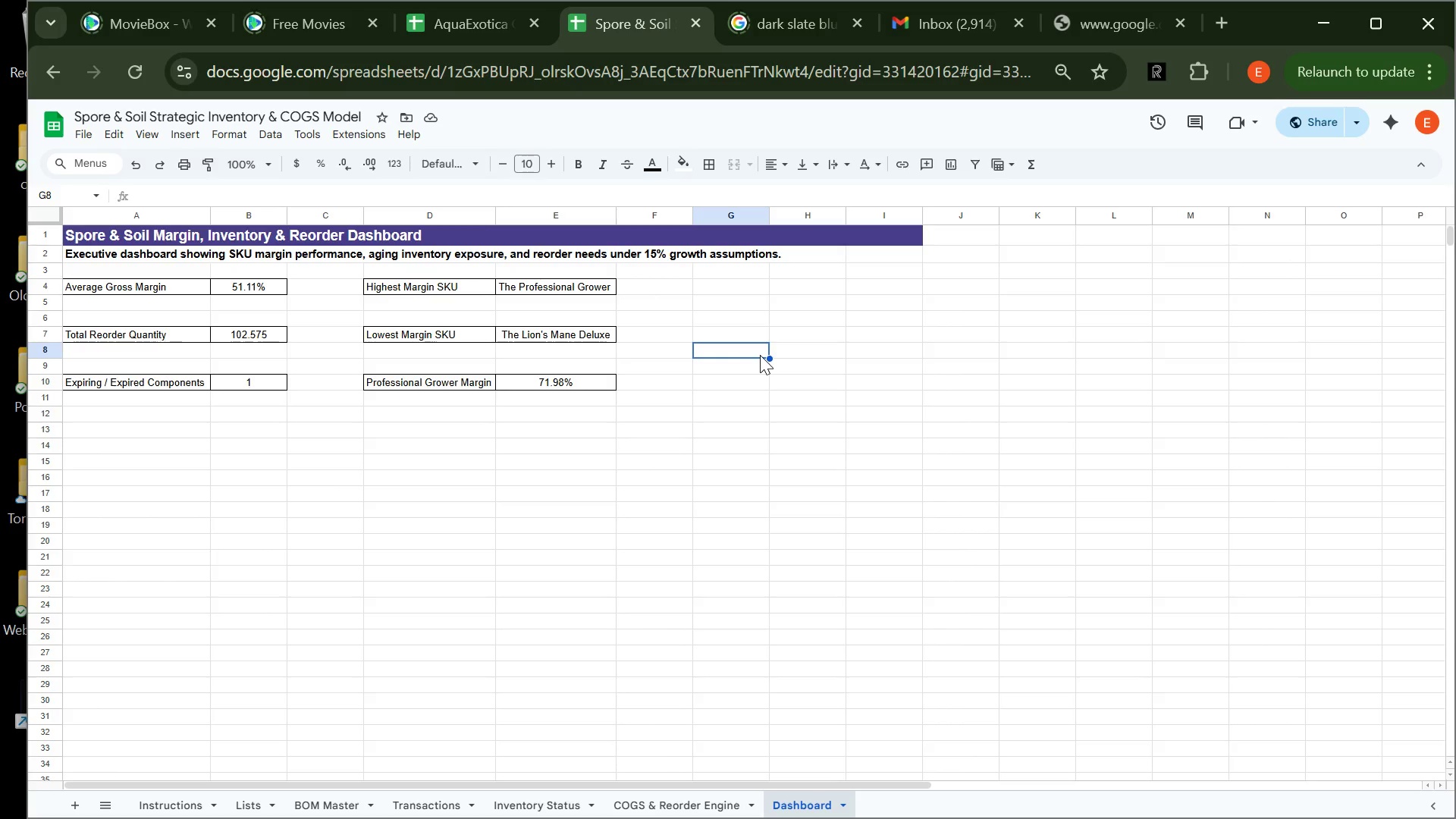 
left_click([713, 287])
 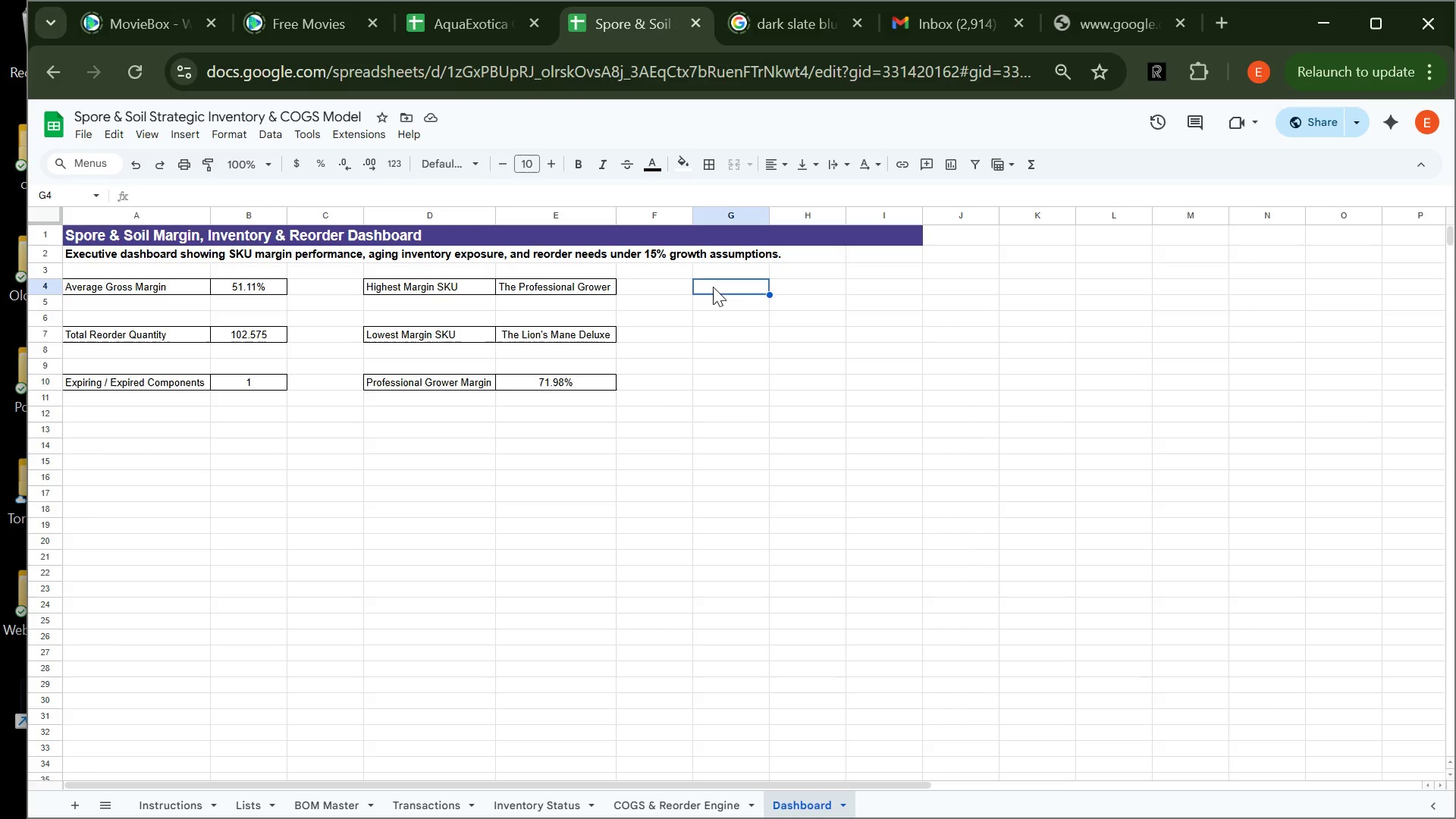 
type(sENSITIVITY pANEL)
key(Backspace)
key(Backspace)
key(Backspace)
type(Sensitivity Panel)
 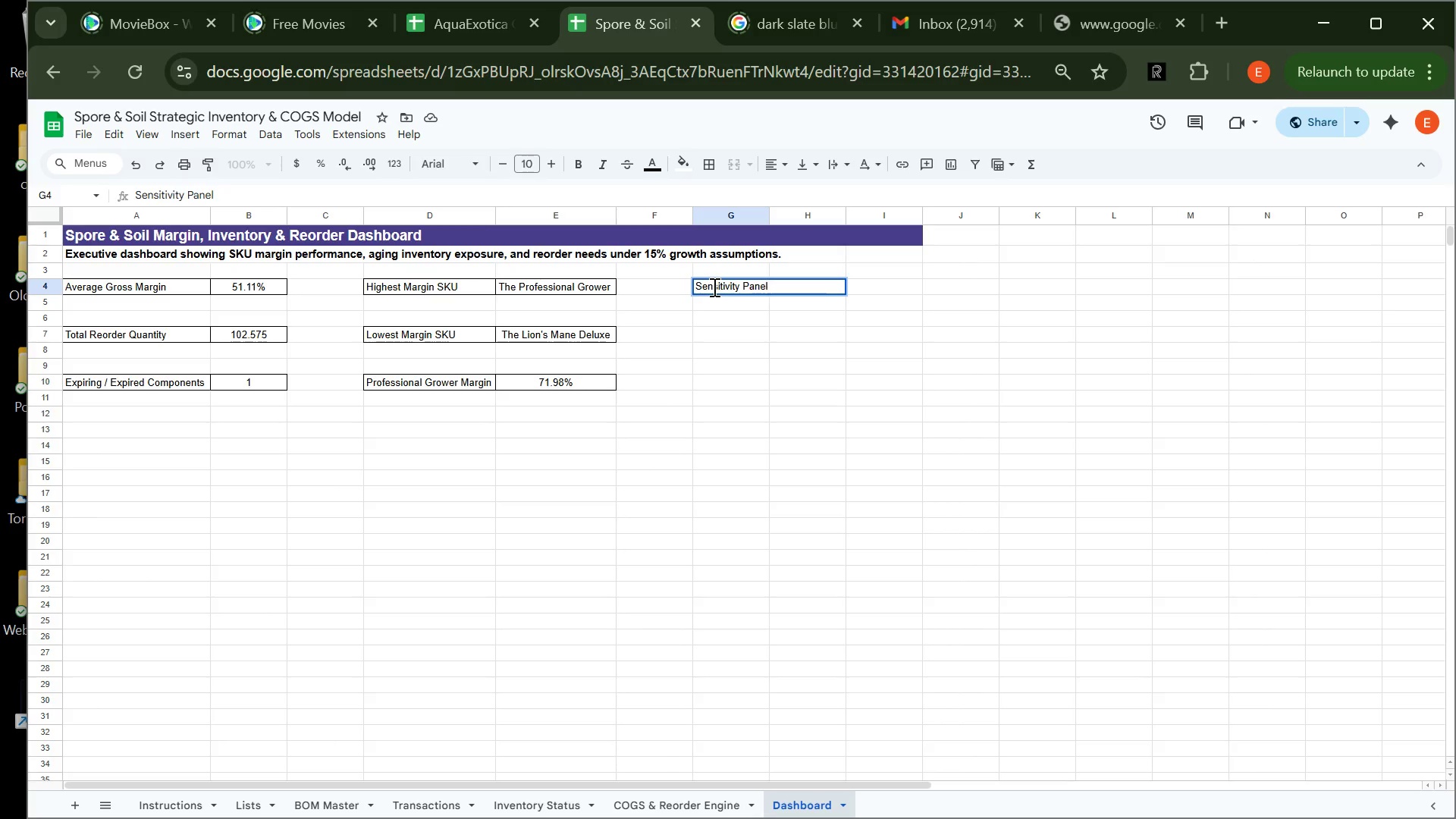 
key(Enter)
 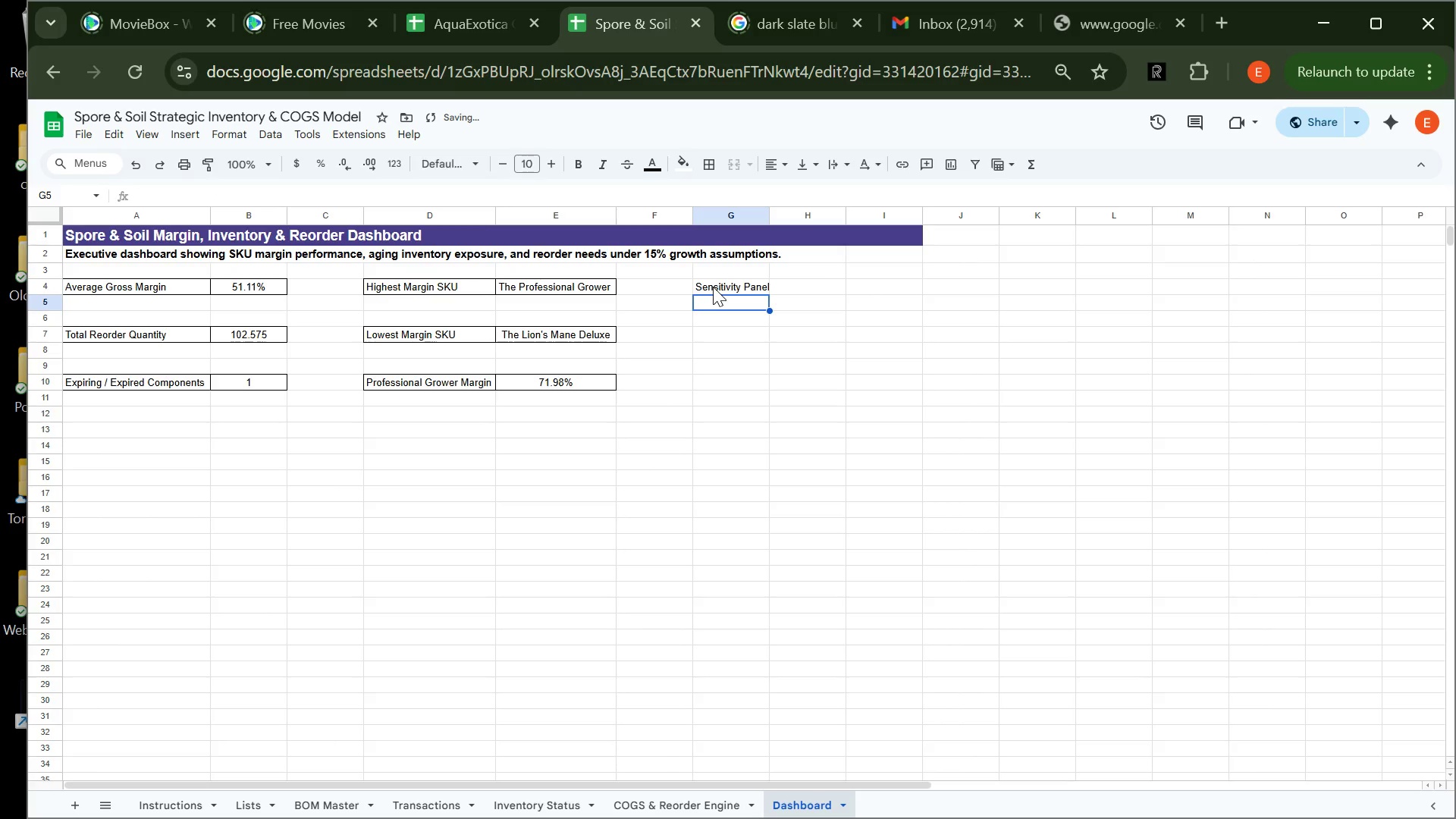 
key(Enter)
 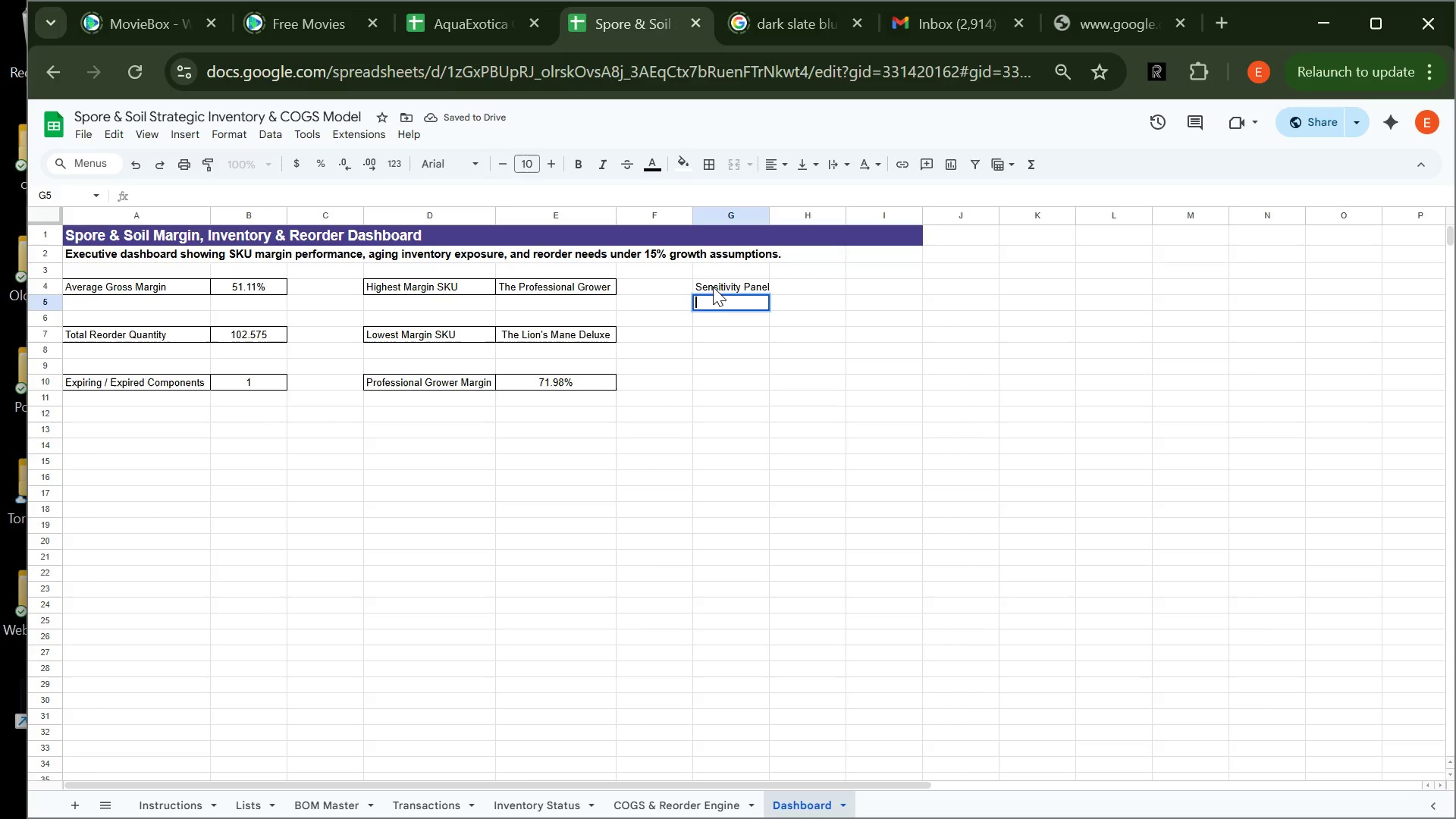 
type(Substratr)
 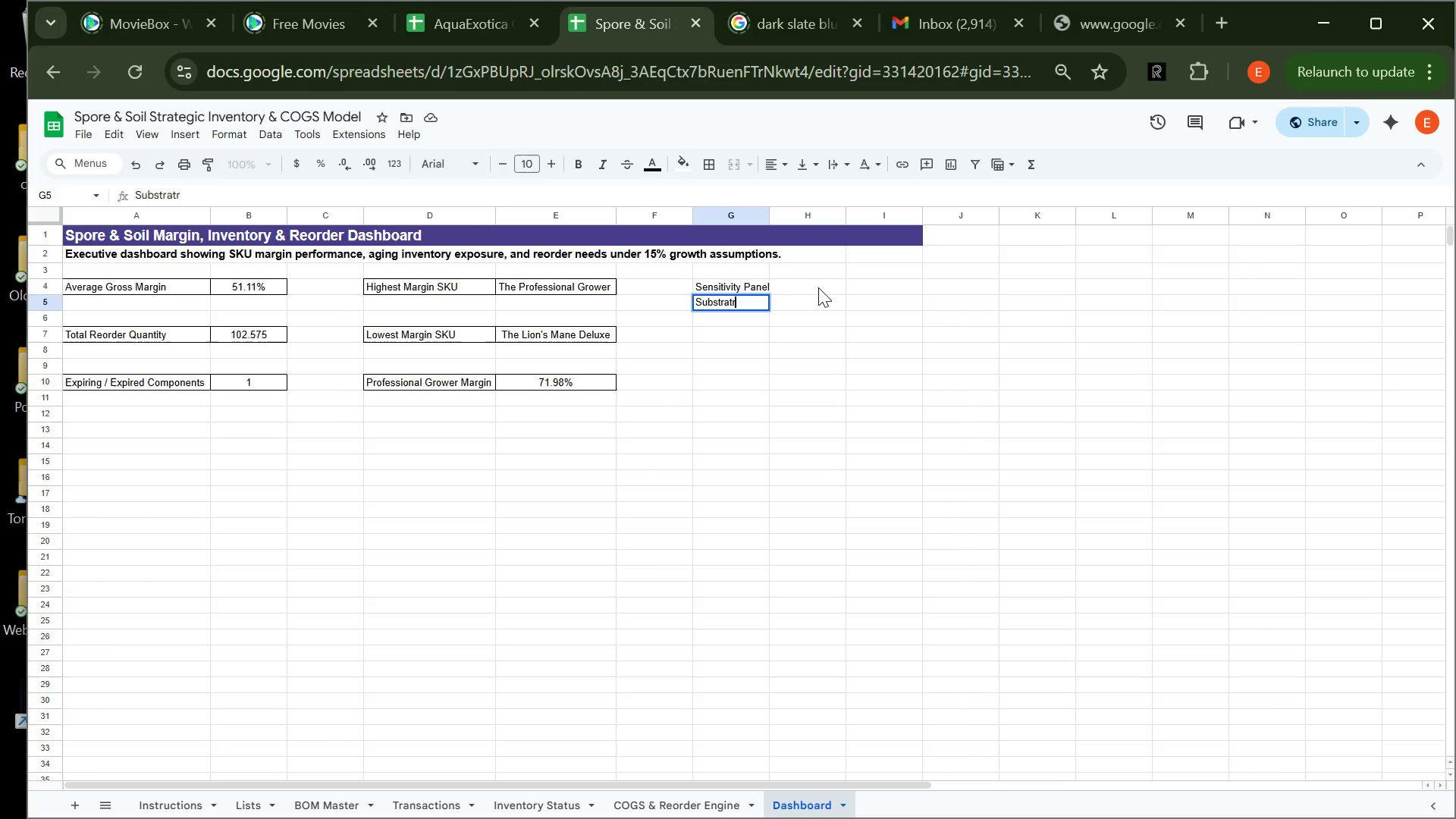 
type(\)
key(Backspace)
key(Backspace)
type(e Cost Adjustment)
 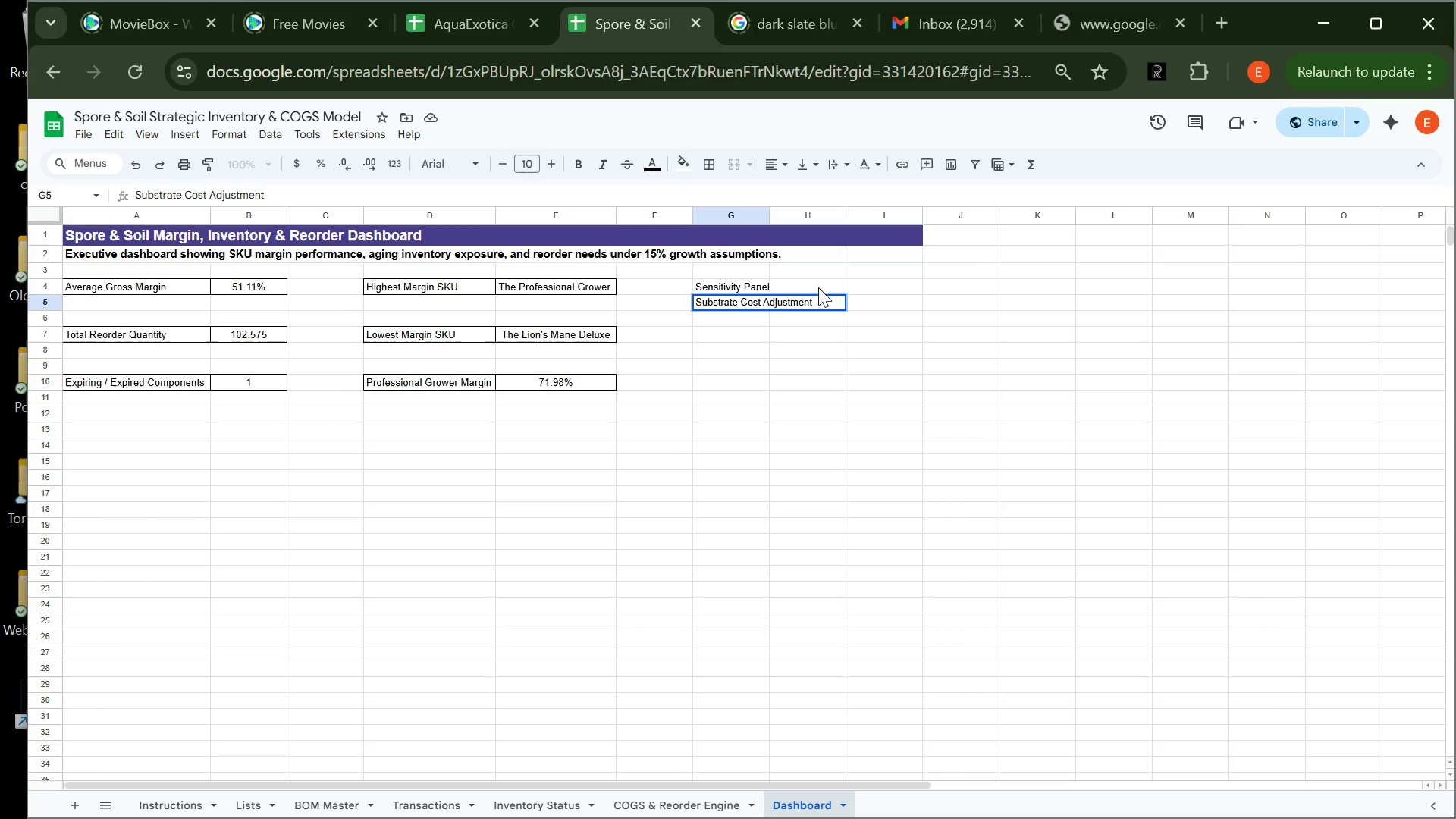 
wait(18.5)
 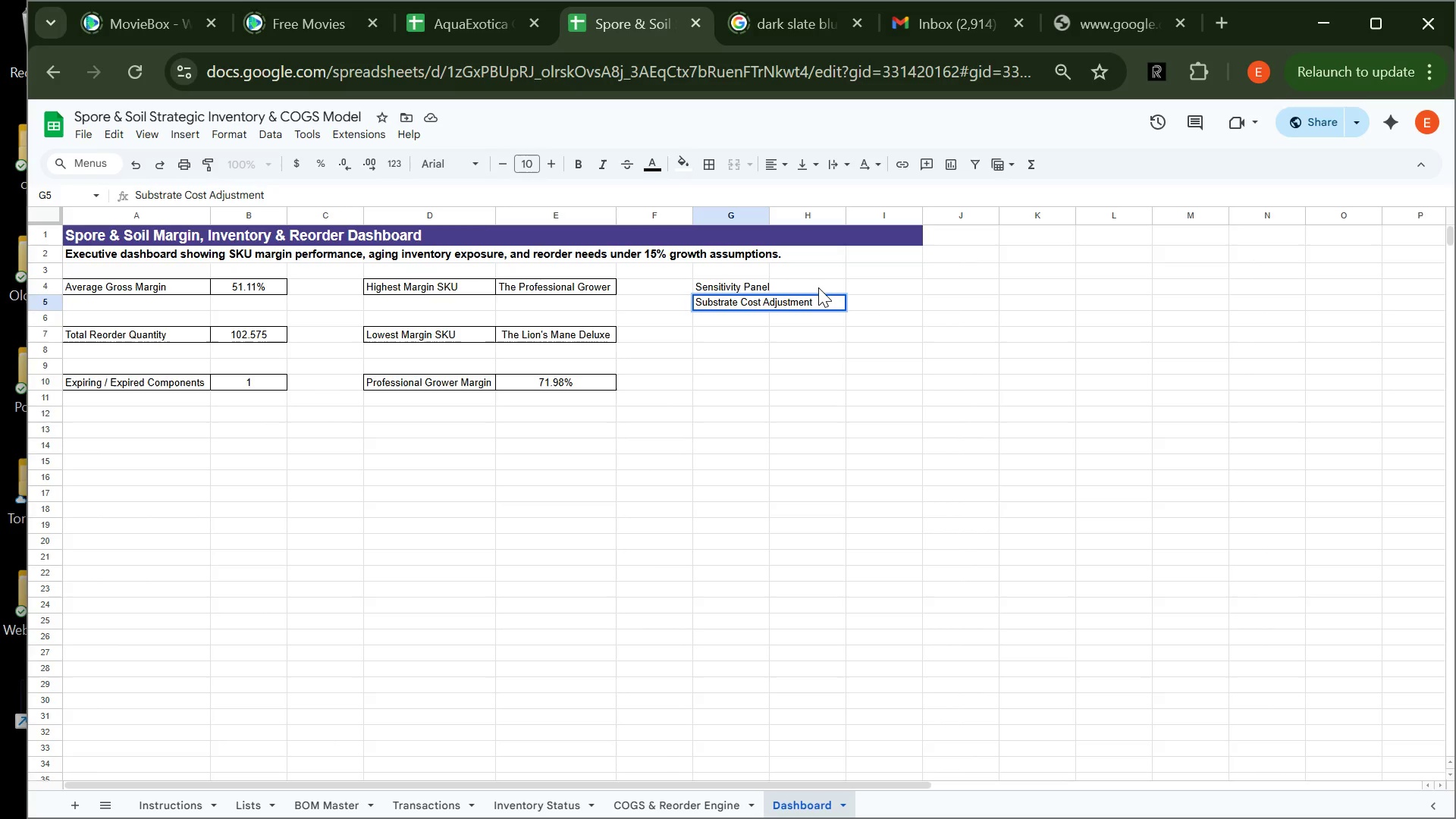 
left_click([717, 325])
 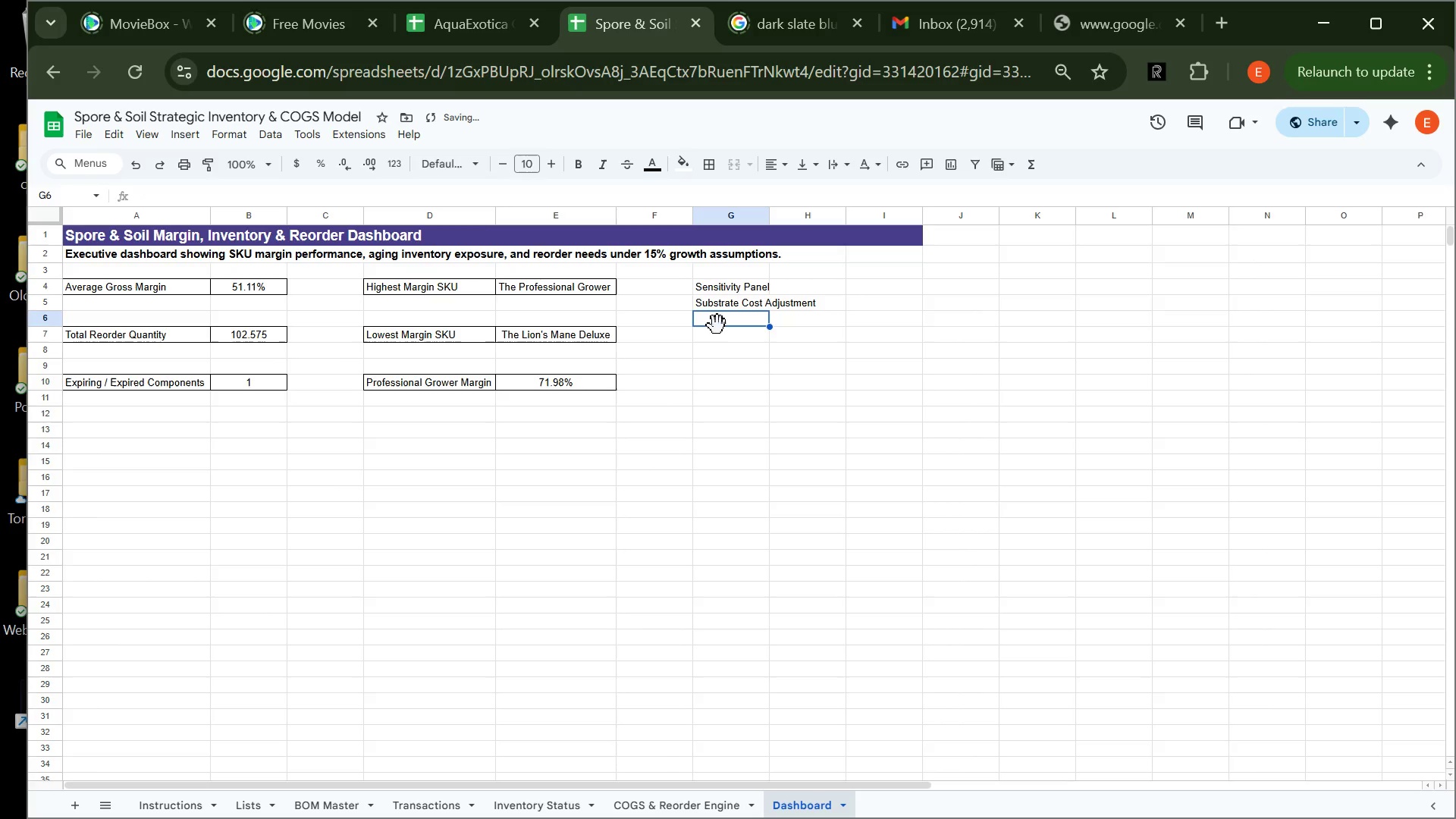 
type(Prod)
key(Backspace)
type(fessional Grower )
 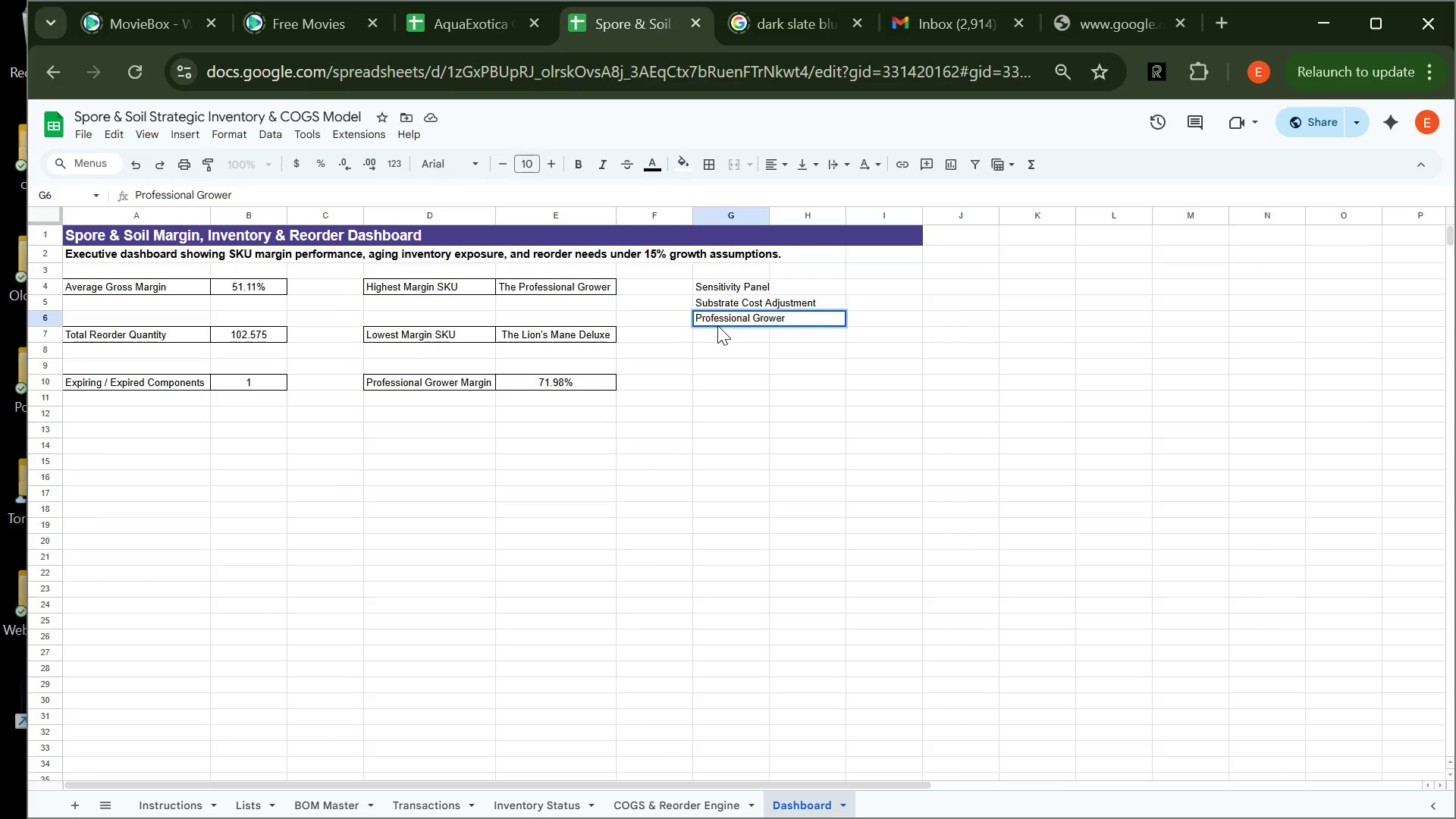 
type(Unit COGS)
 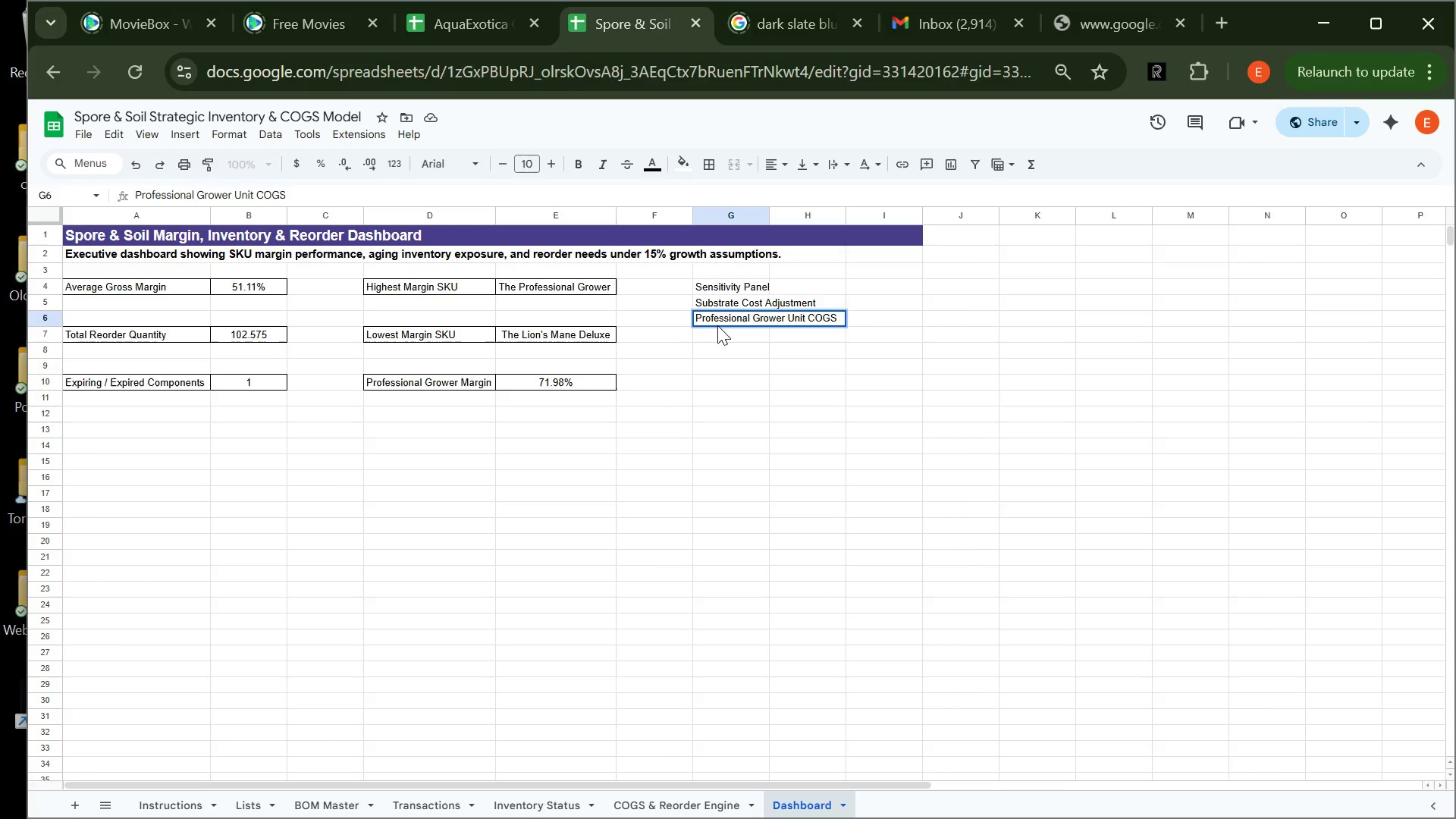 
wait(11.12)
 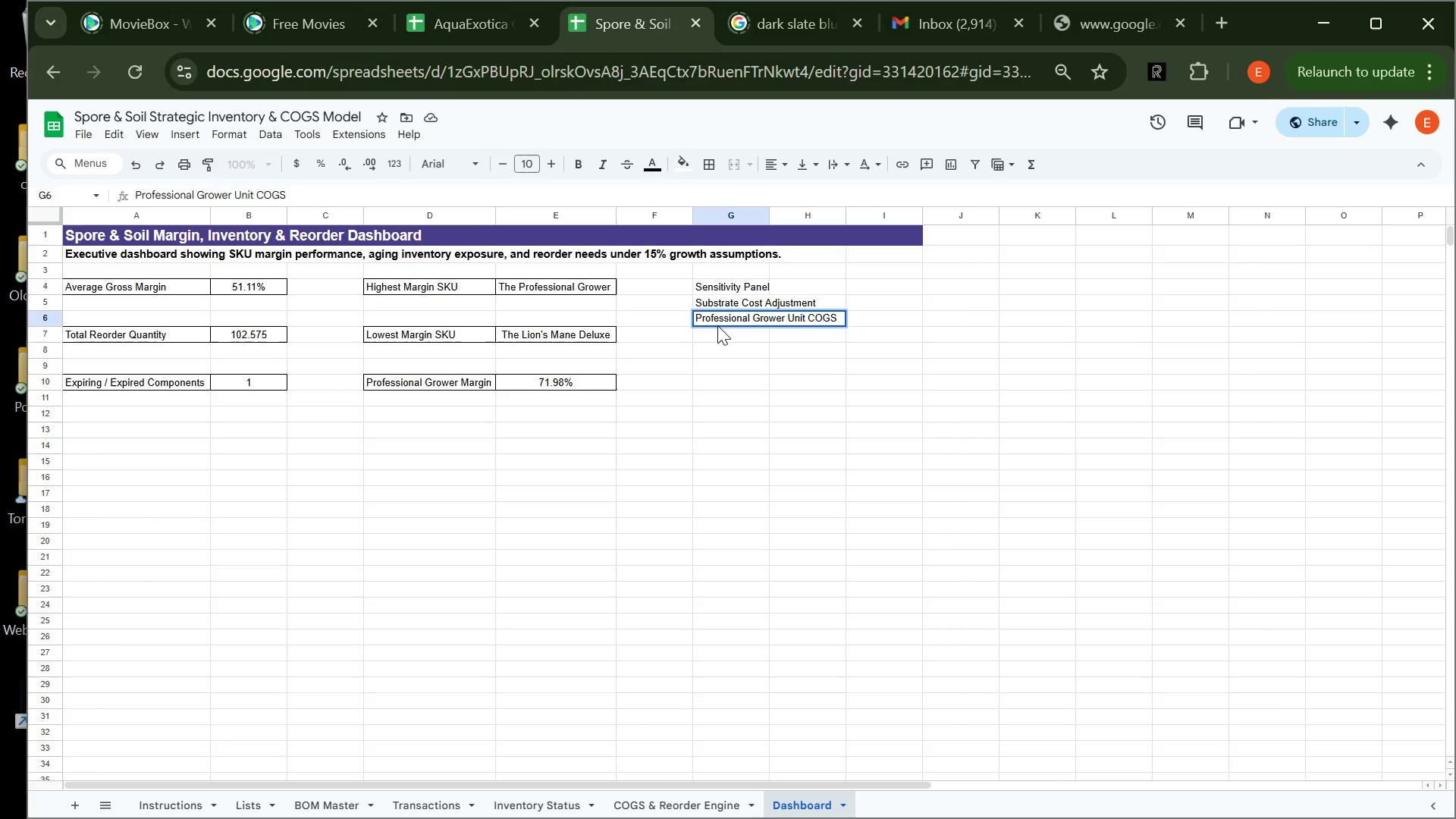 
key(Enter)
 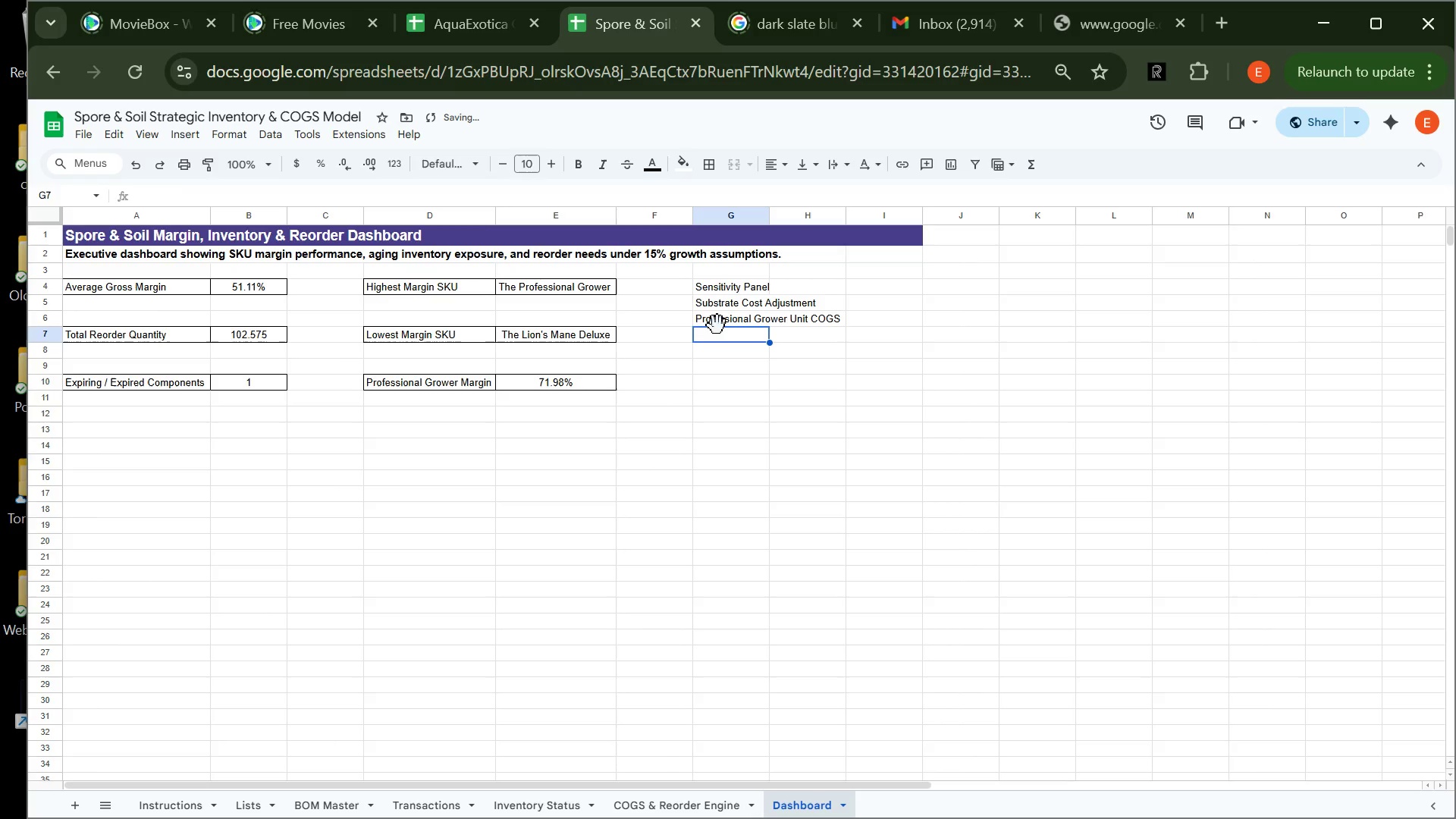 
hold_key(key=CapsLock, duration=0.66)
 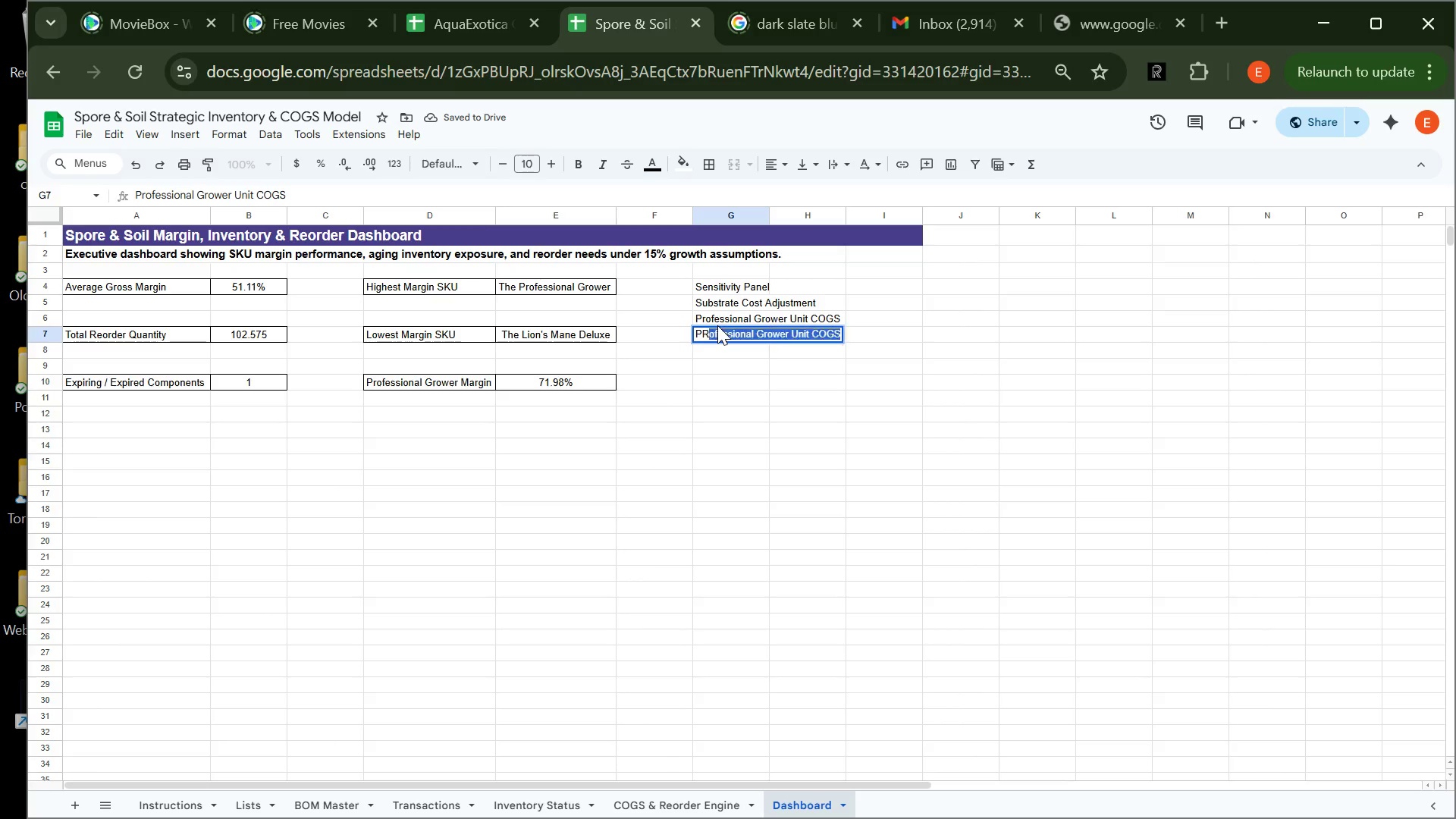 
type(professional)
key(Backspace)
key(Backspace)
key(Backspace)
key(Backspace)
key(Backspace)
type(ROFESSIONAL Grower Gross Margin )
 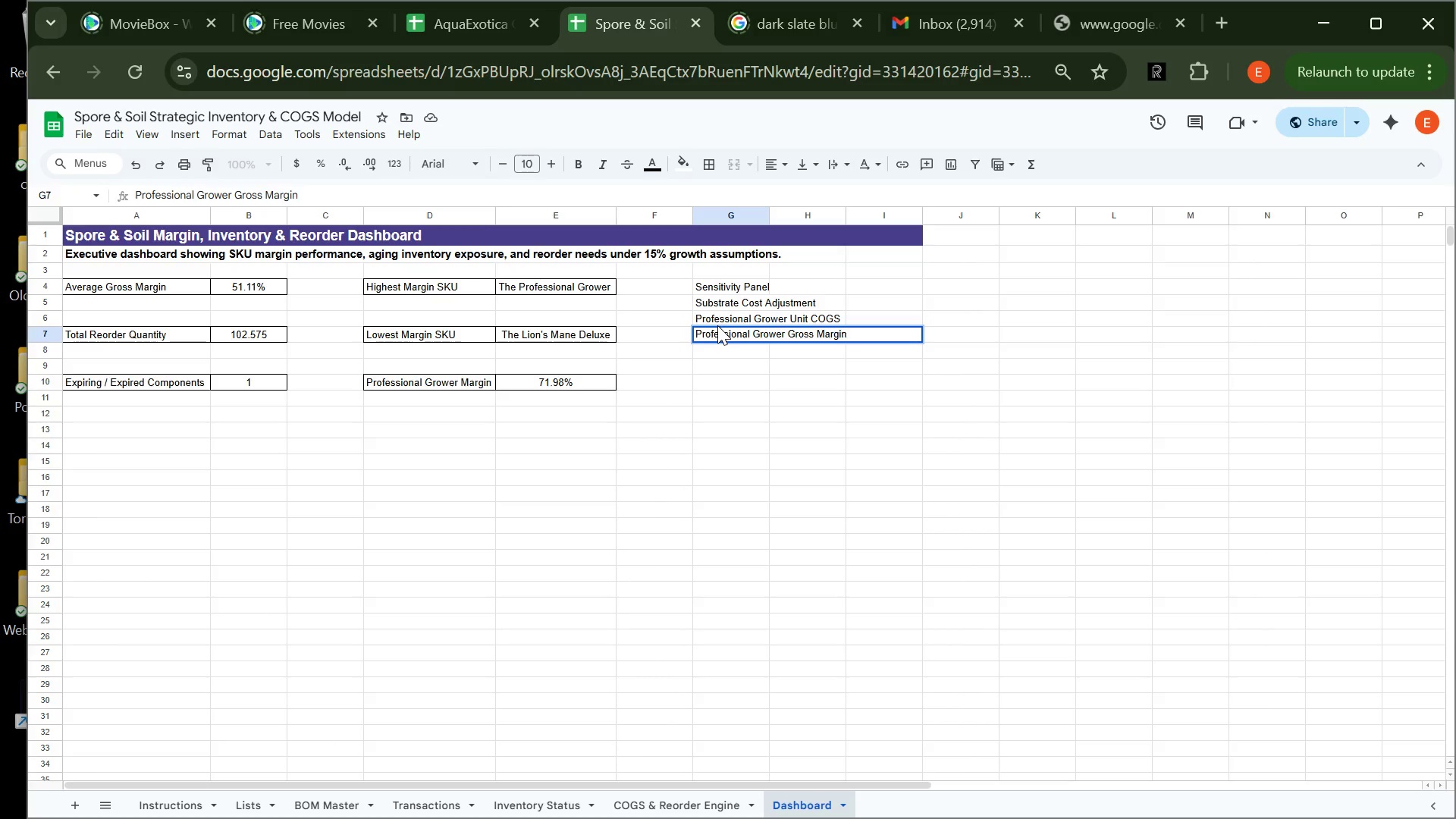 
hold_key(key=CapsLock, duration=0.47)
 